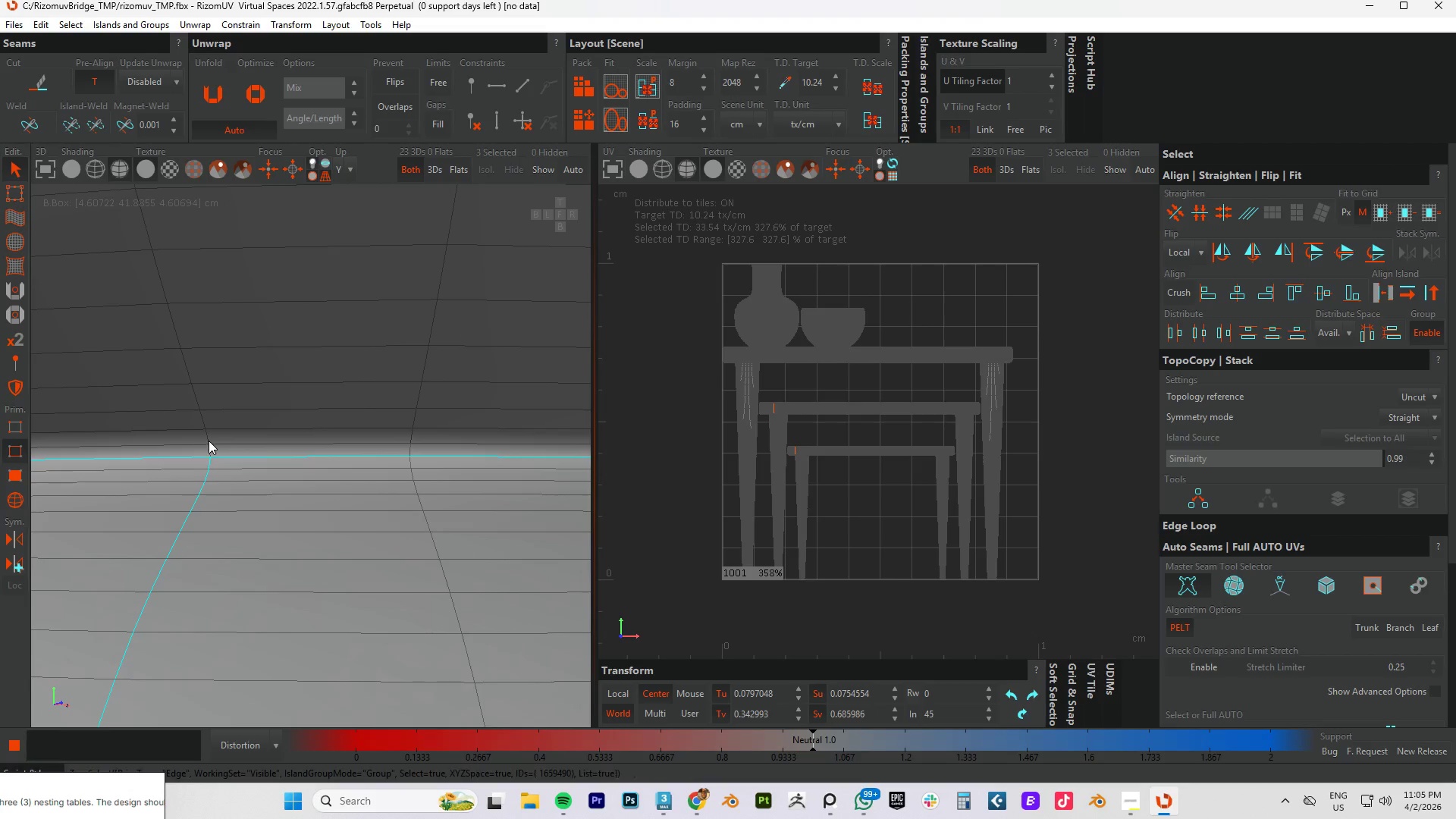 
double_click([209, 441])
 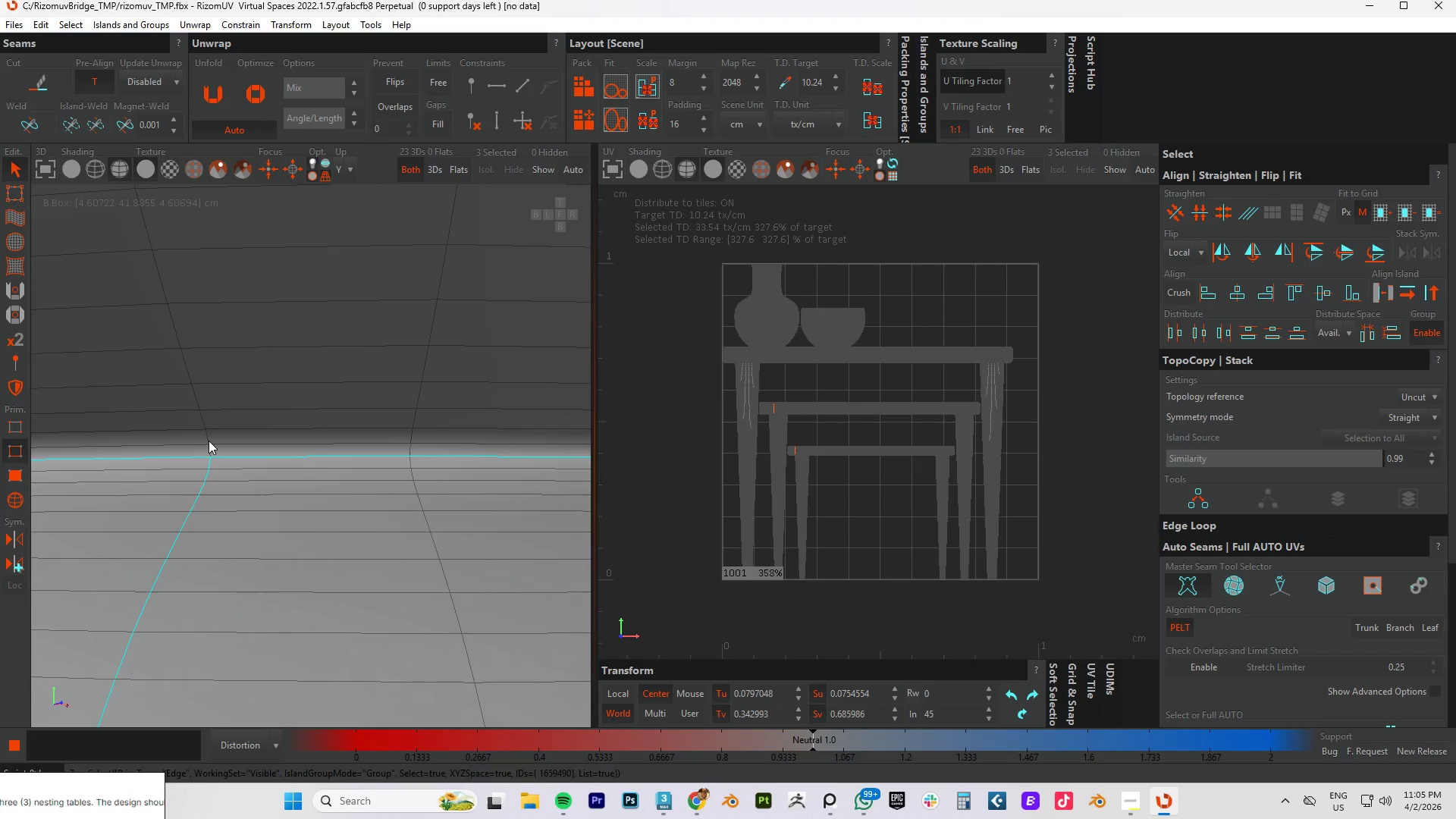 
hold_key(key=ControlLeft, duration=1.0)
 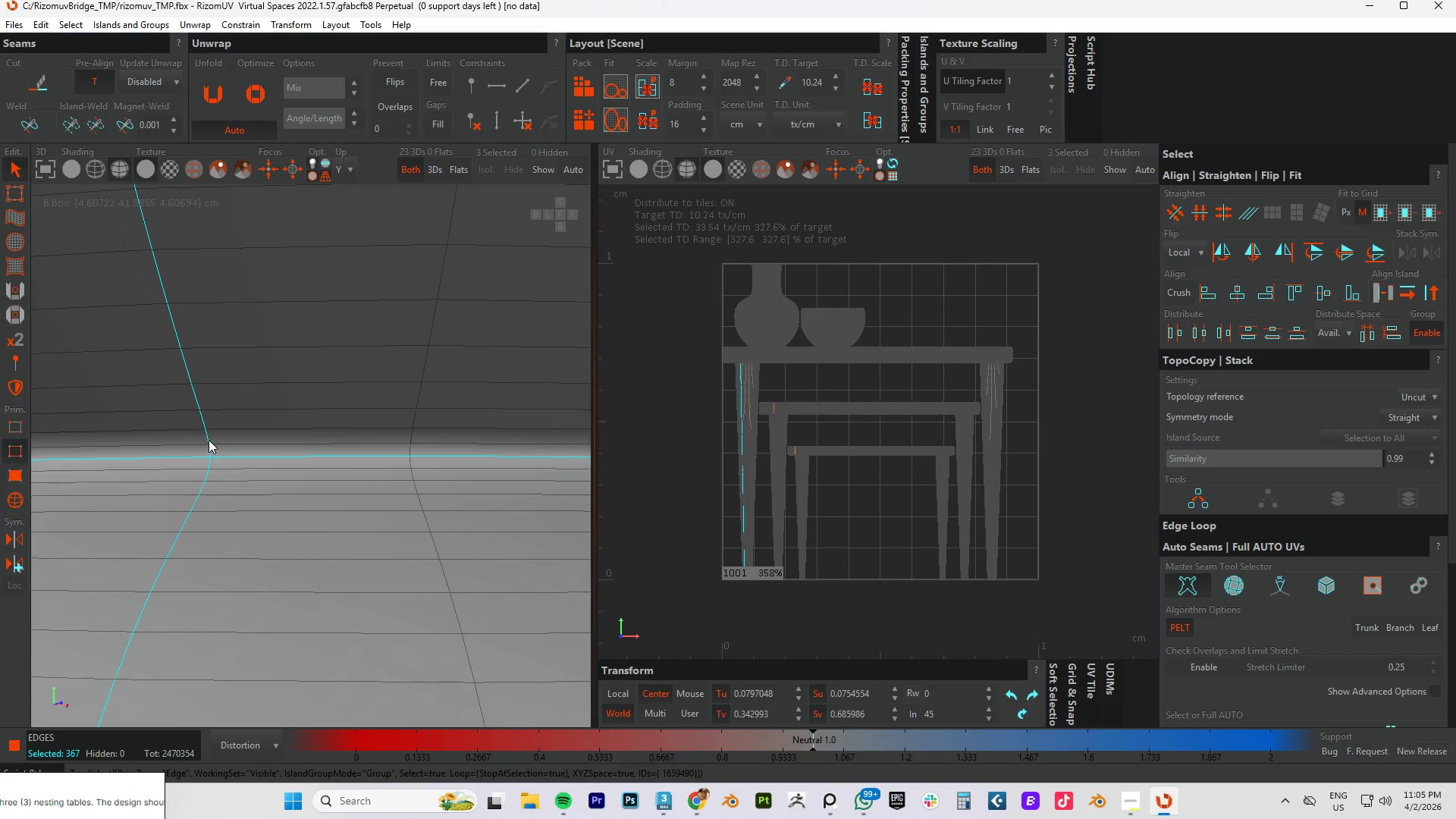 
scroll: coordinate [225, 475], scroll_direction: down, amount: 11.0
 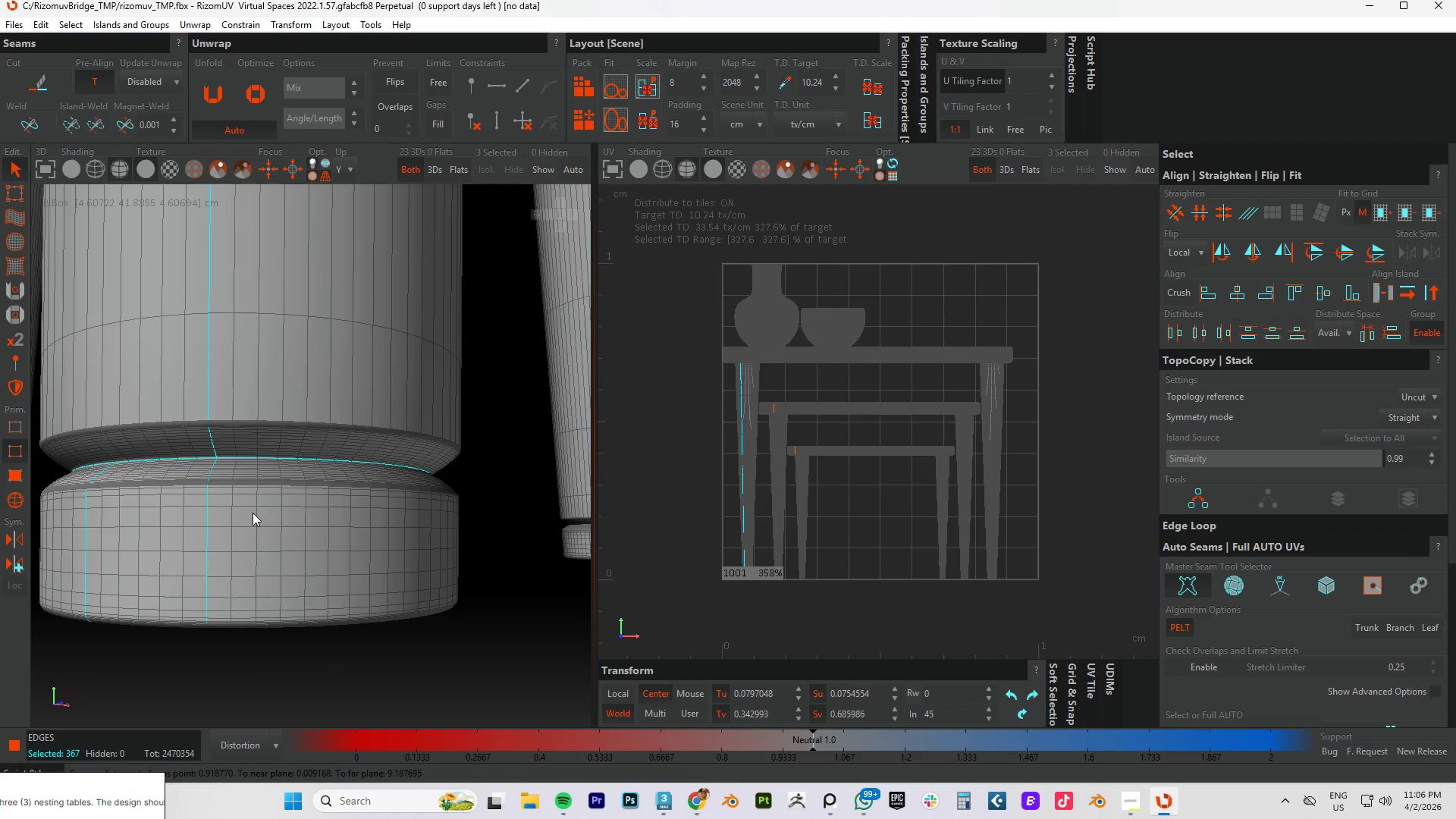 
wait(20.19)
 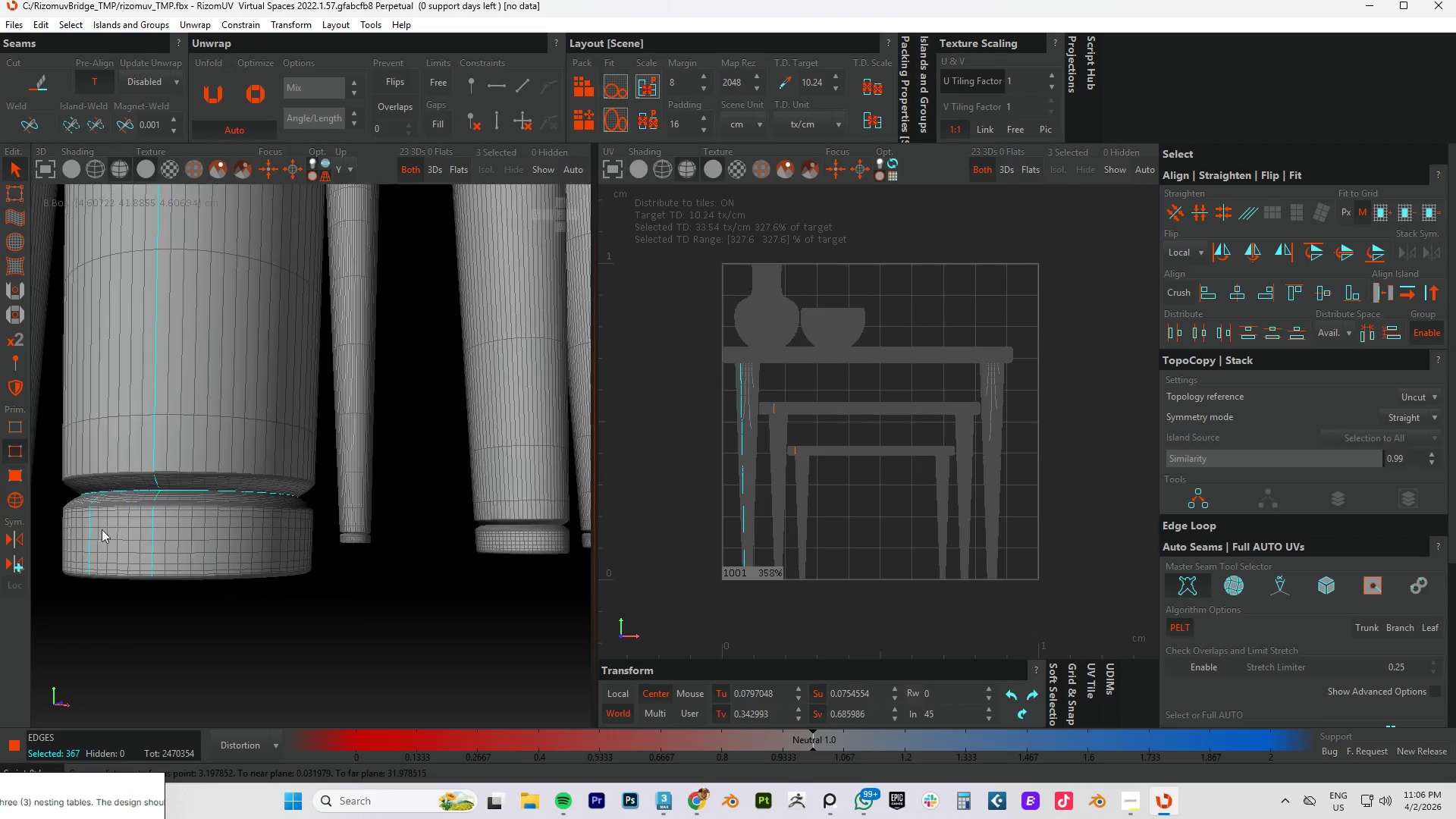 
hold_key(key=AltLeft, duration=0.78)
 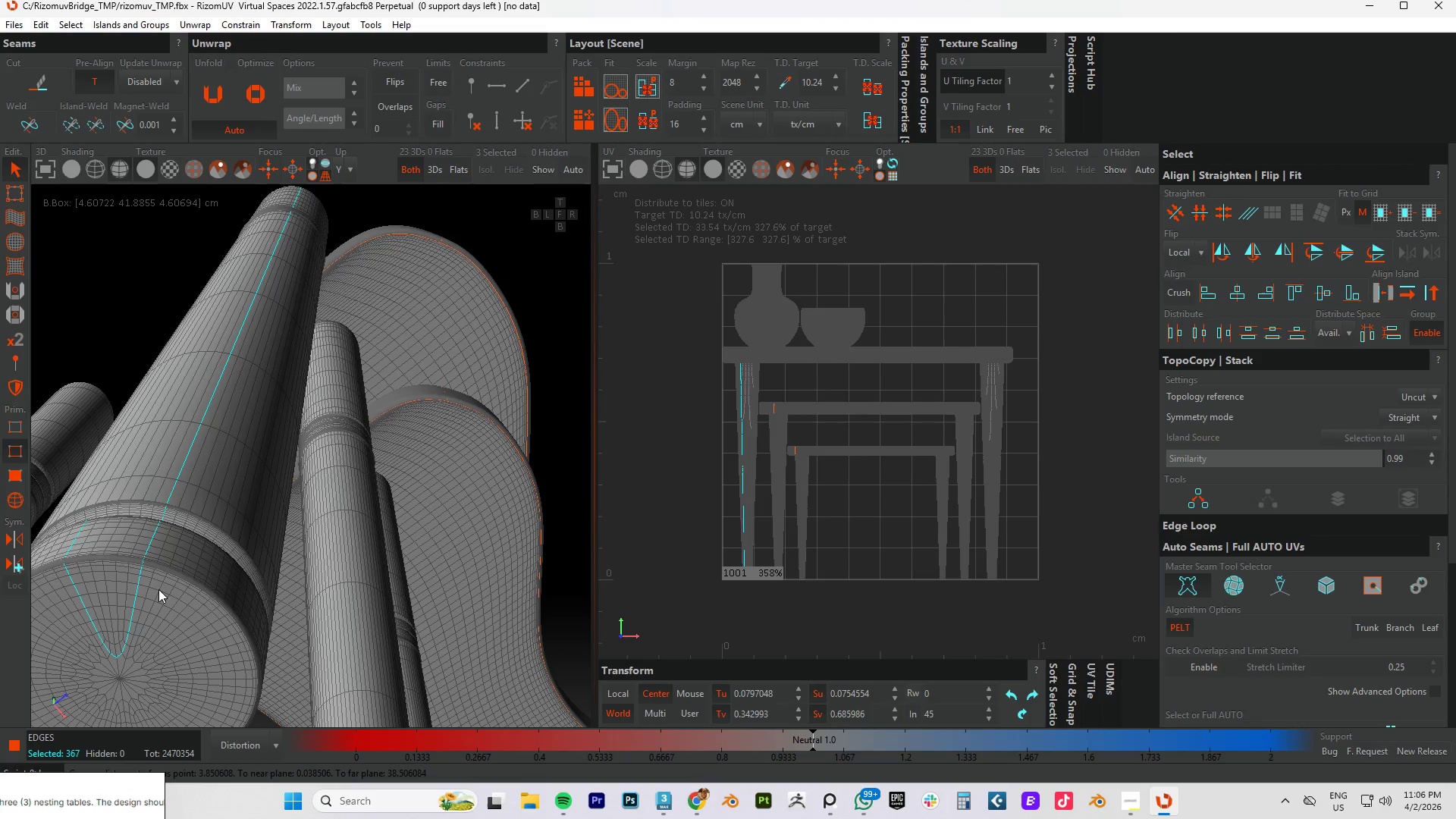 
scroll: coordinate [95, 529], scroll_direction: down, amount: 3.0
 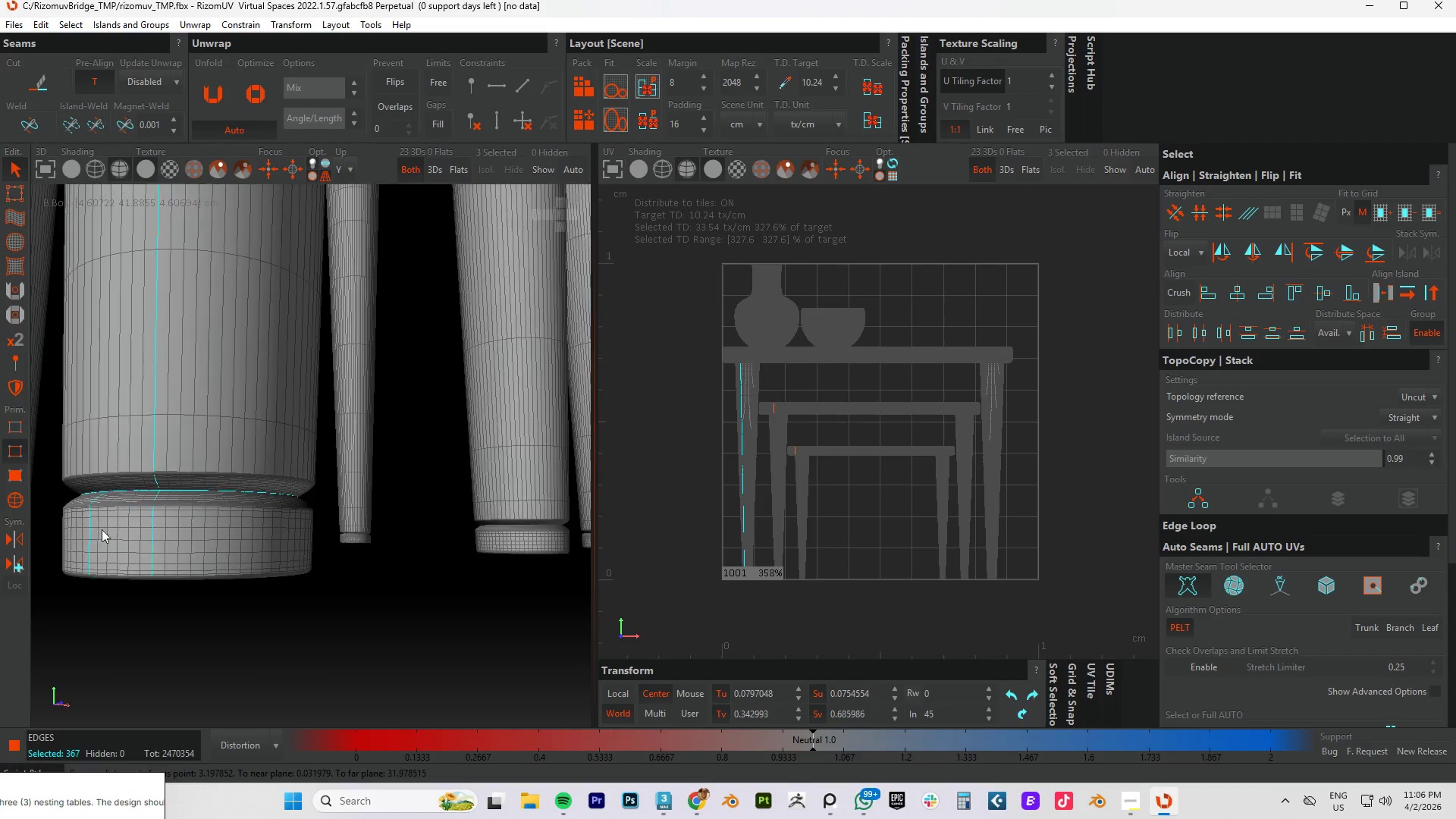 
hold_key(key=AltLeft, duration=5.98)
 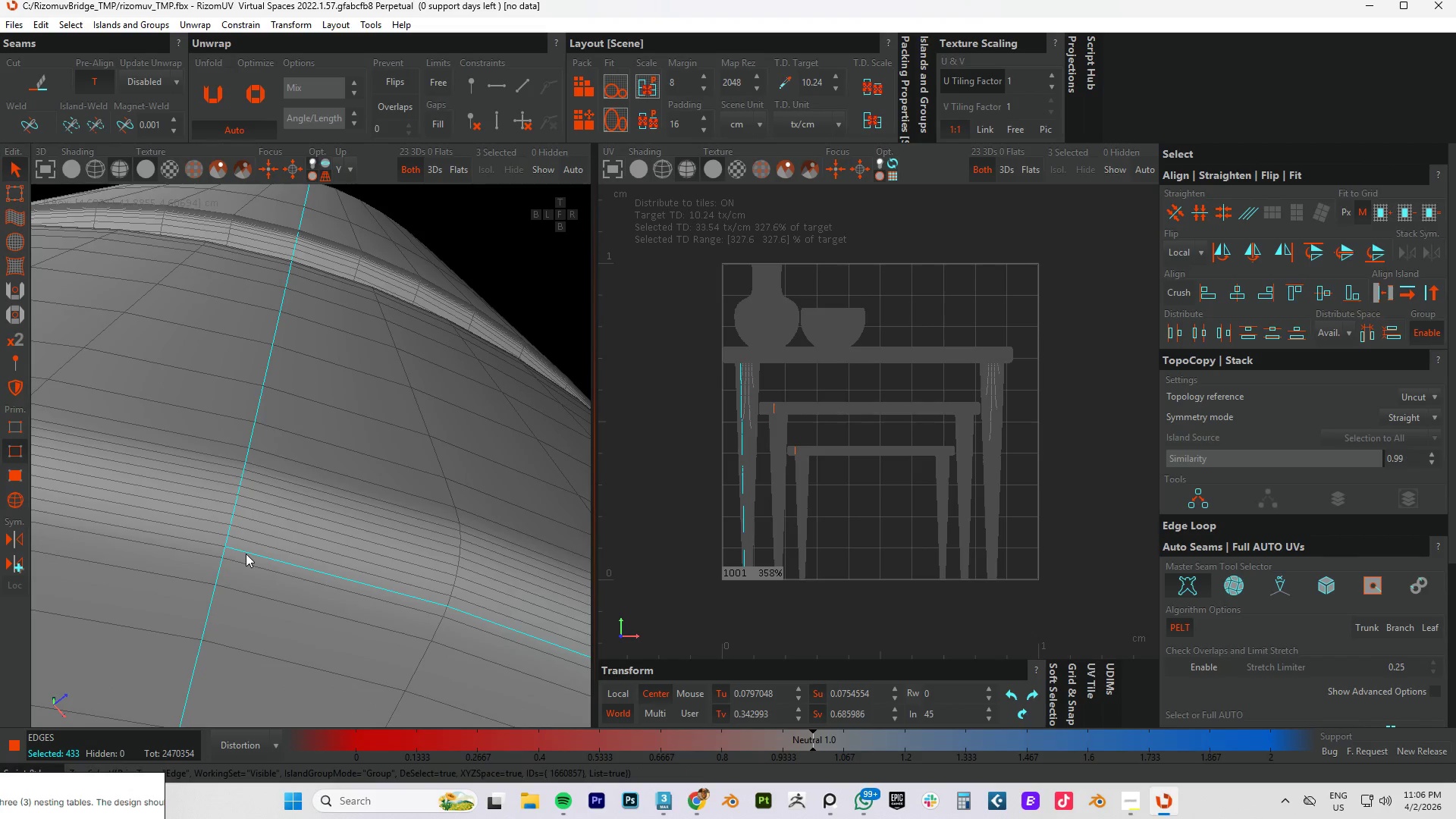 
hold_key(key=ControlLeft, duration=1.5)
 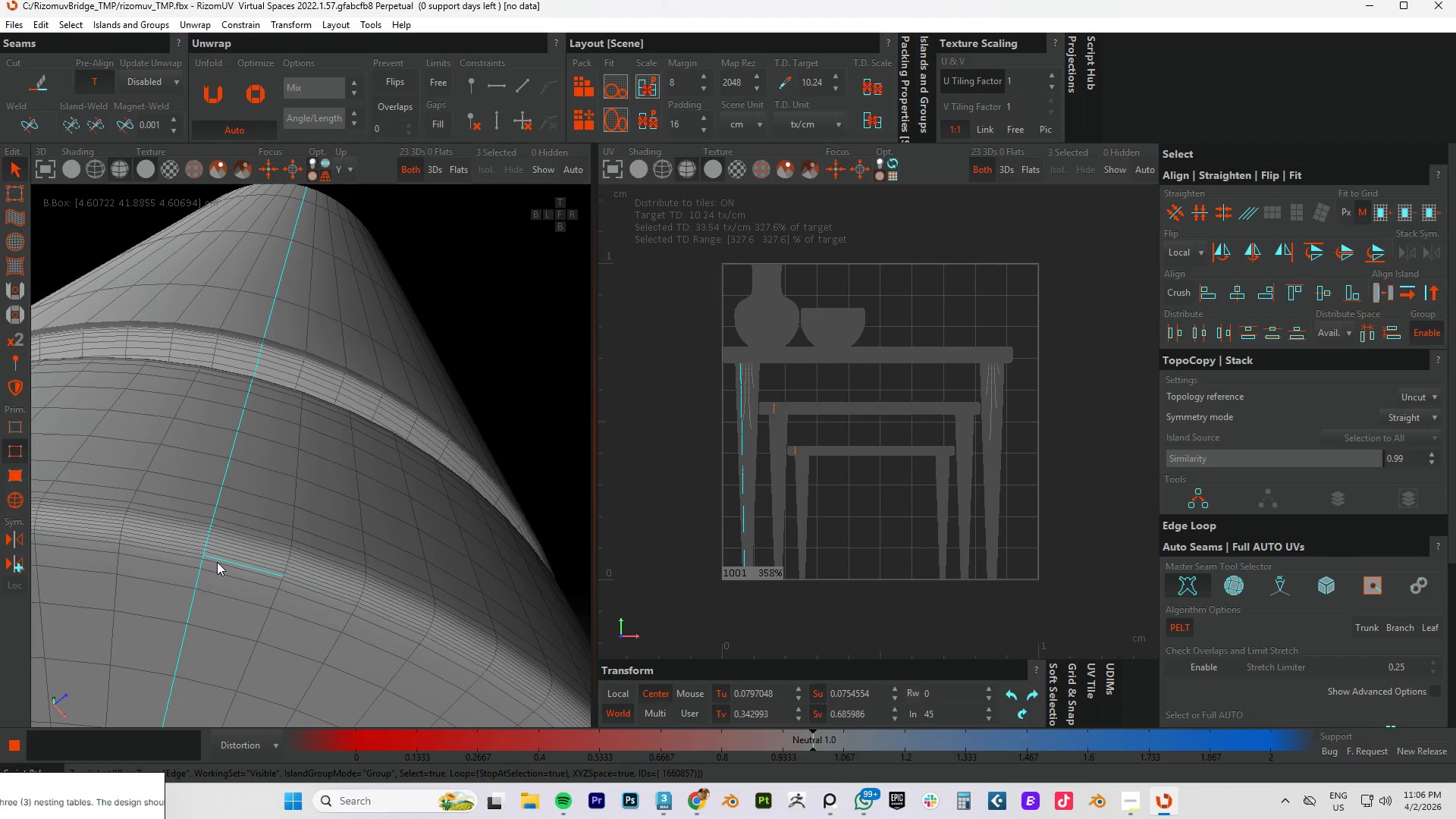 
scroll: coordinate [158, 550], scroll_direction: up, amount: 7.0
 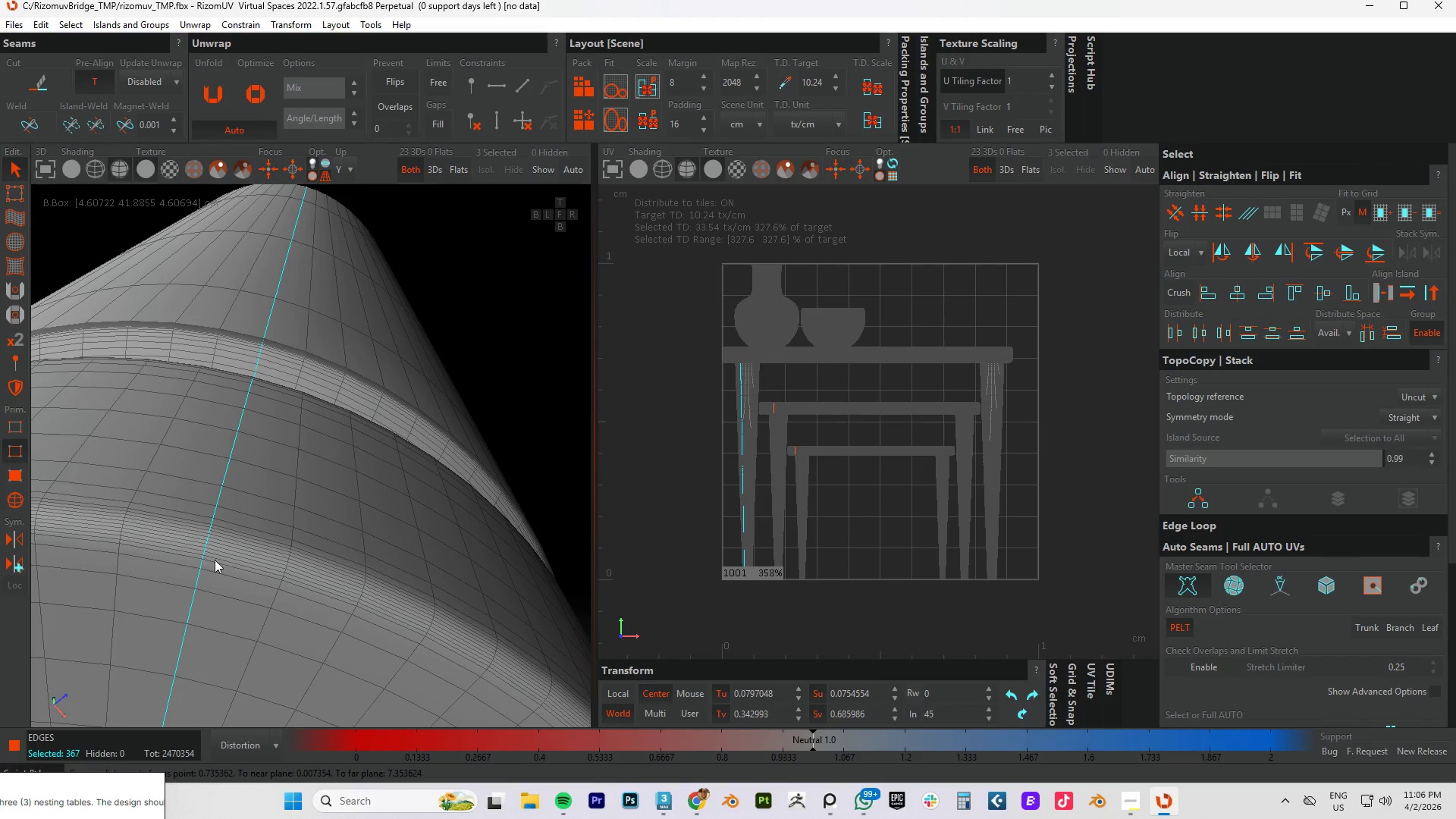 
left_click([212, 559])
 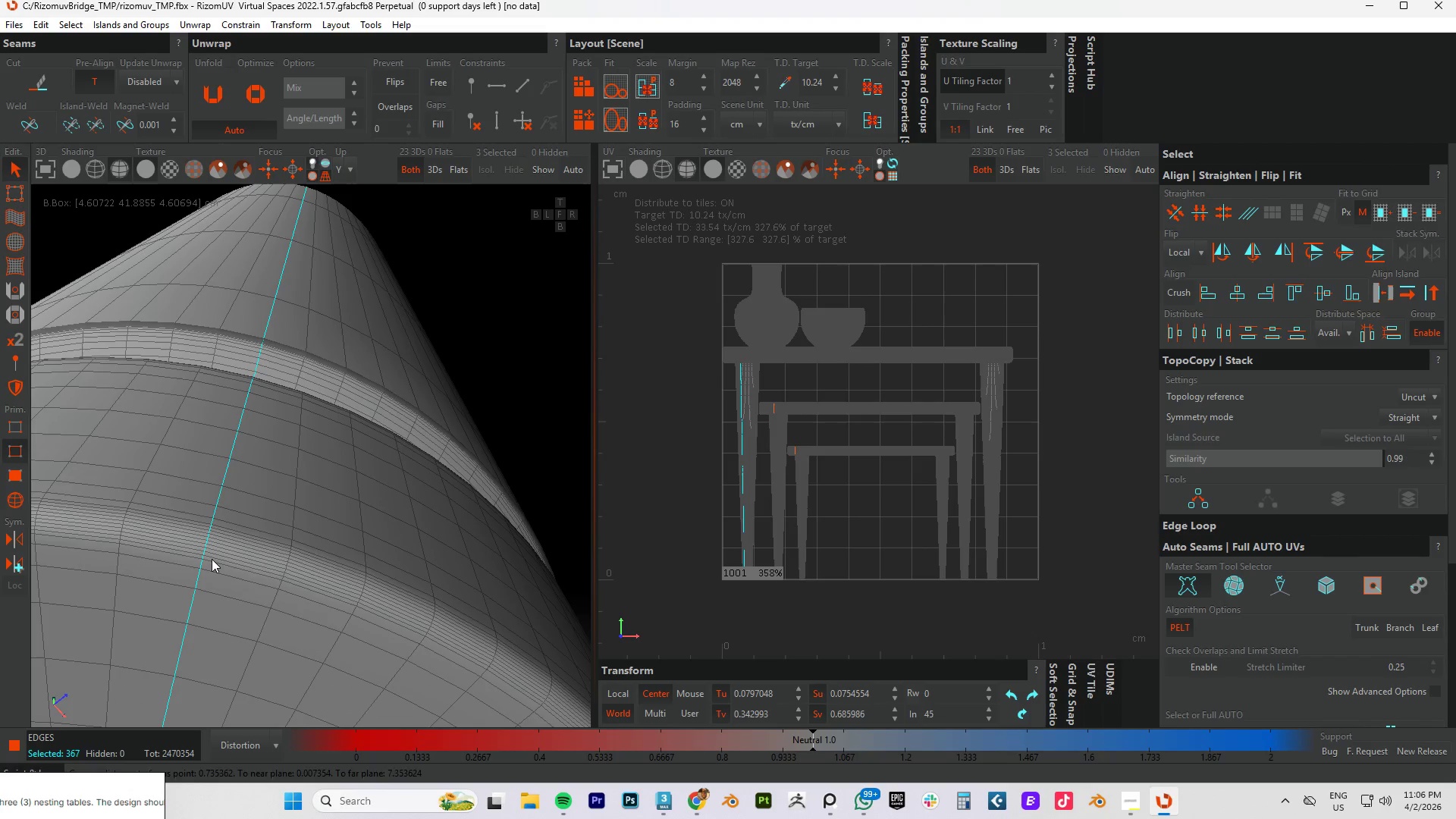 
double_click([212, 559])
 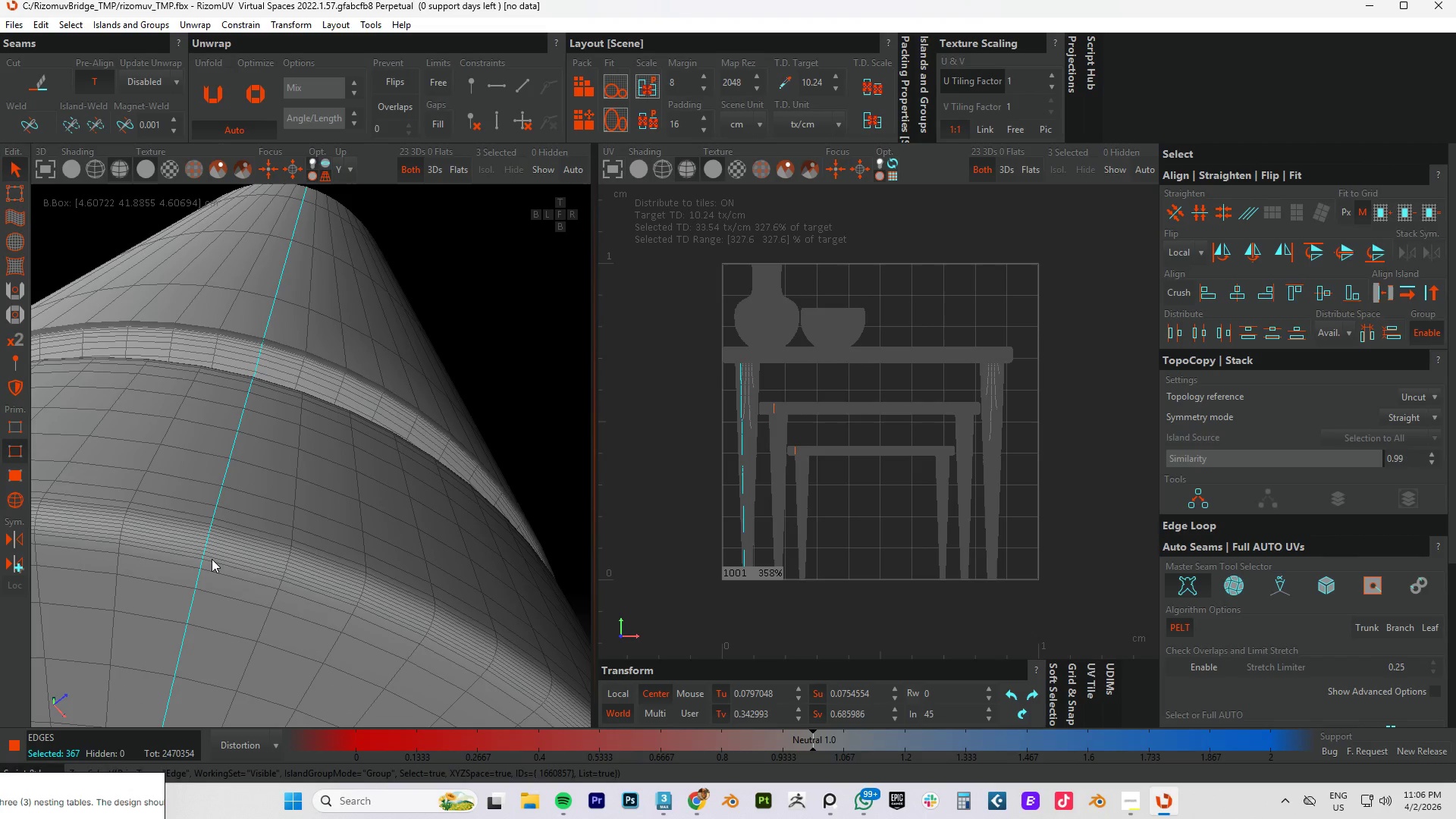 
hold_key(key=ControlLeft, duration=1.51)
 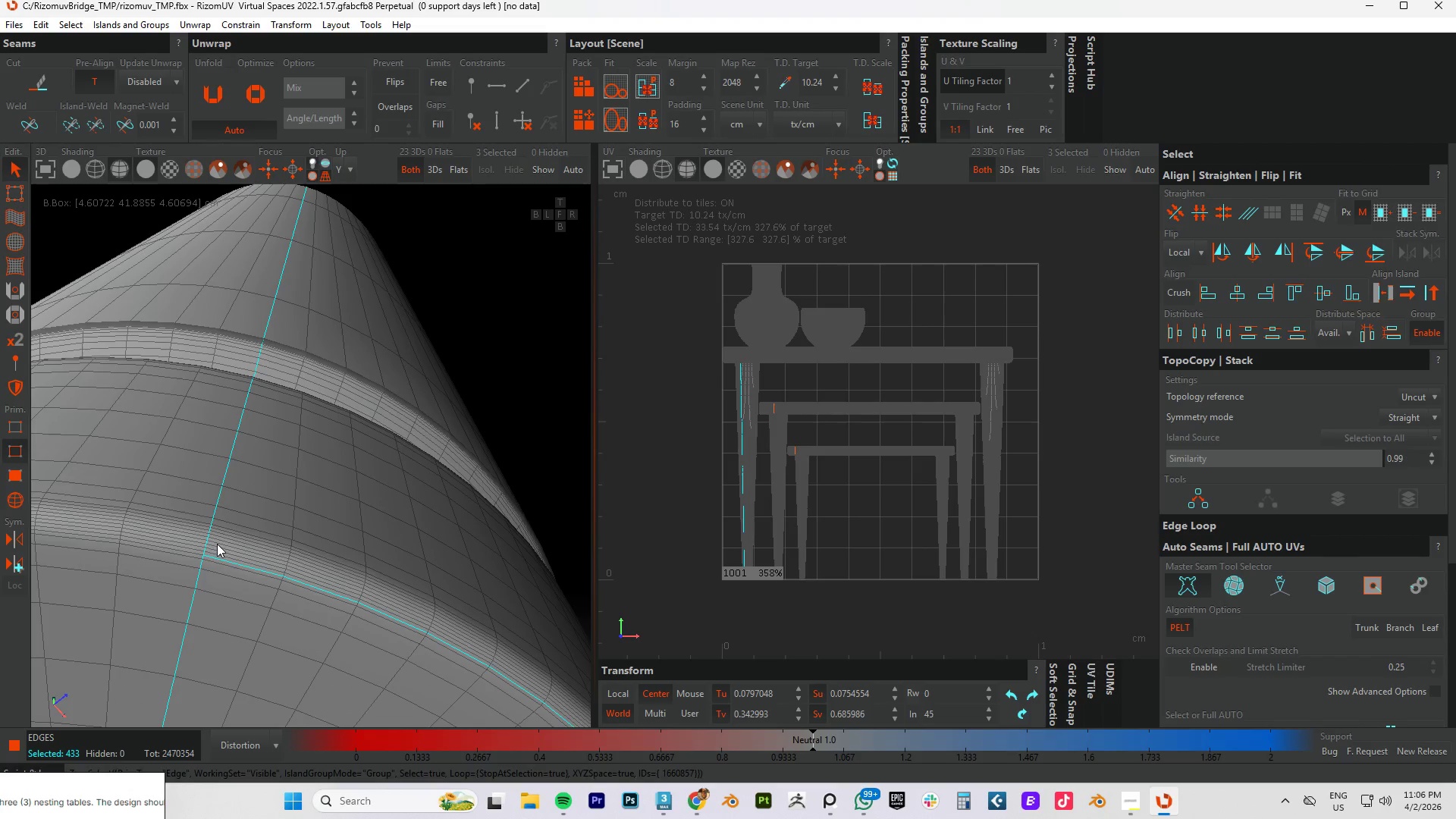 
key(Control+ControlLeft)
 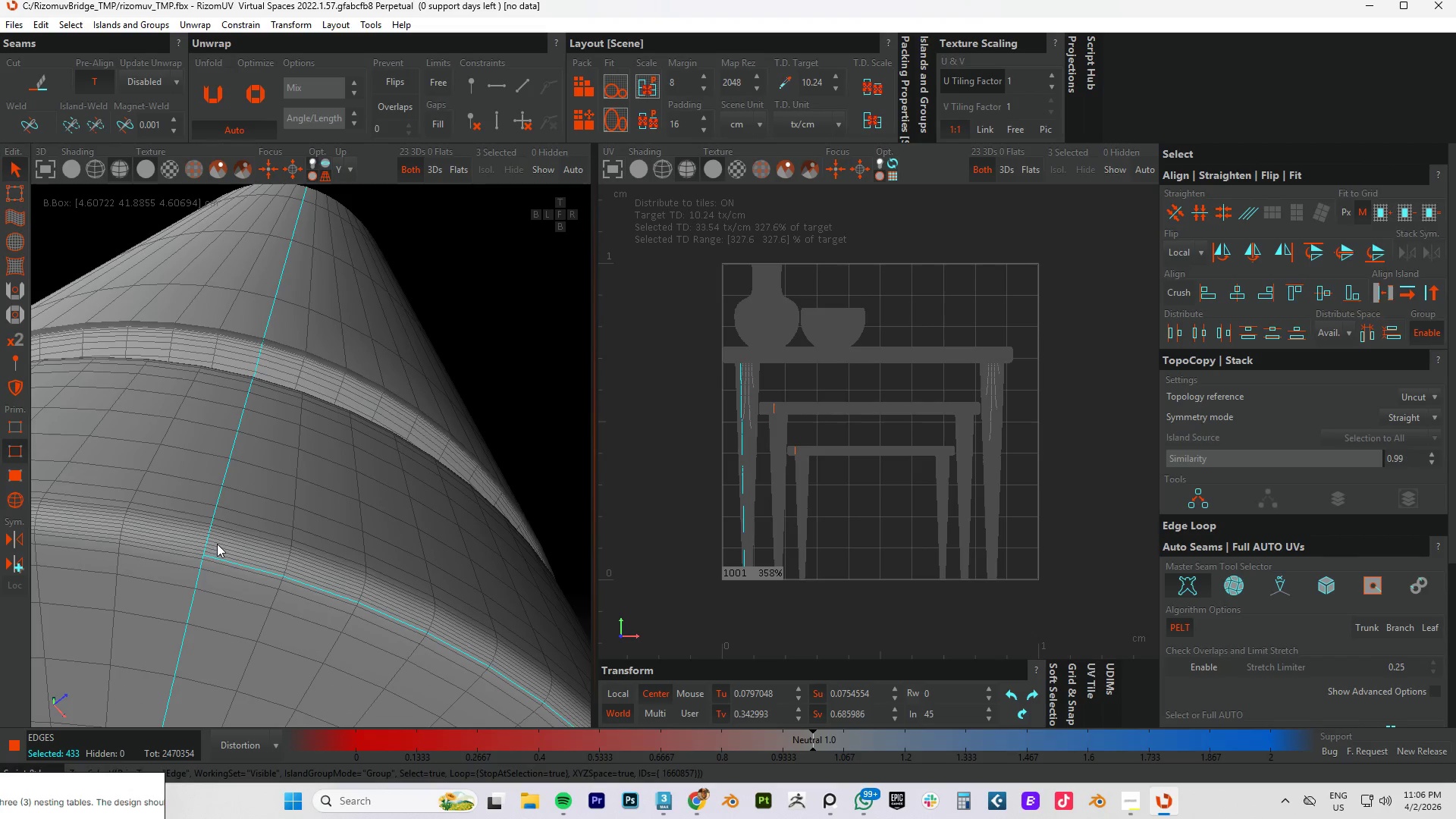 
key(Control+ControlLeft)
 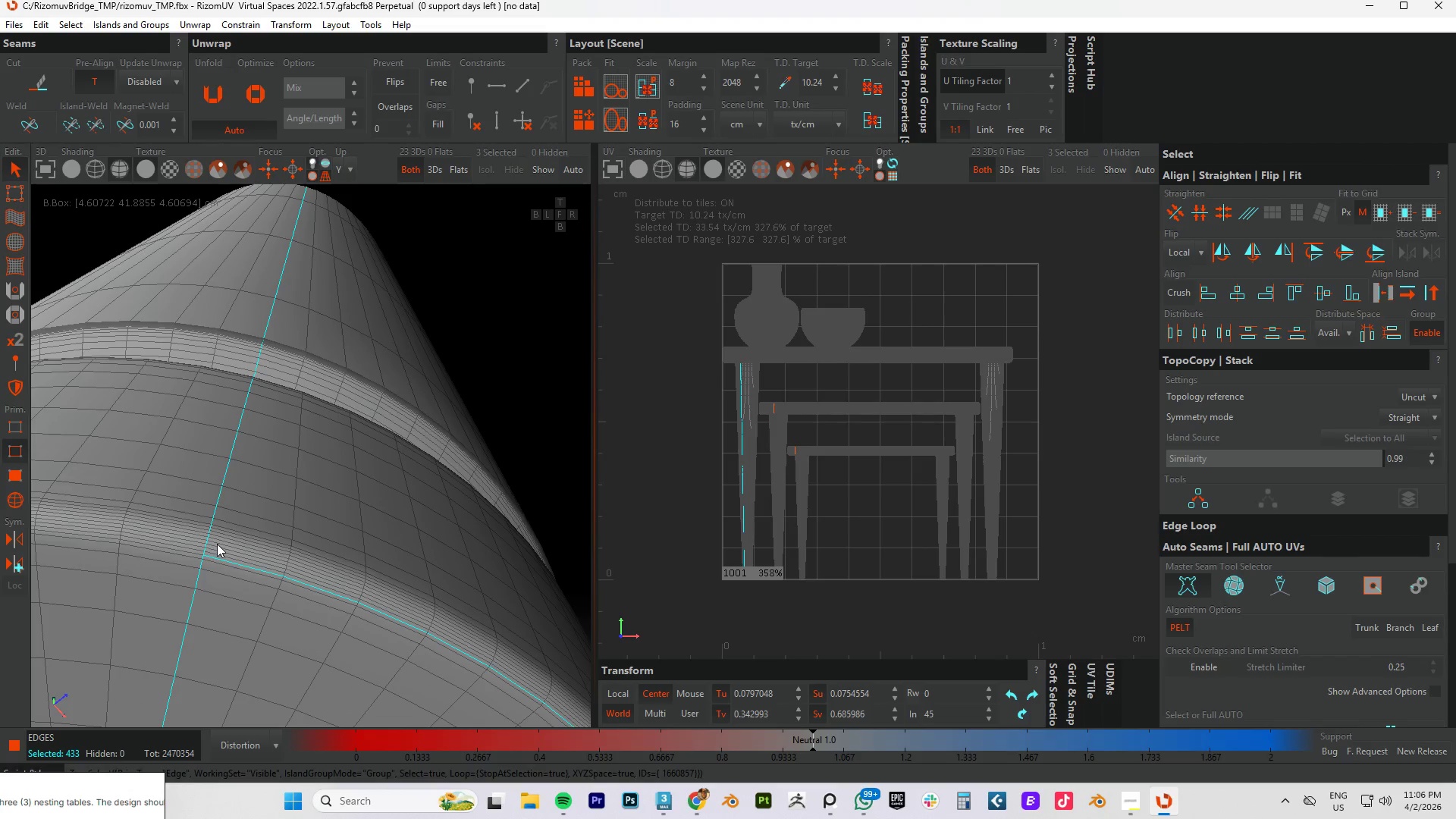 
key(Control+ControlLeft)
 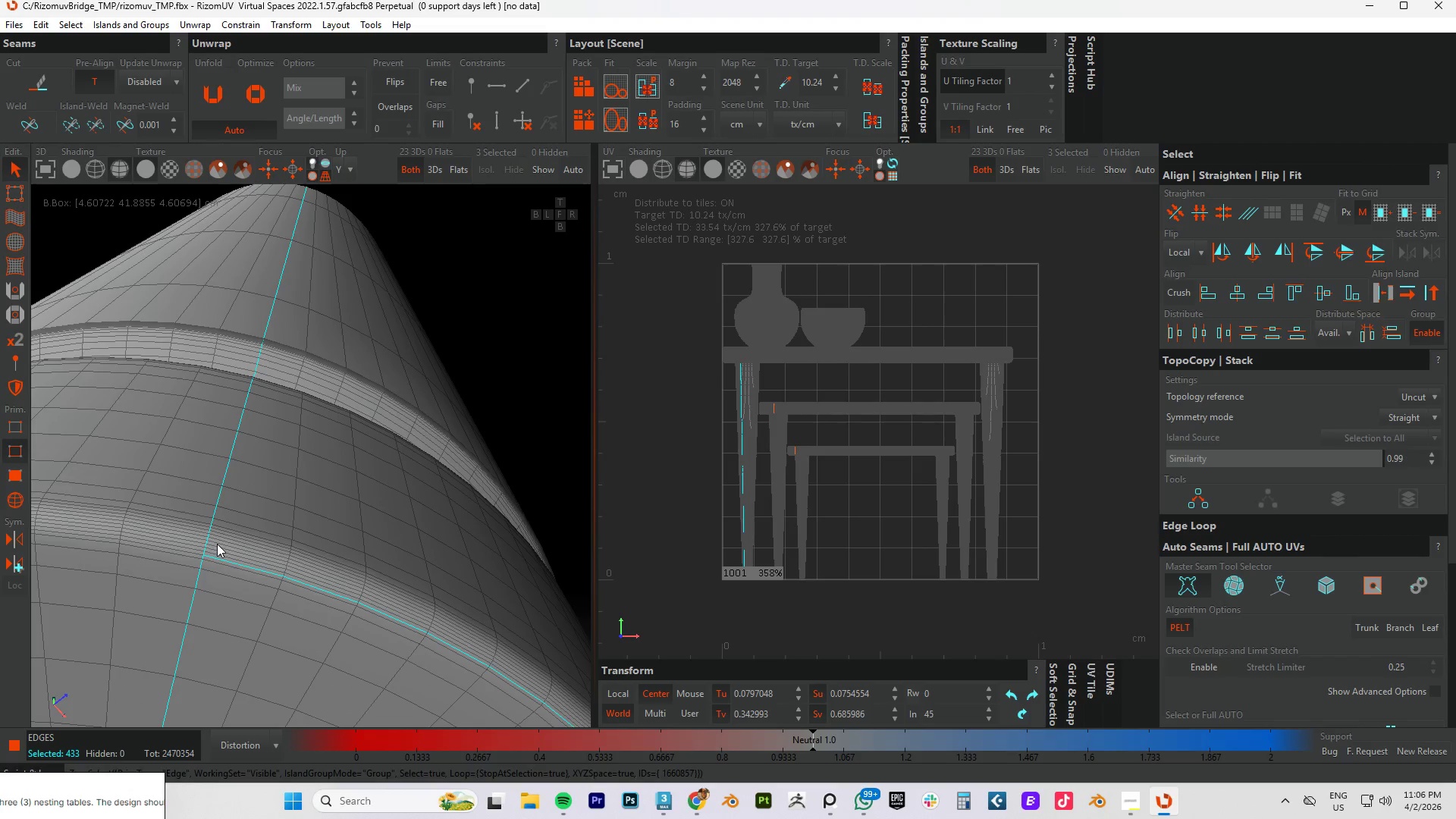 
key(Control+ControlLeft)
 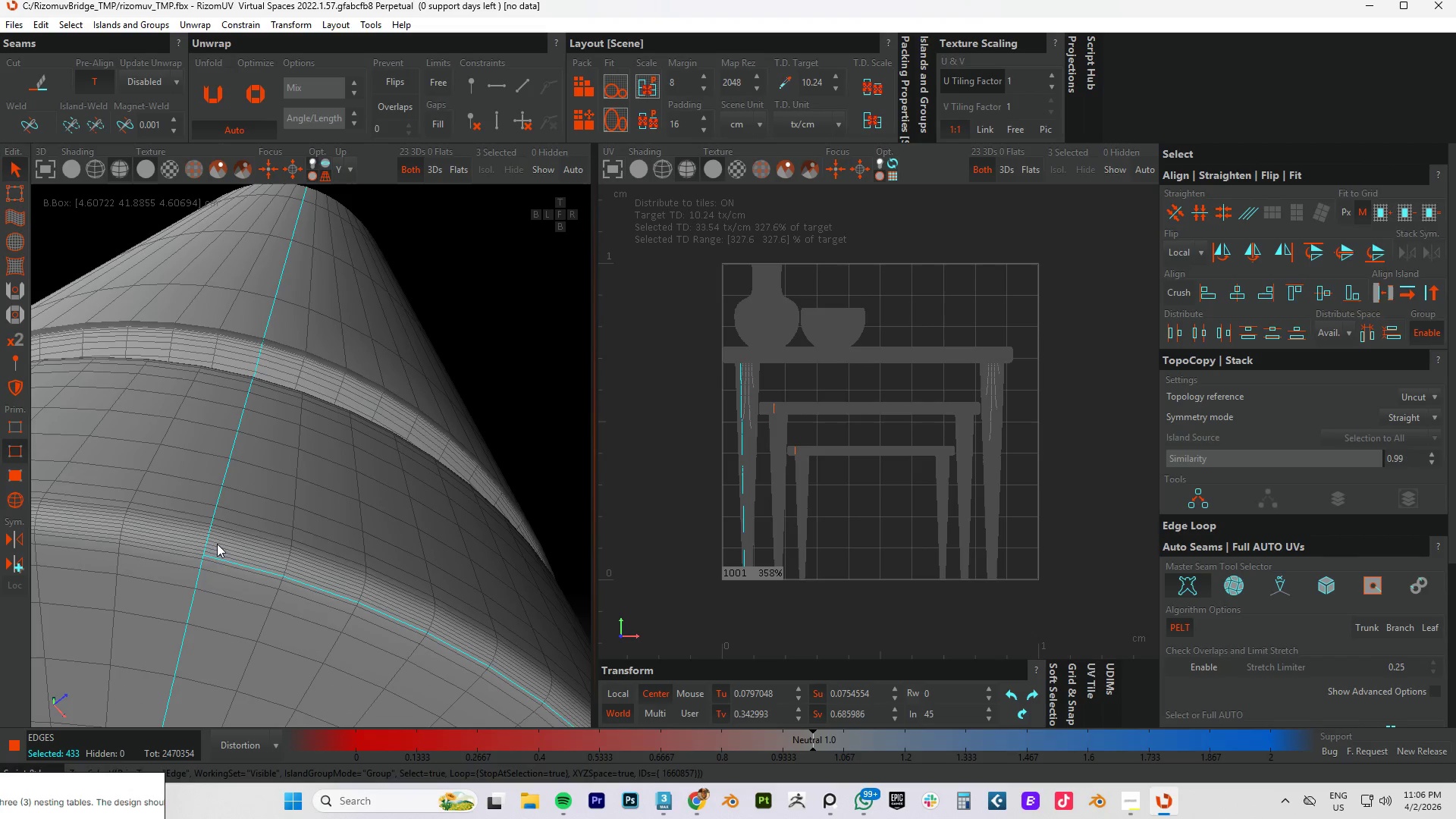 
key(Control+ControlLeft)
 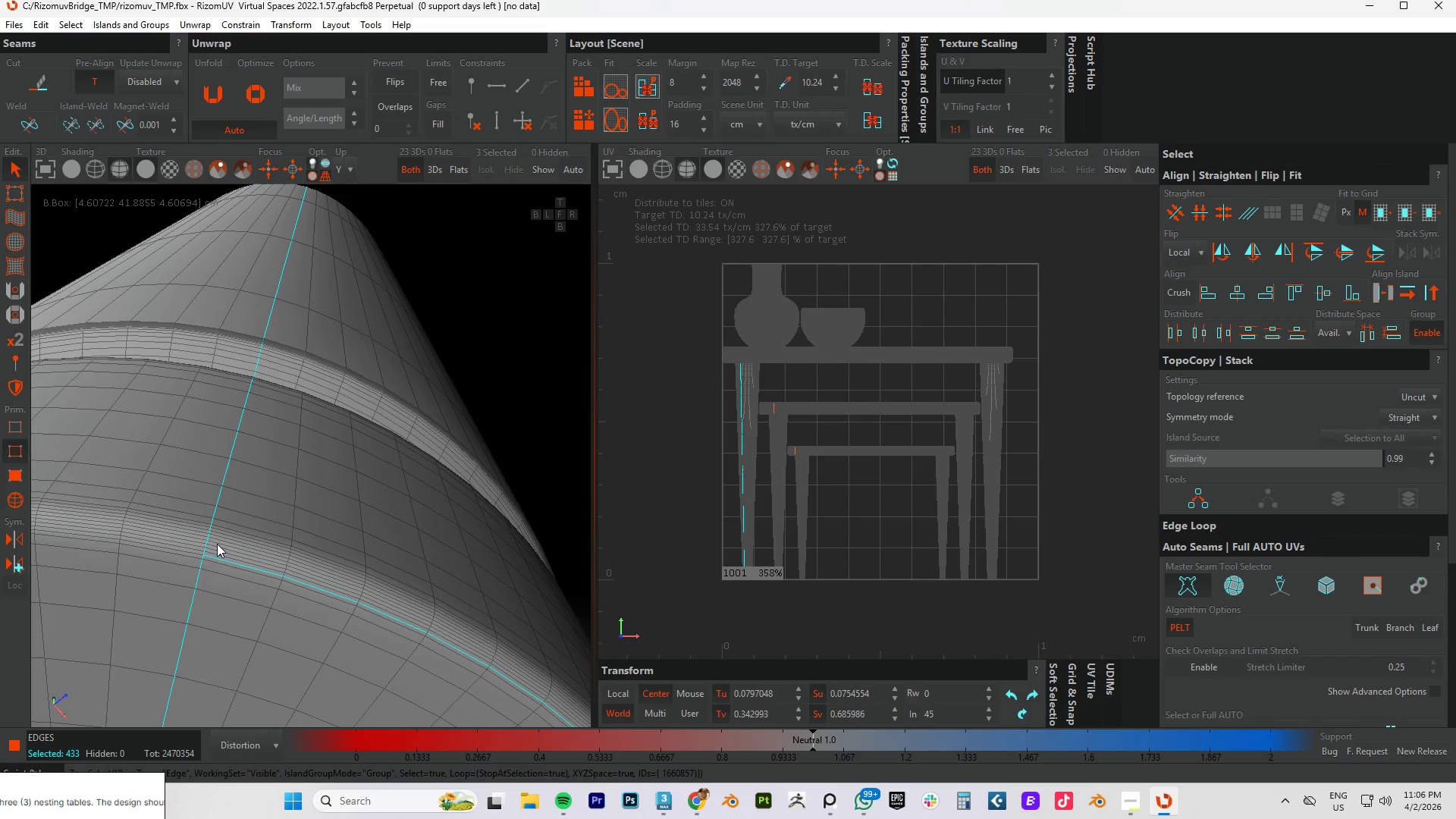 
key(Control+ControlLeft)
 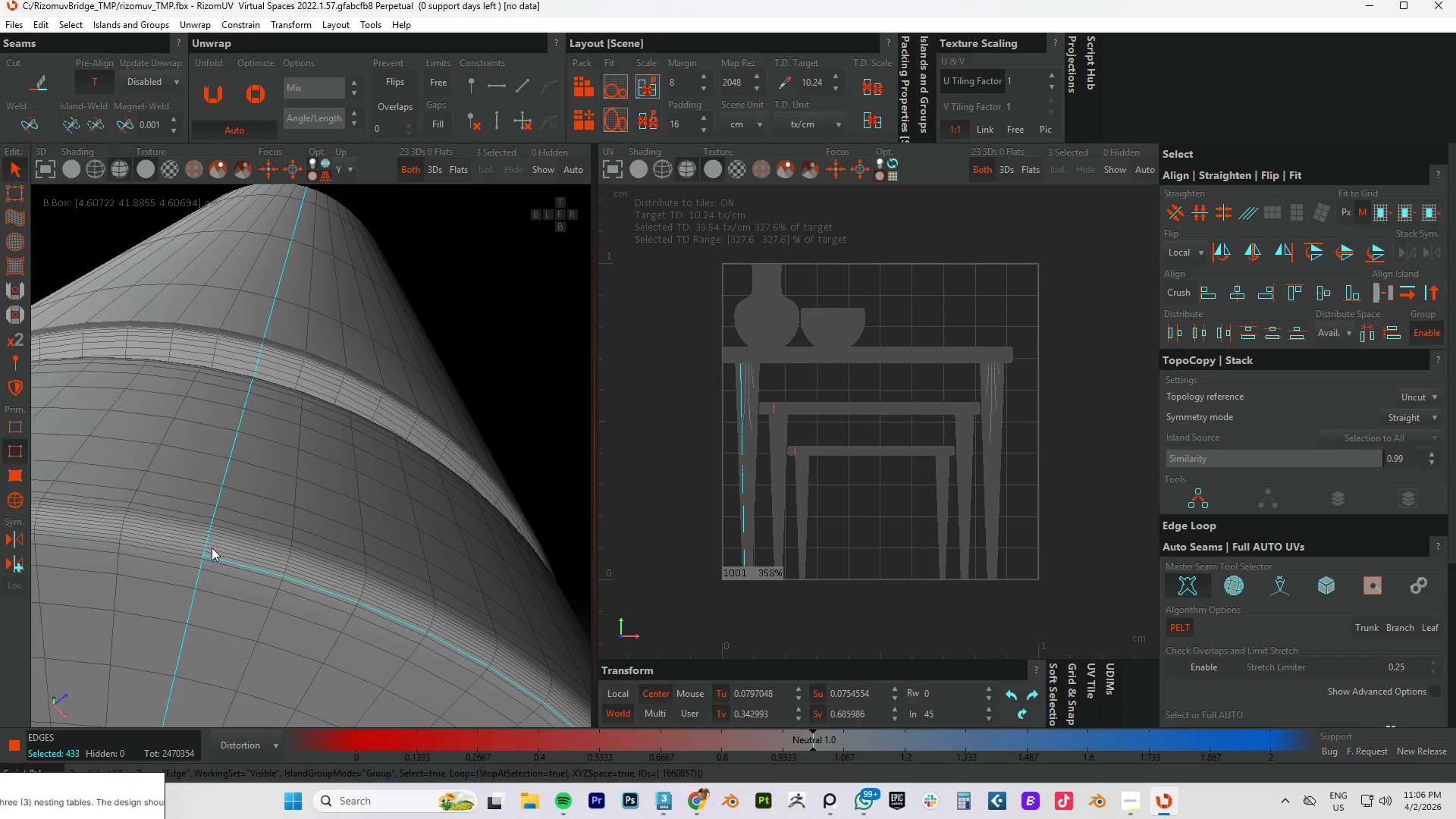 
key(Control+ControlLeft)
 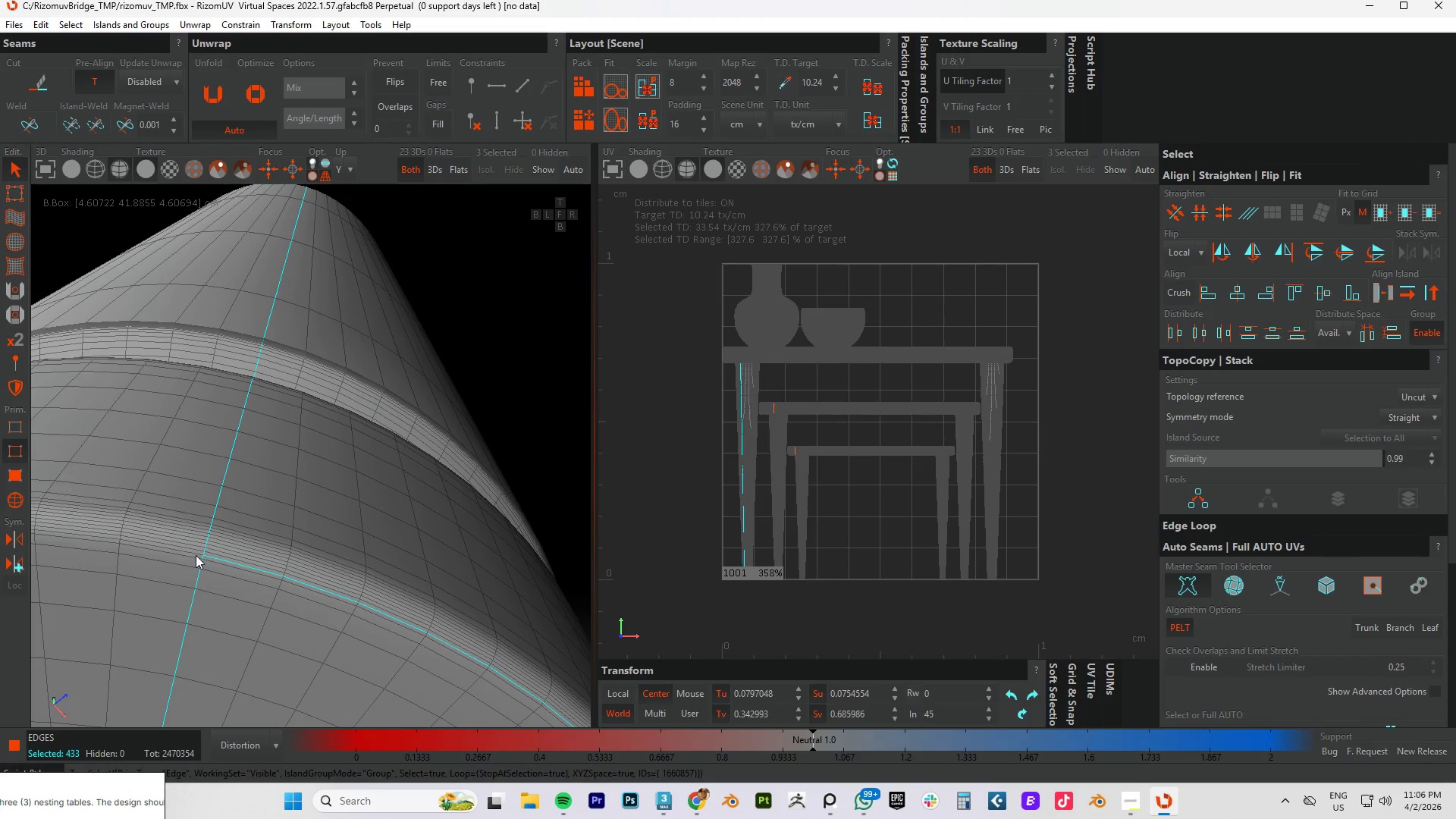 
scroll: coordinate [192, 560], scroll_direction: up, amount: 4.0
 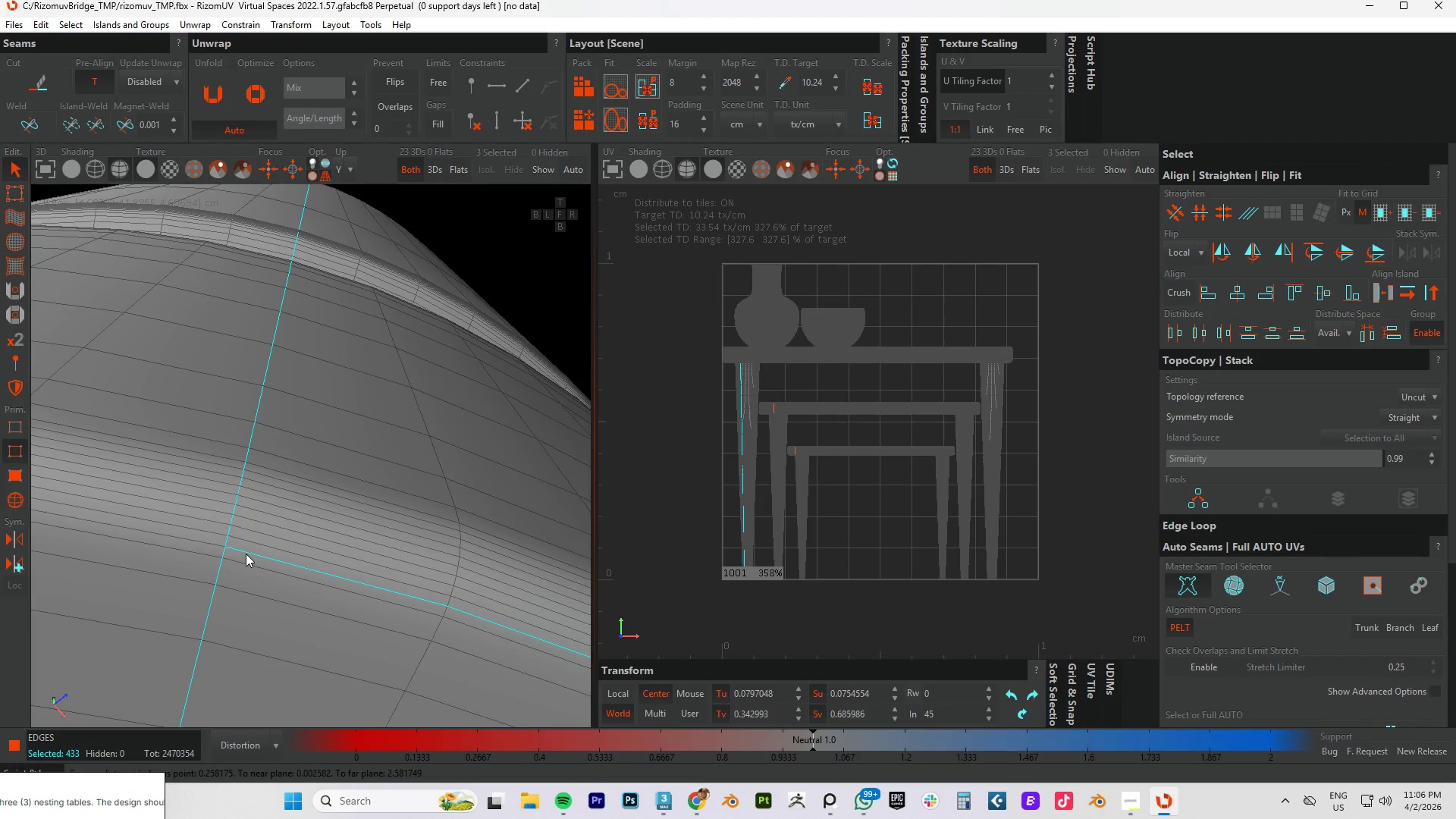 
hold_key(key=AltLeft, duration=1.16)
double_click([246, 554])
 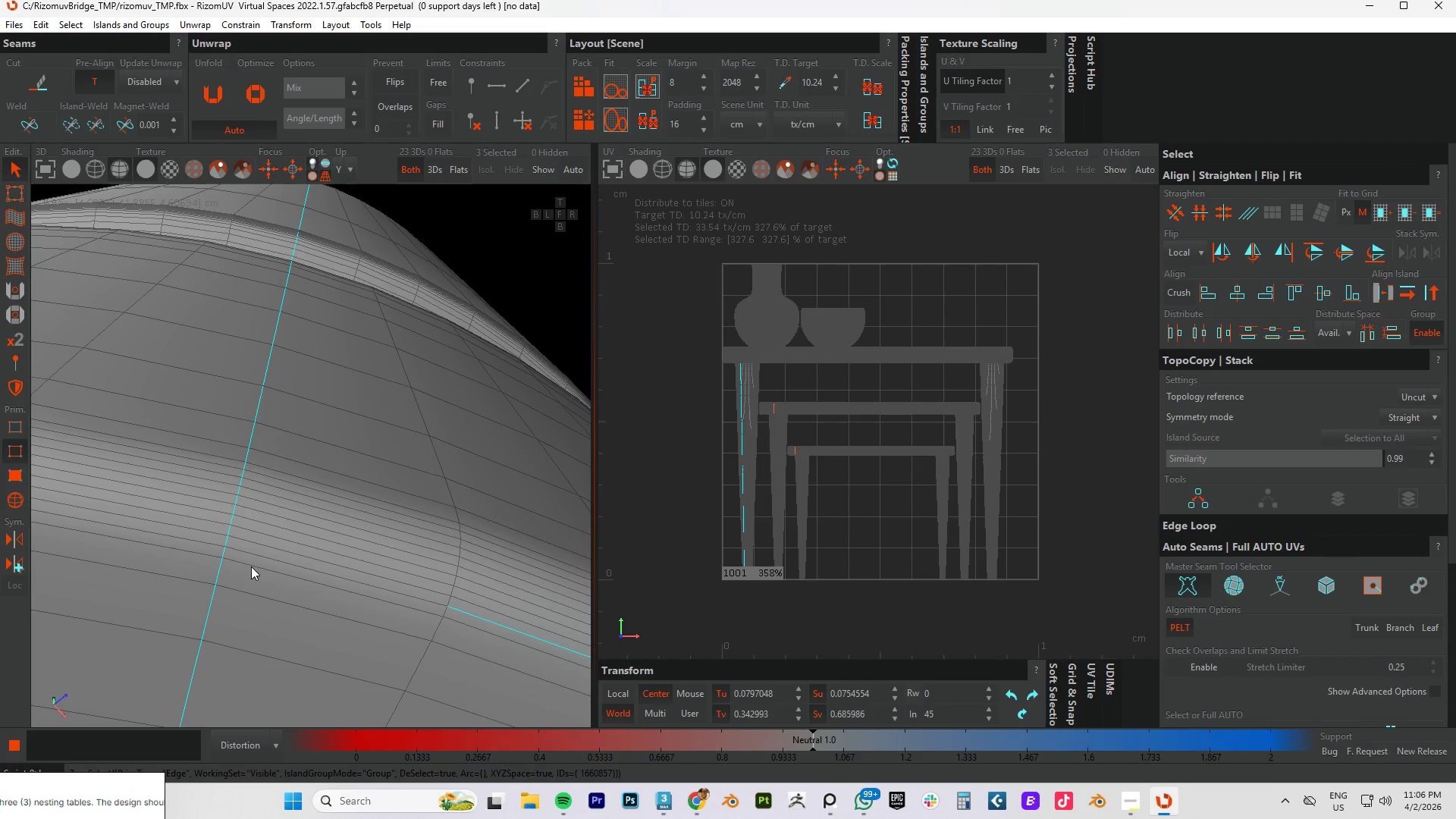 
hold_key(key=ControlLeft, duration=1.5)
left_click([249, 564])
 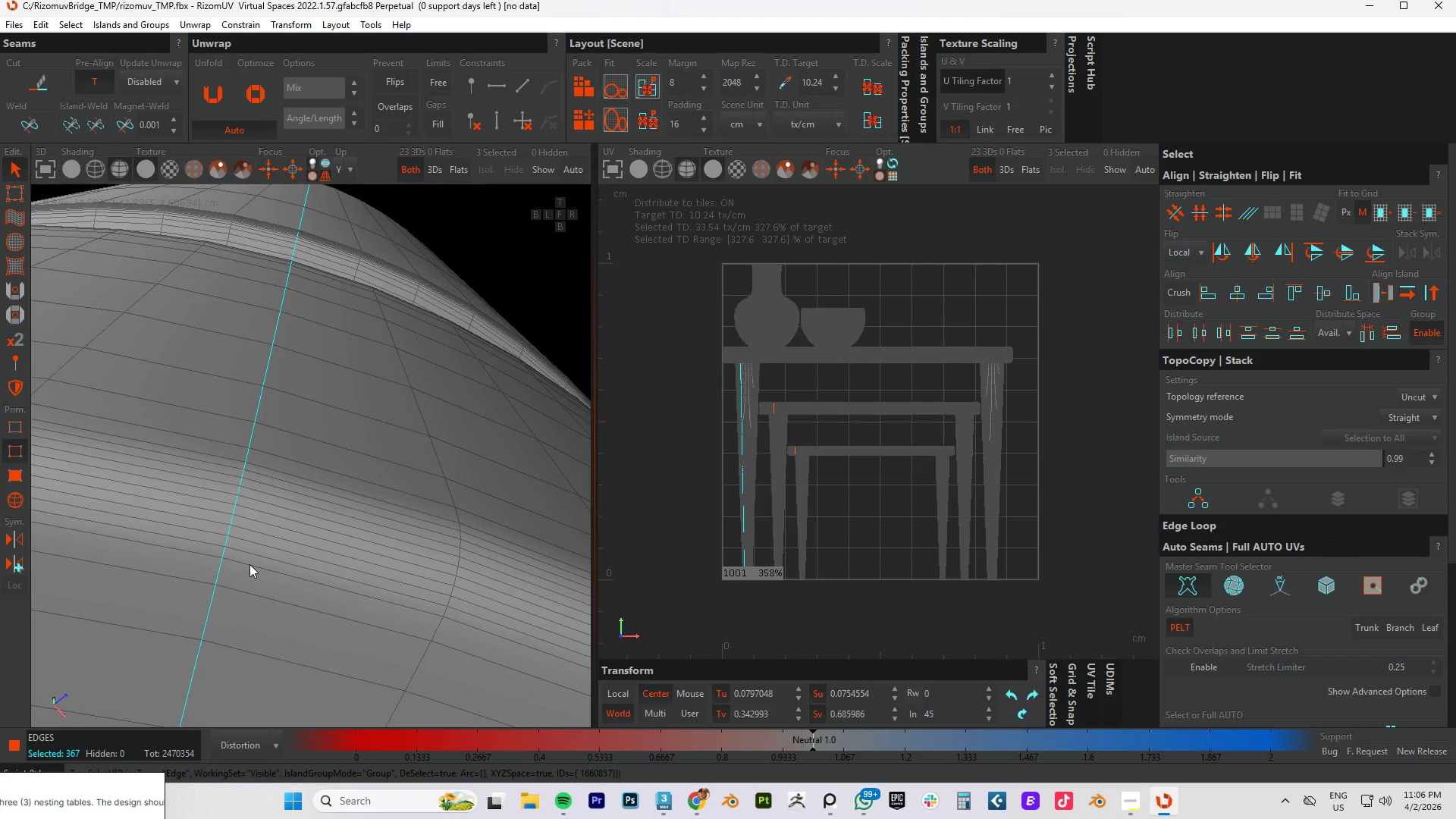 
double_click([249, 564])
 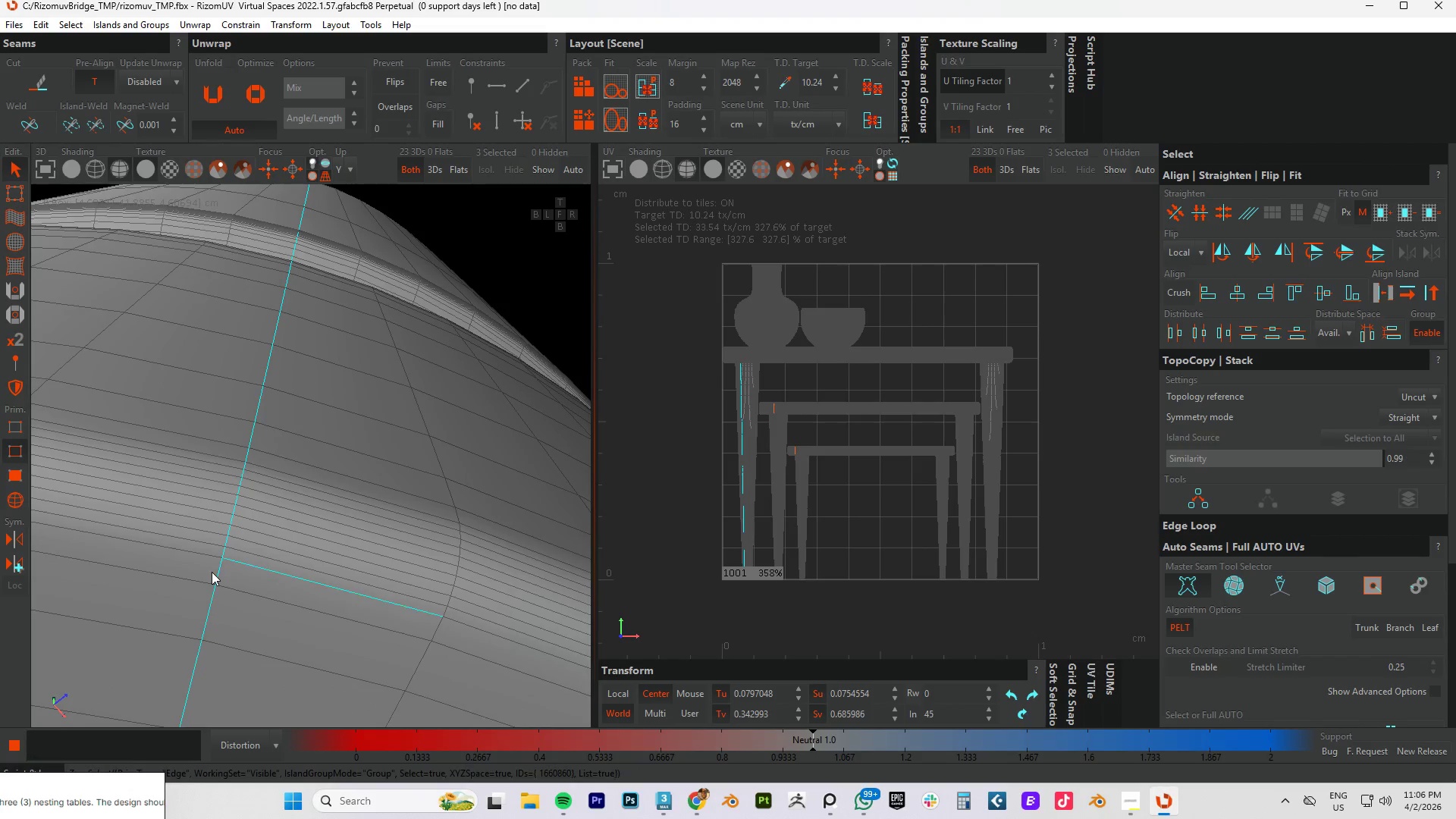 
hold_key(key=ControlLeft, duration=1.51)
 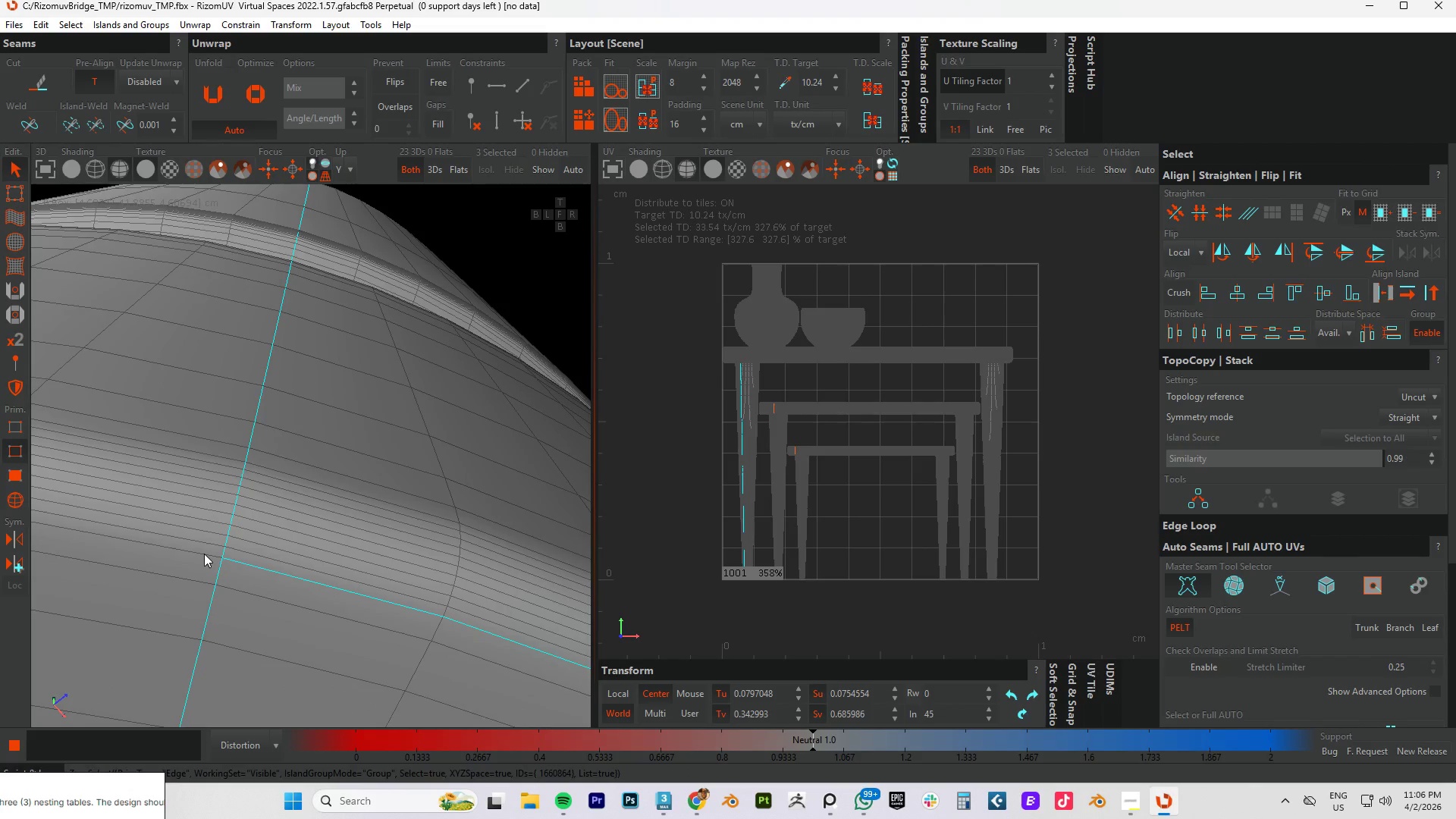 
hold_key(key=ControlLeft, duration=1.28)
left_click([204, 554])
 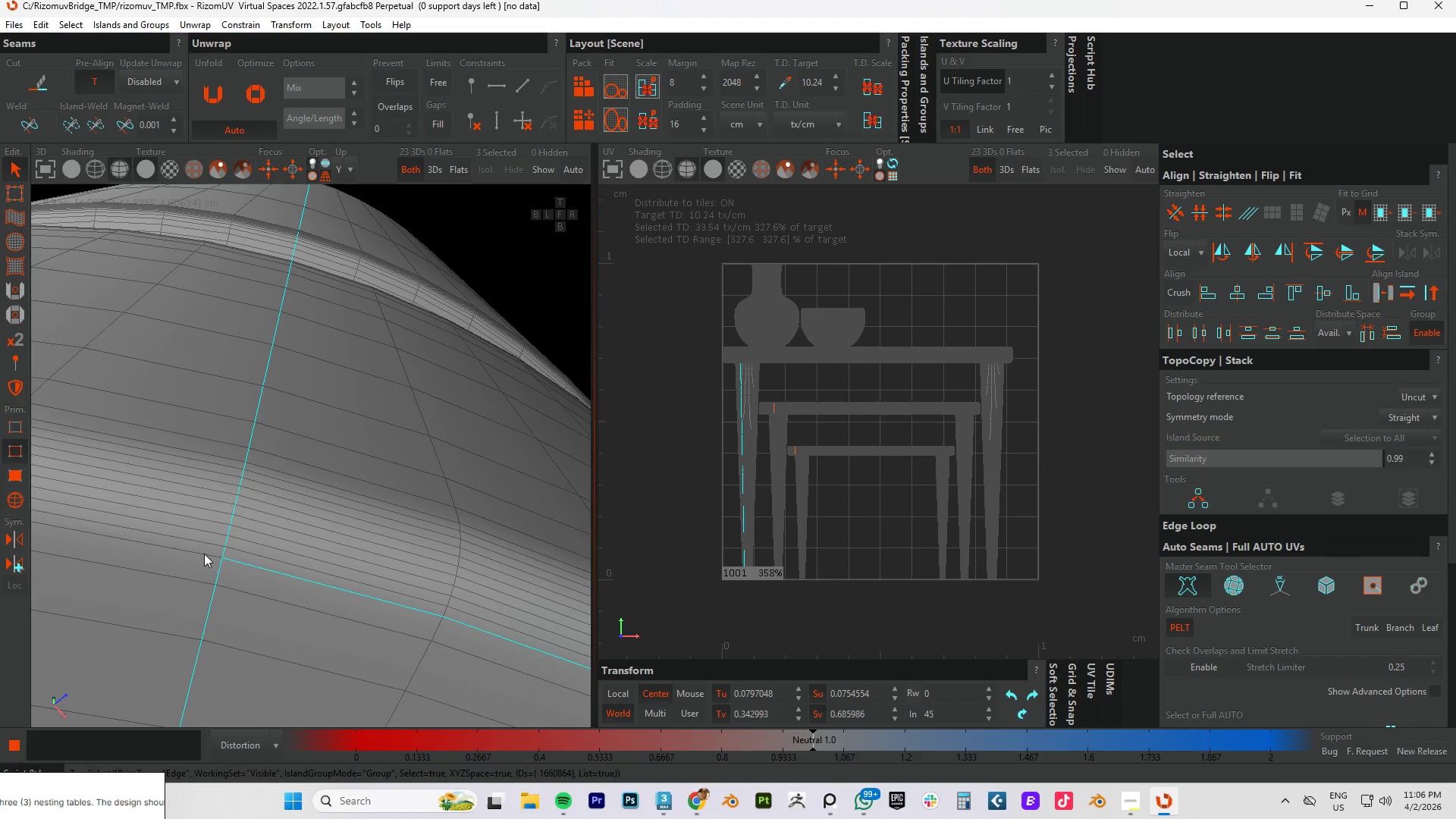 
double_click([204, 554])
 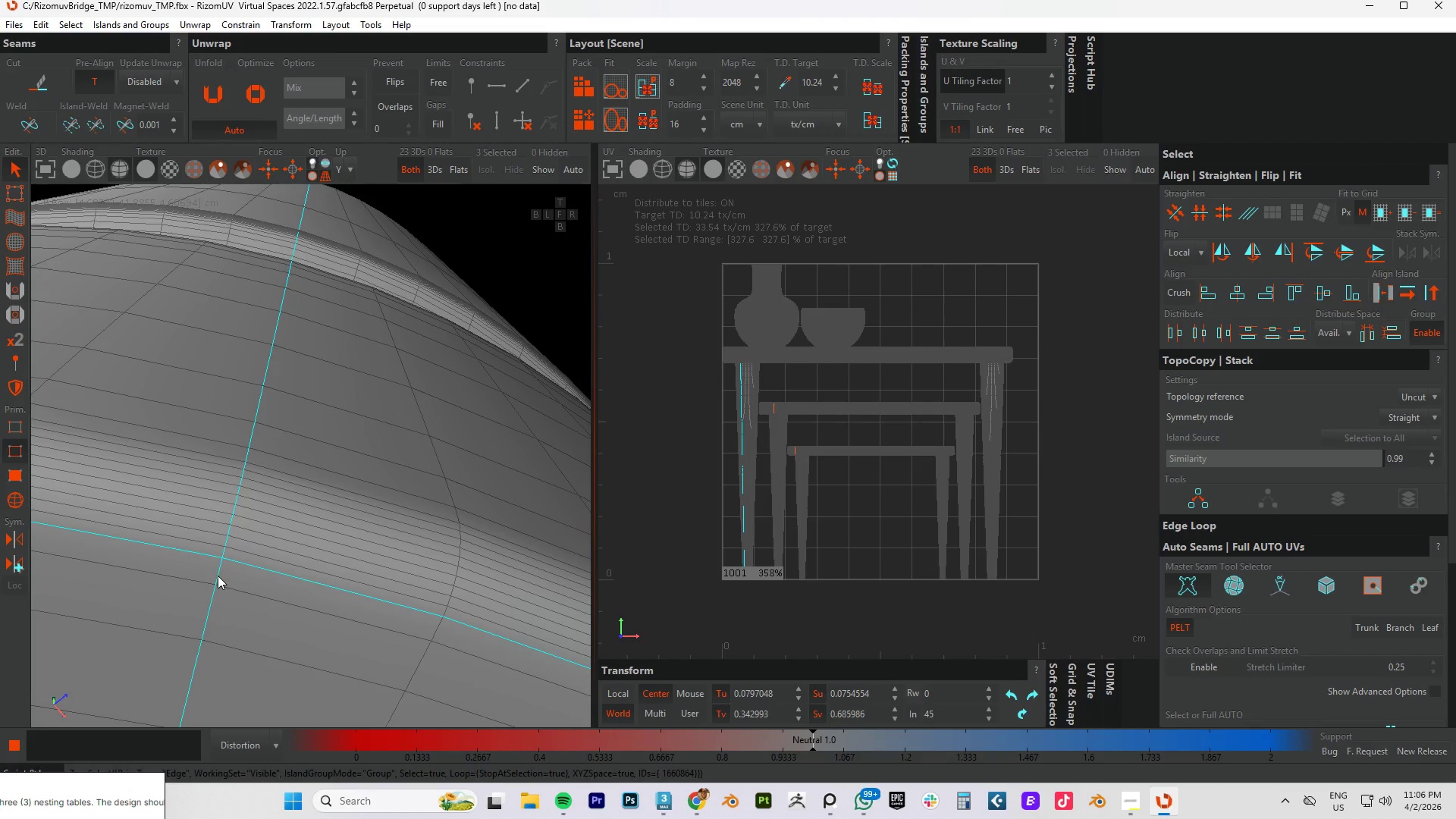 
hold_key(key=AltLeft, duration=1.44)
double_click([218, 576])
 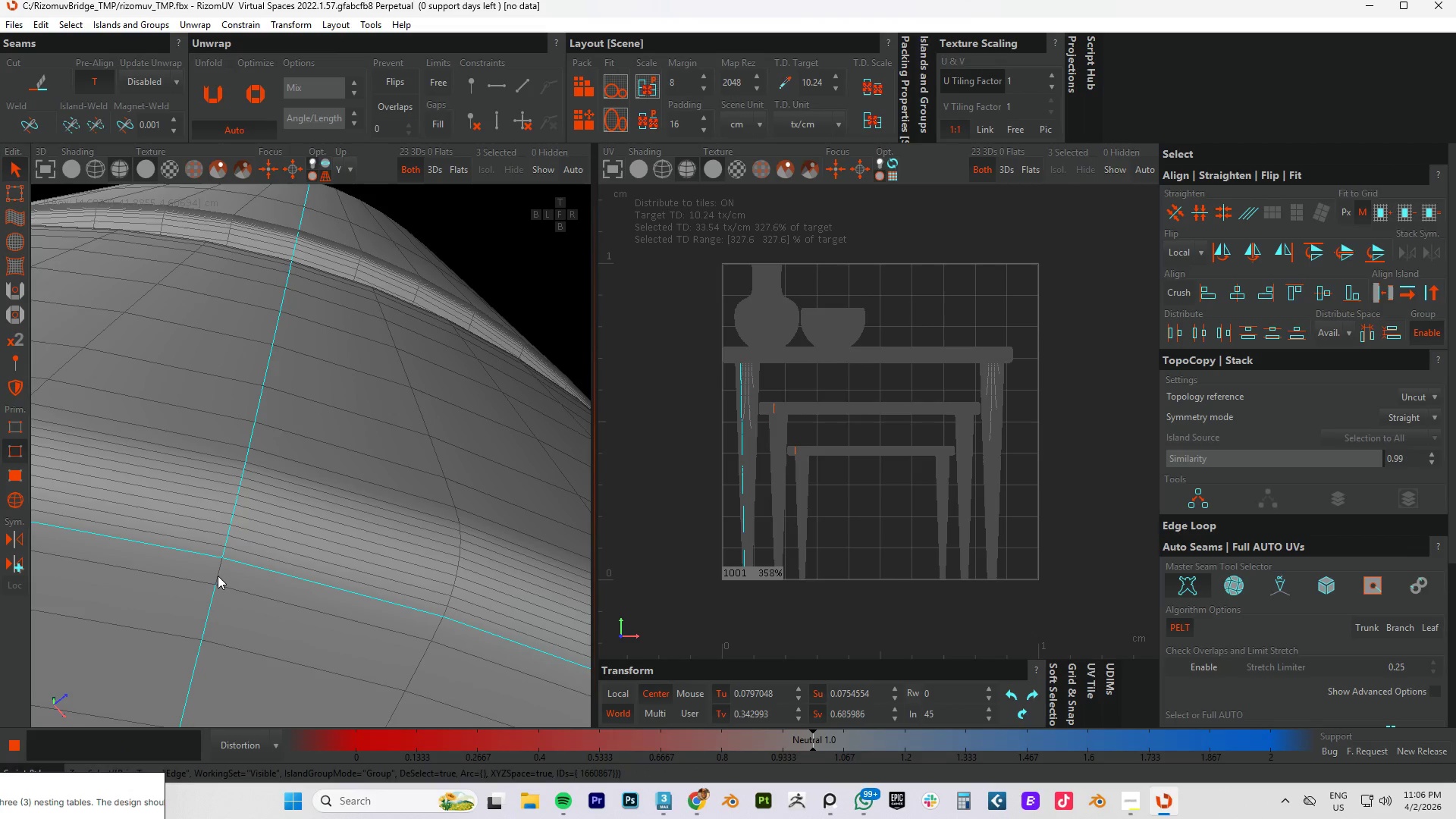 
hold_key(key=AltLeft, duration=2.98)
scroll: coordinate [206, 580], scroll_direction: down, amount: 11.0
 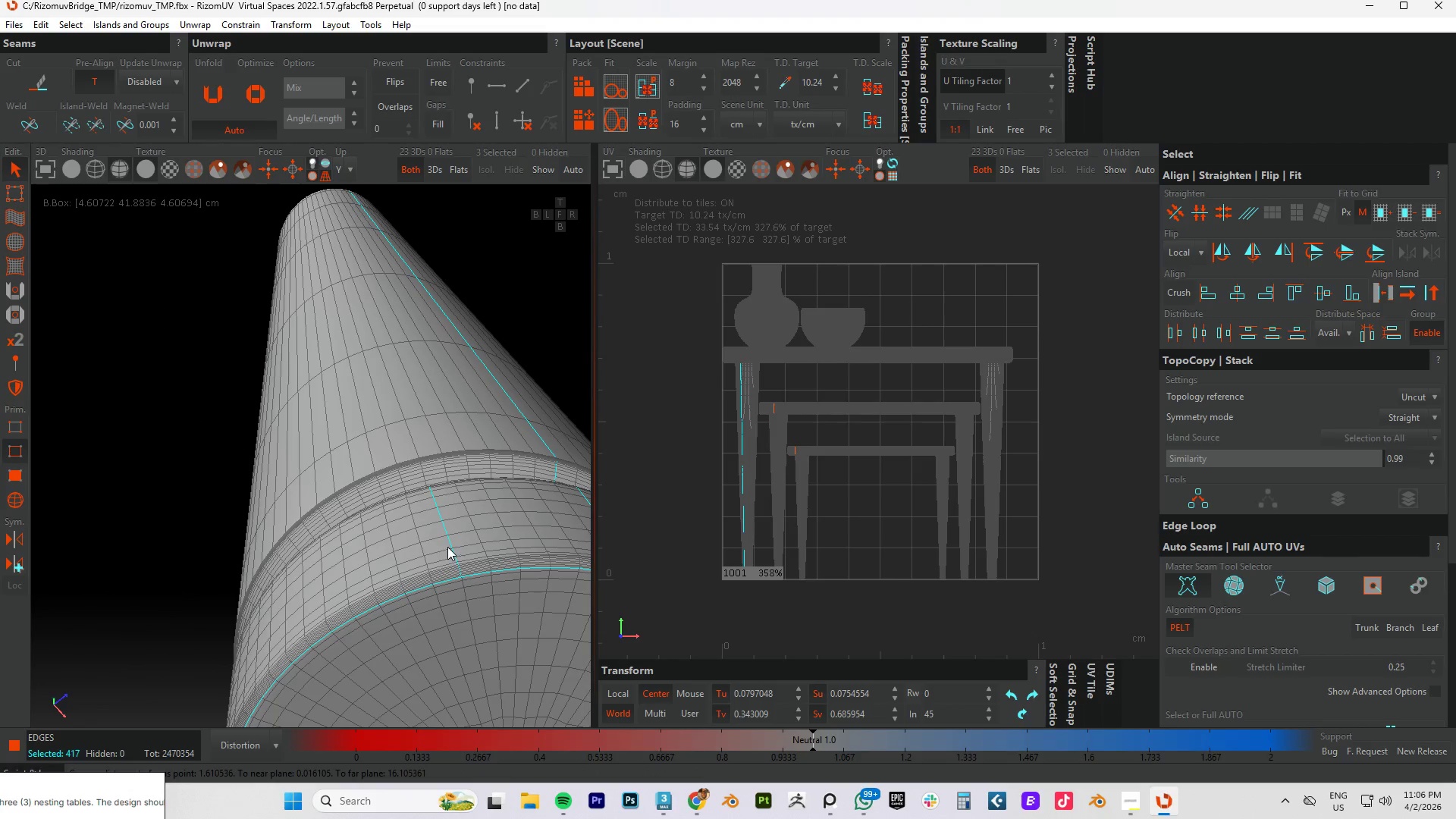 
hold_key(key=AltLeft, duration=1.5)
left_click([447, 538])
 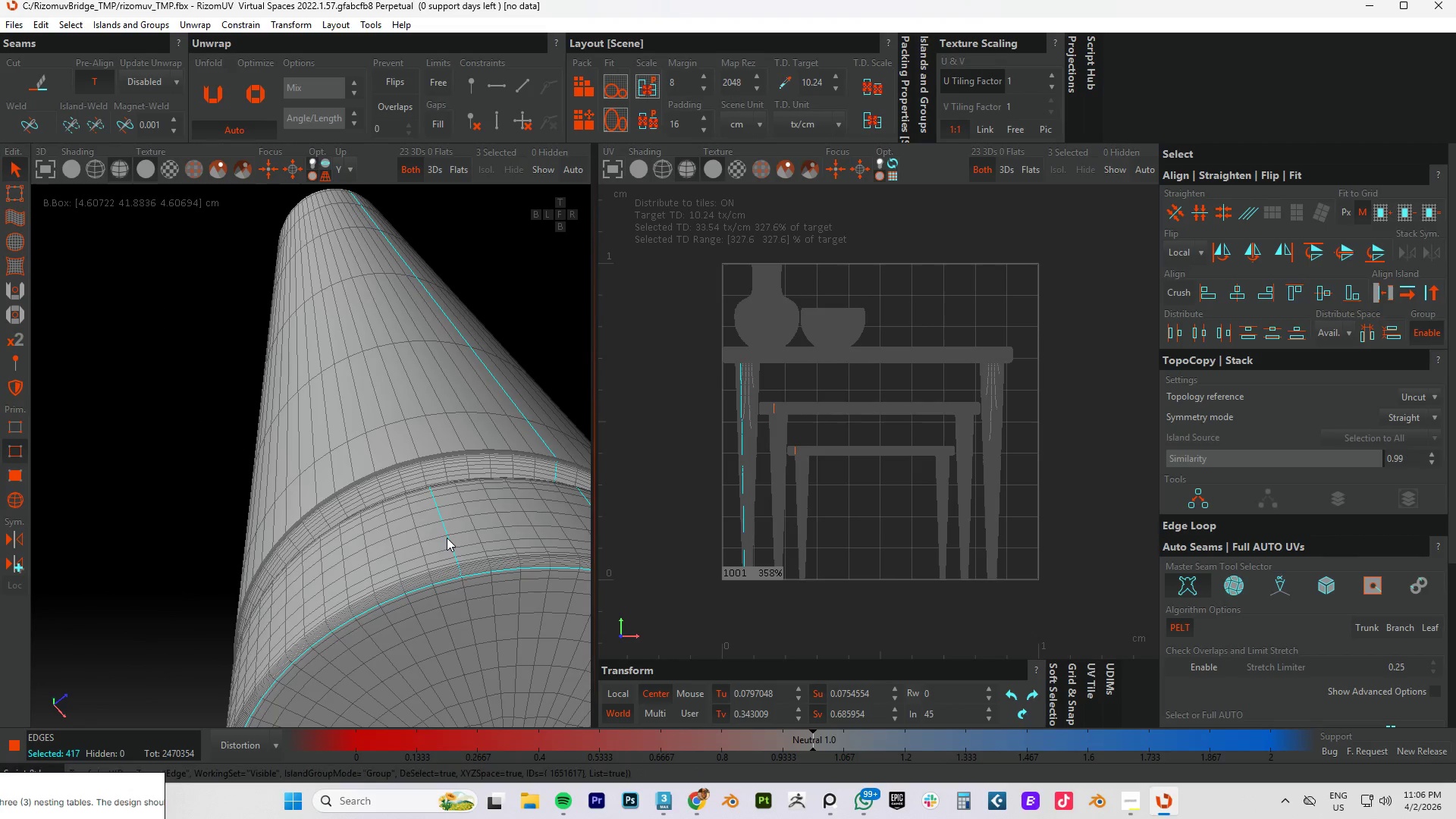 
double_click([447, 538])
 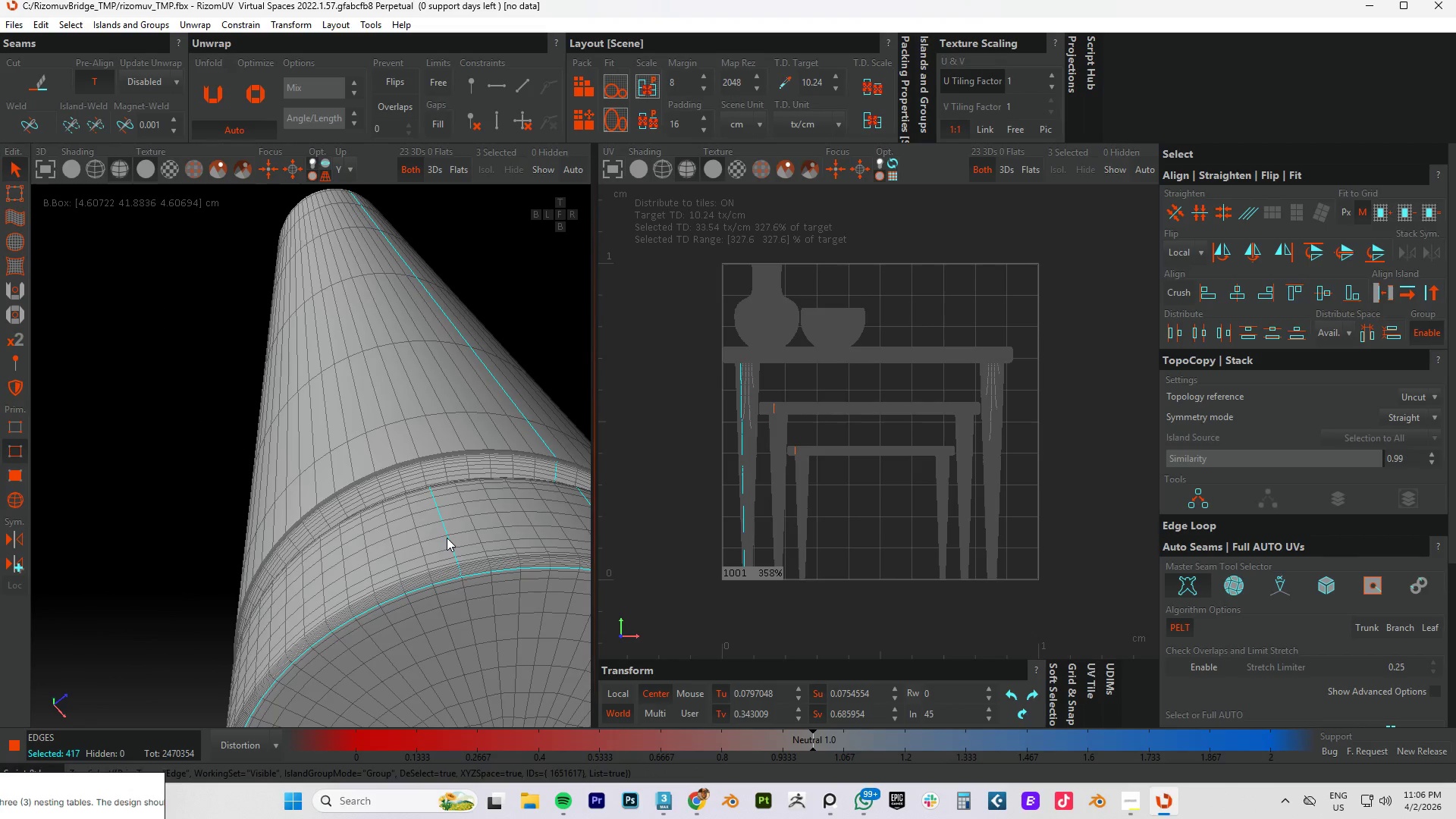 
hold_key(key=AltLeft, duration=1.17)
 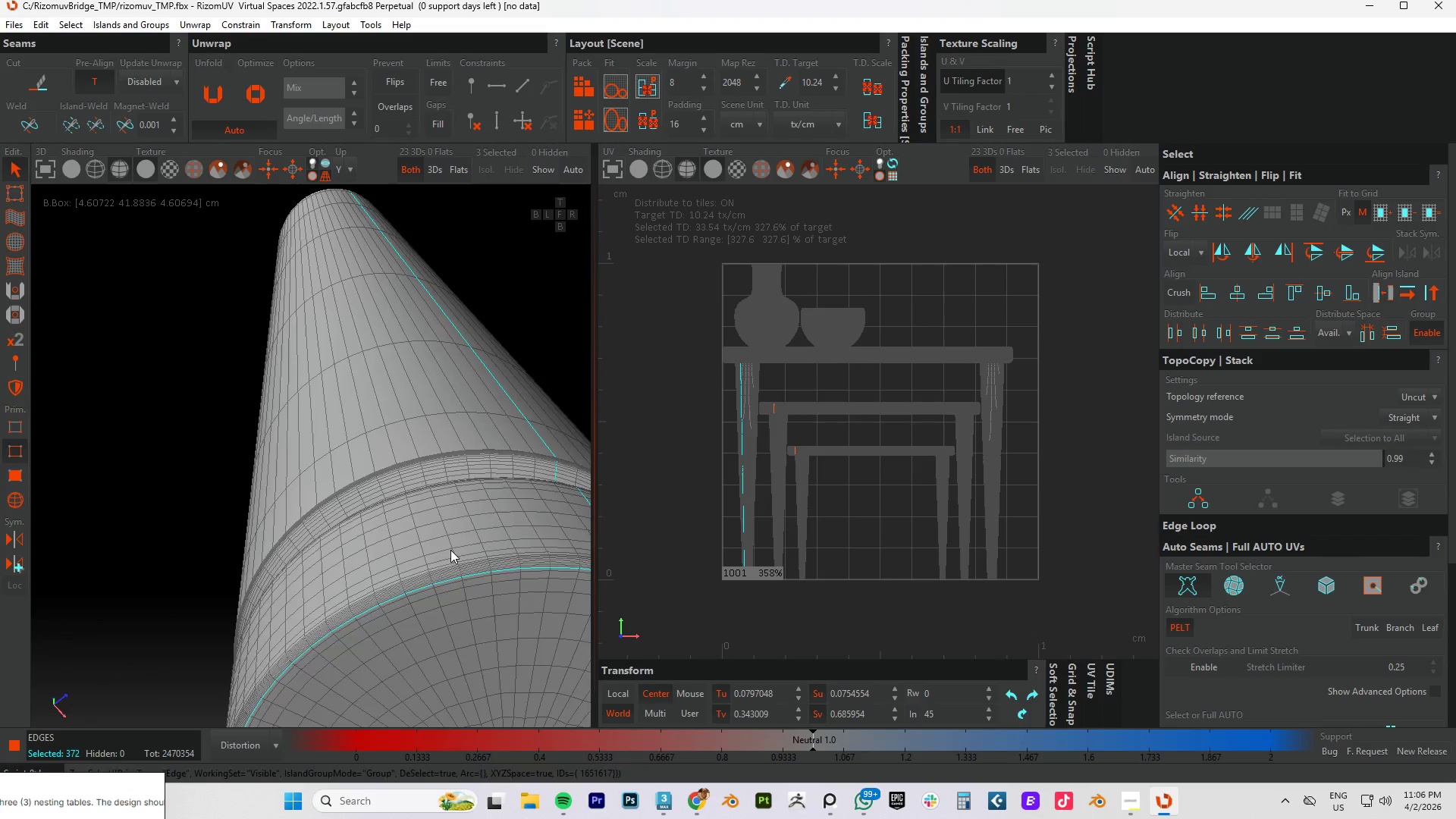 
scroll: coordinate [450, 555], scroll_direction: down, amount: 4.0
 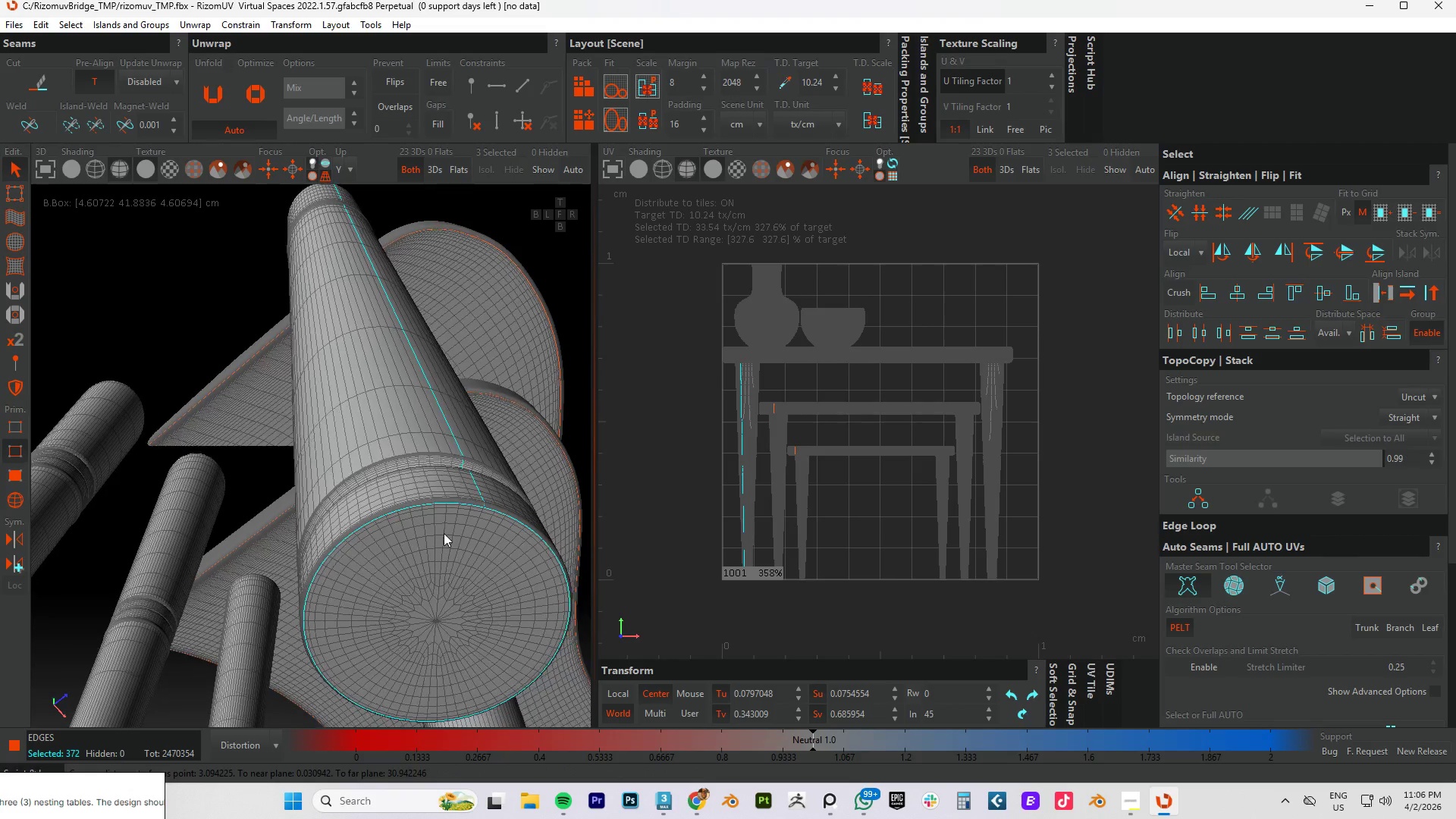 
hold_key(key=AltLeft, duration=0.72)
 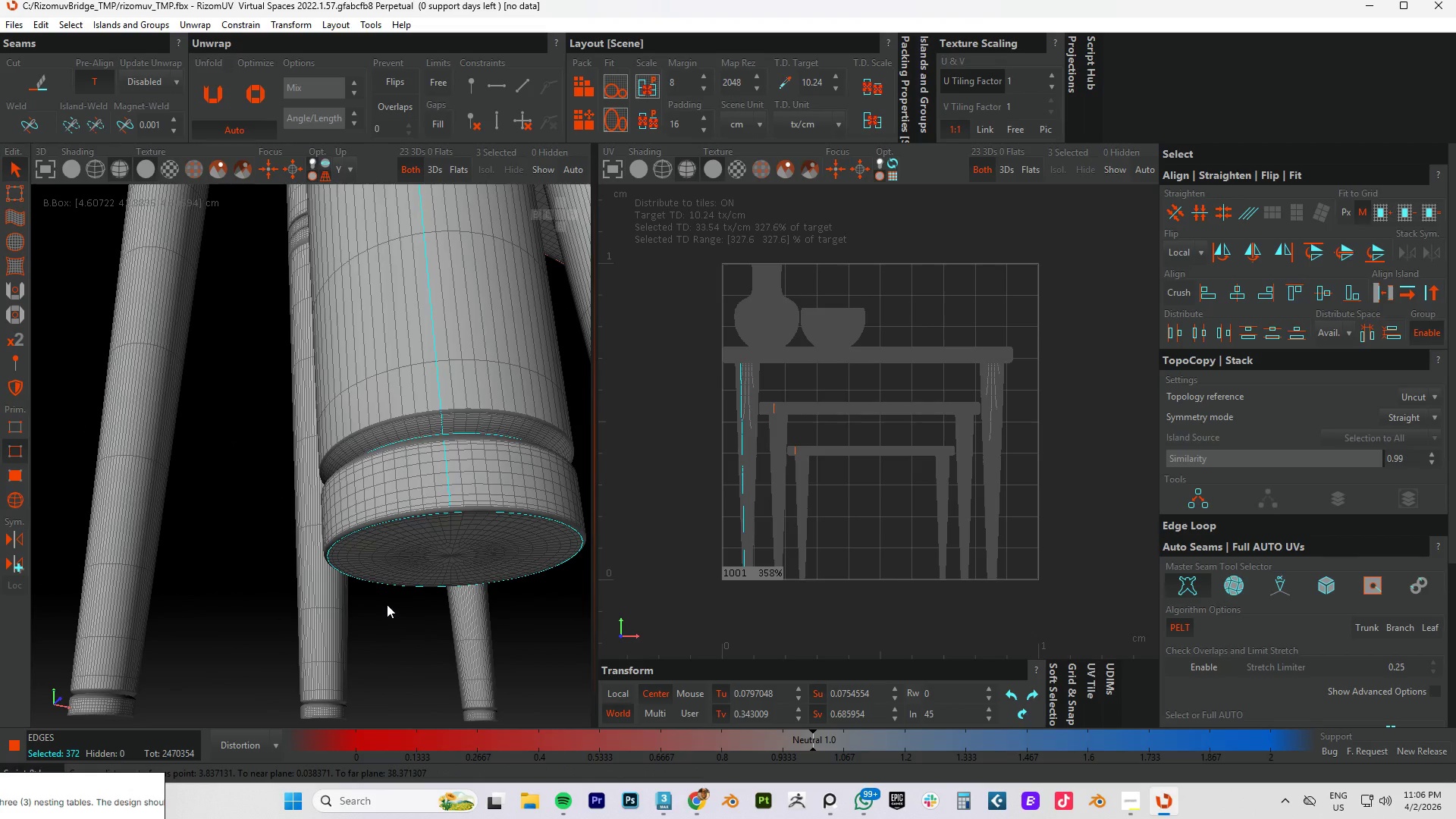 
key(Alt+C)
 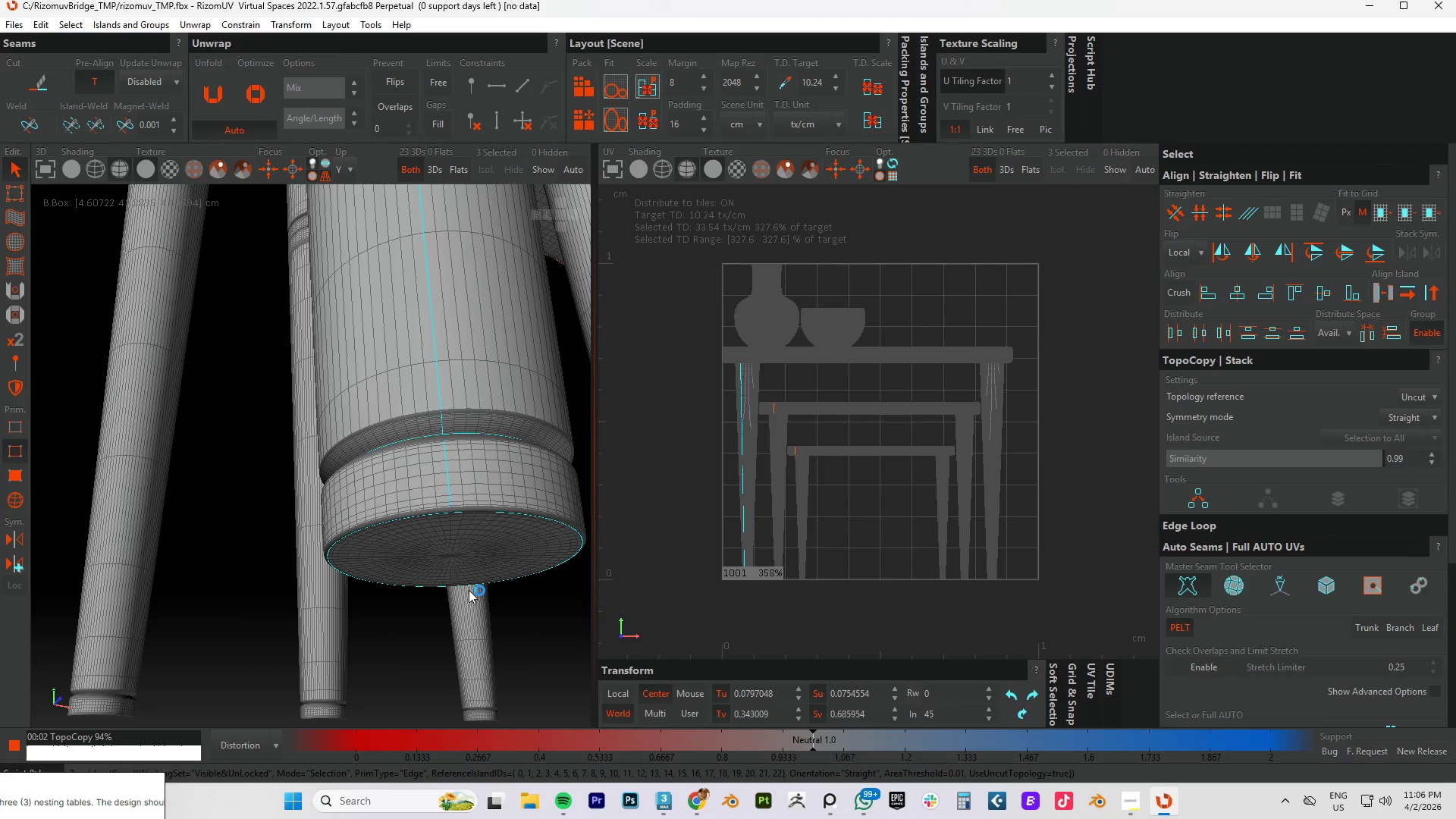 
scroll: coordinate [463, 590], scroll_direction: down, amount: 4.0
 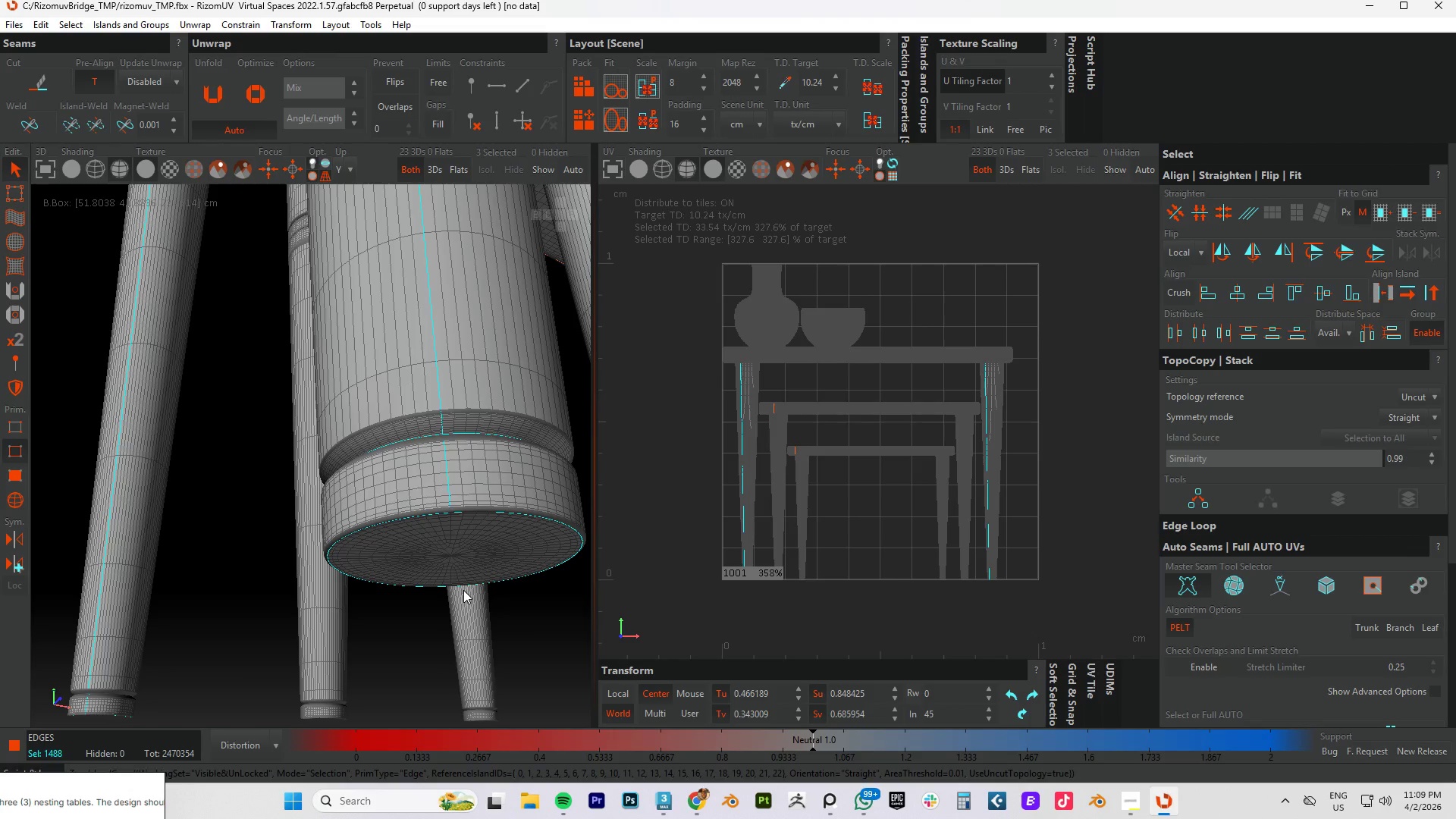 
wait(161.14)
 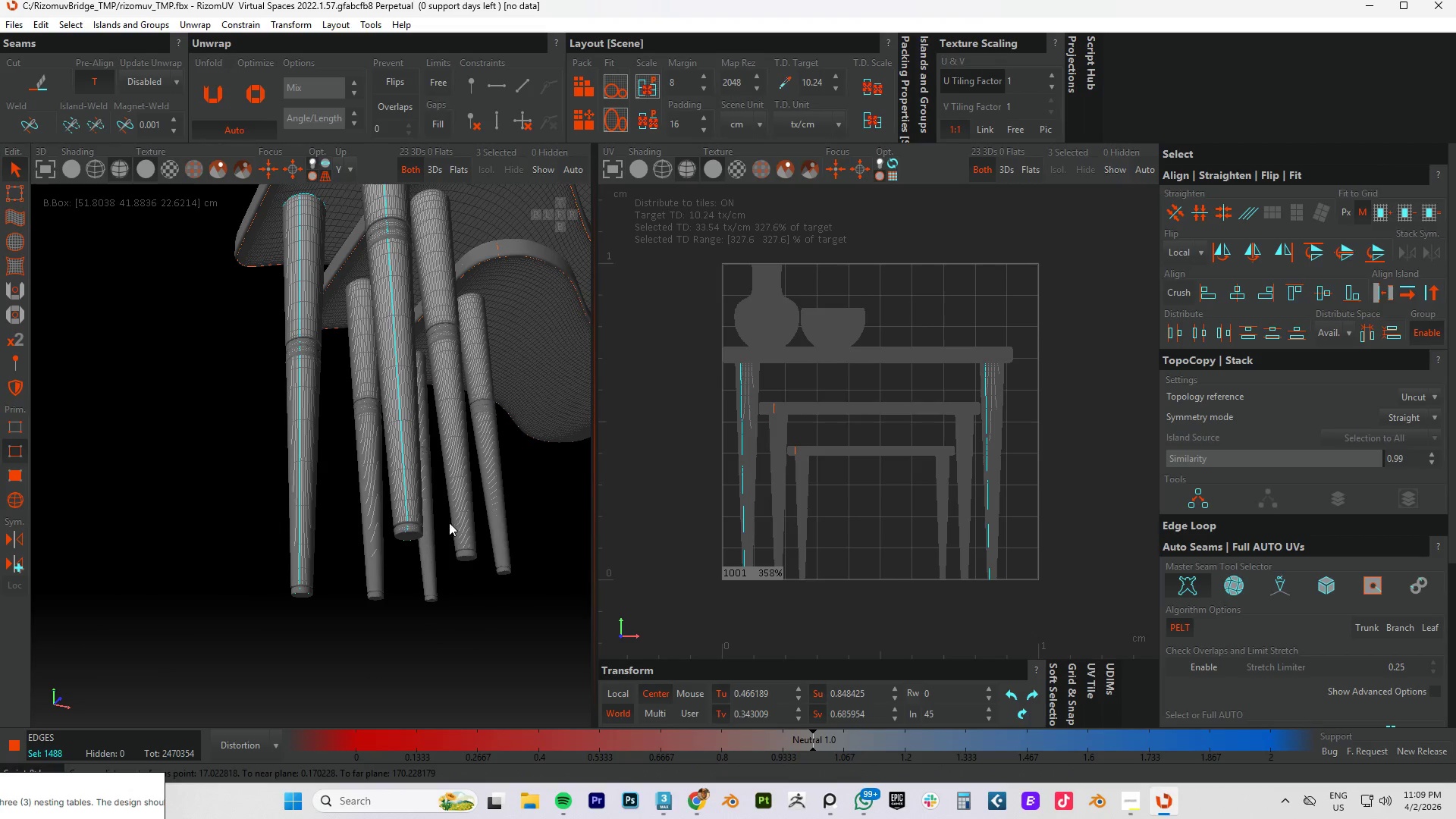 
hold_key(key=AltLeft, duration=0.61)
 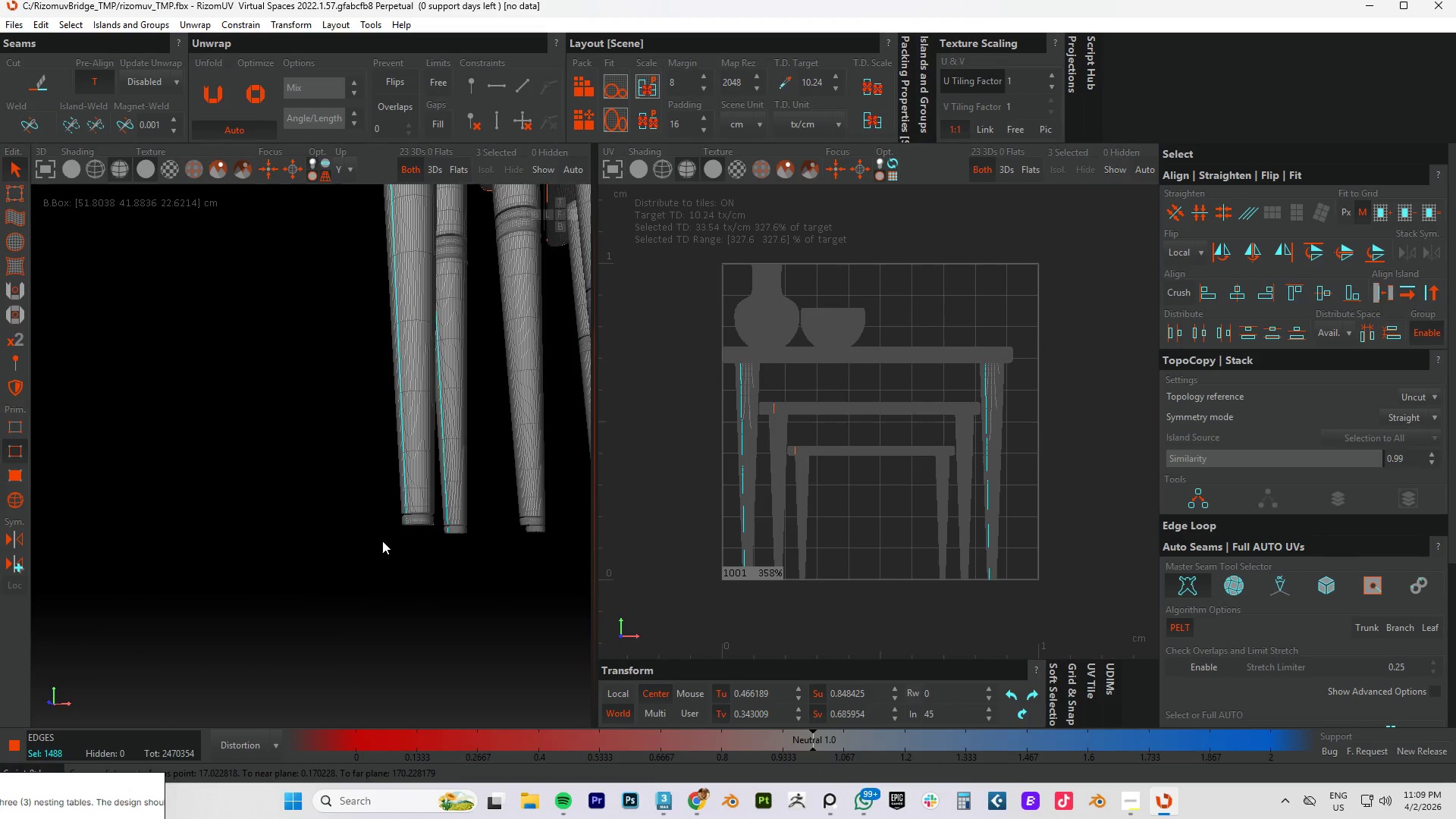 
scroll: coordinate [382, 541], scroll_direction: down, amount: 15.0
 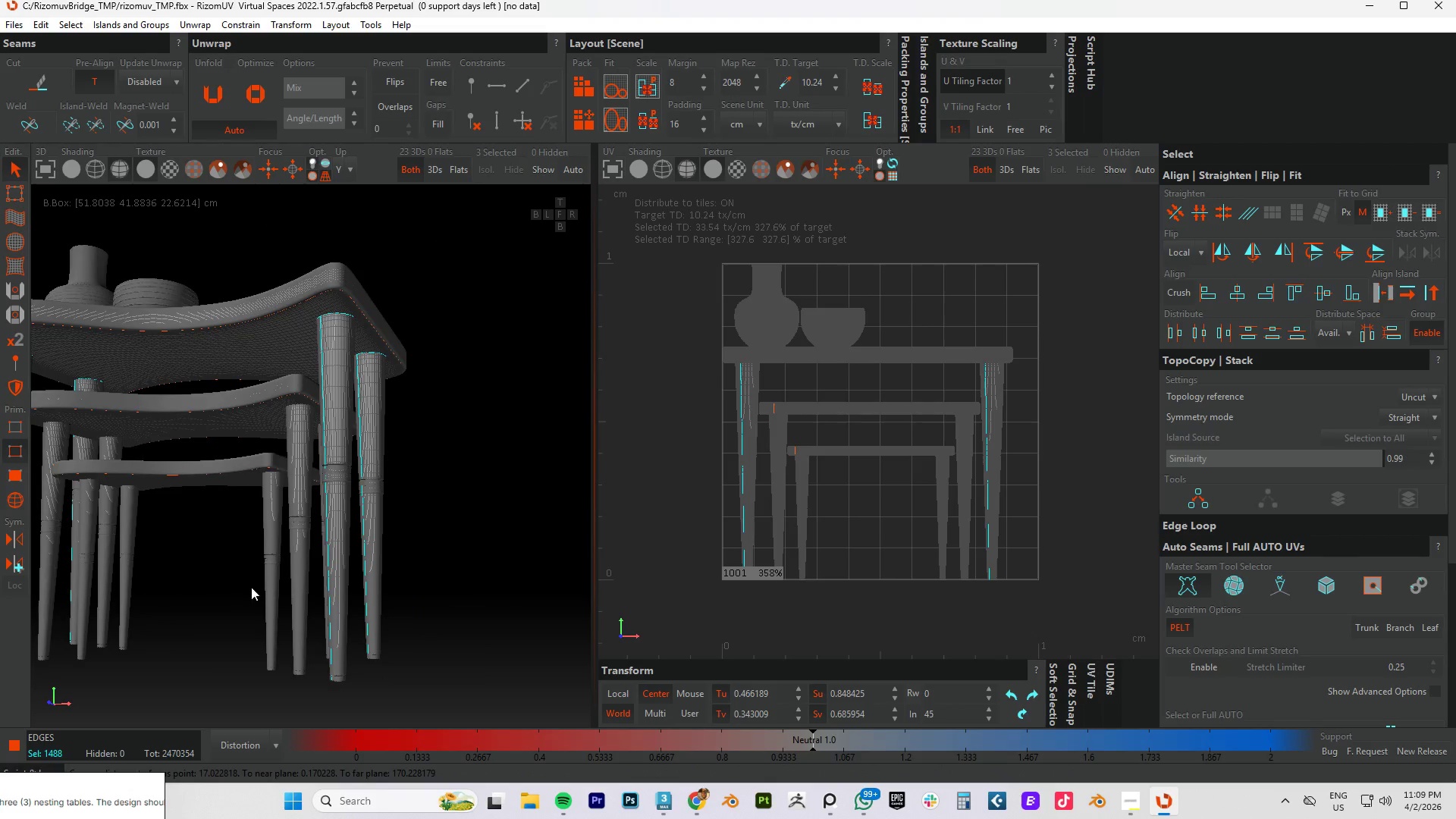 
hold_key(key=AltLeft, duration=1.5)
 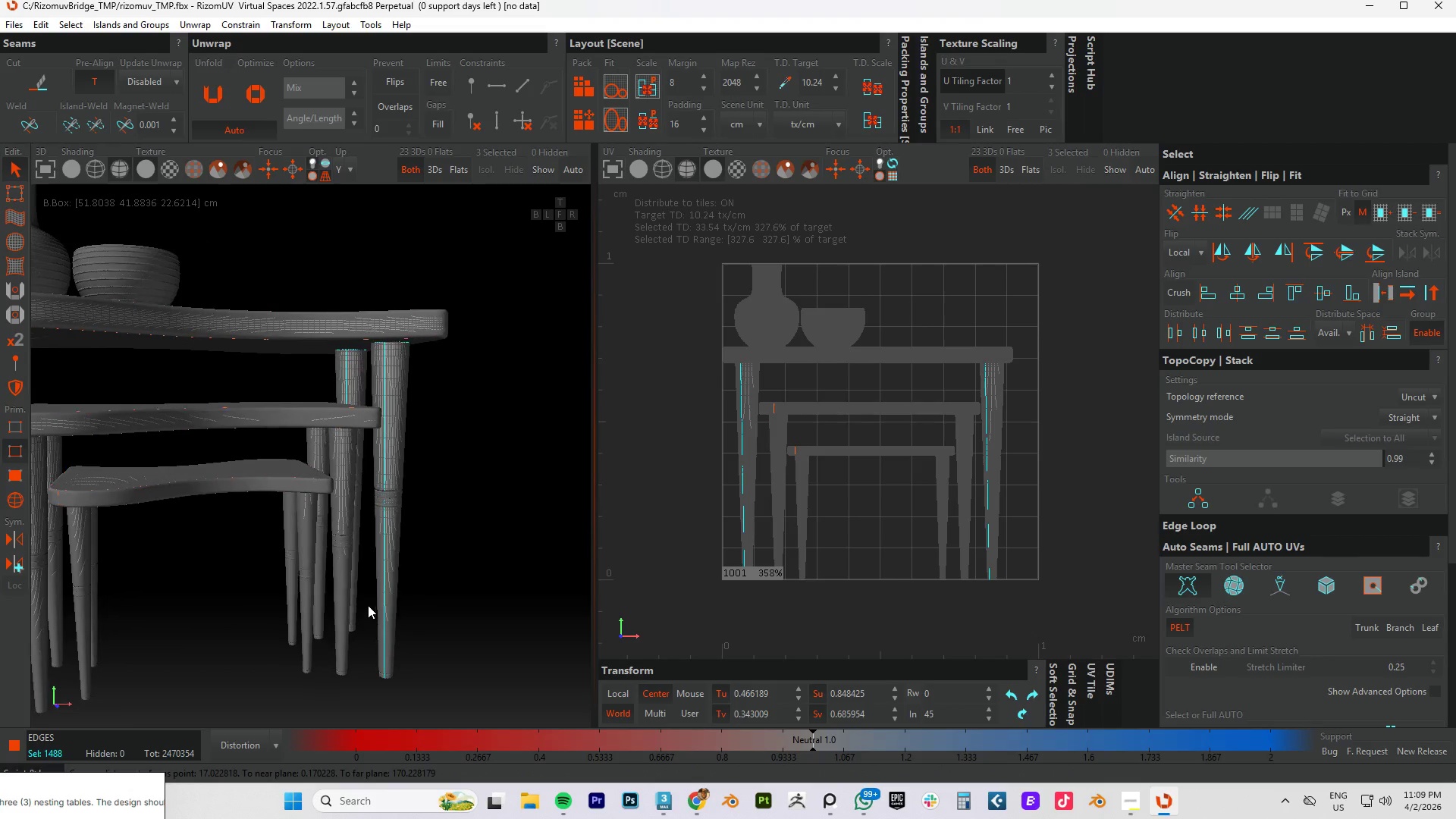 
hold_key(key=AltLeft, duration=0.47)
 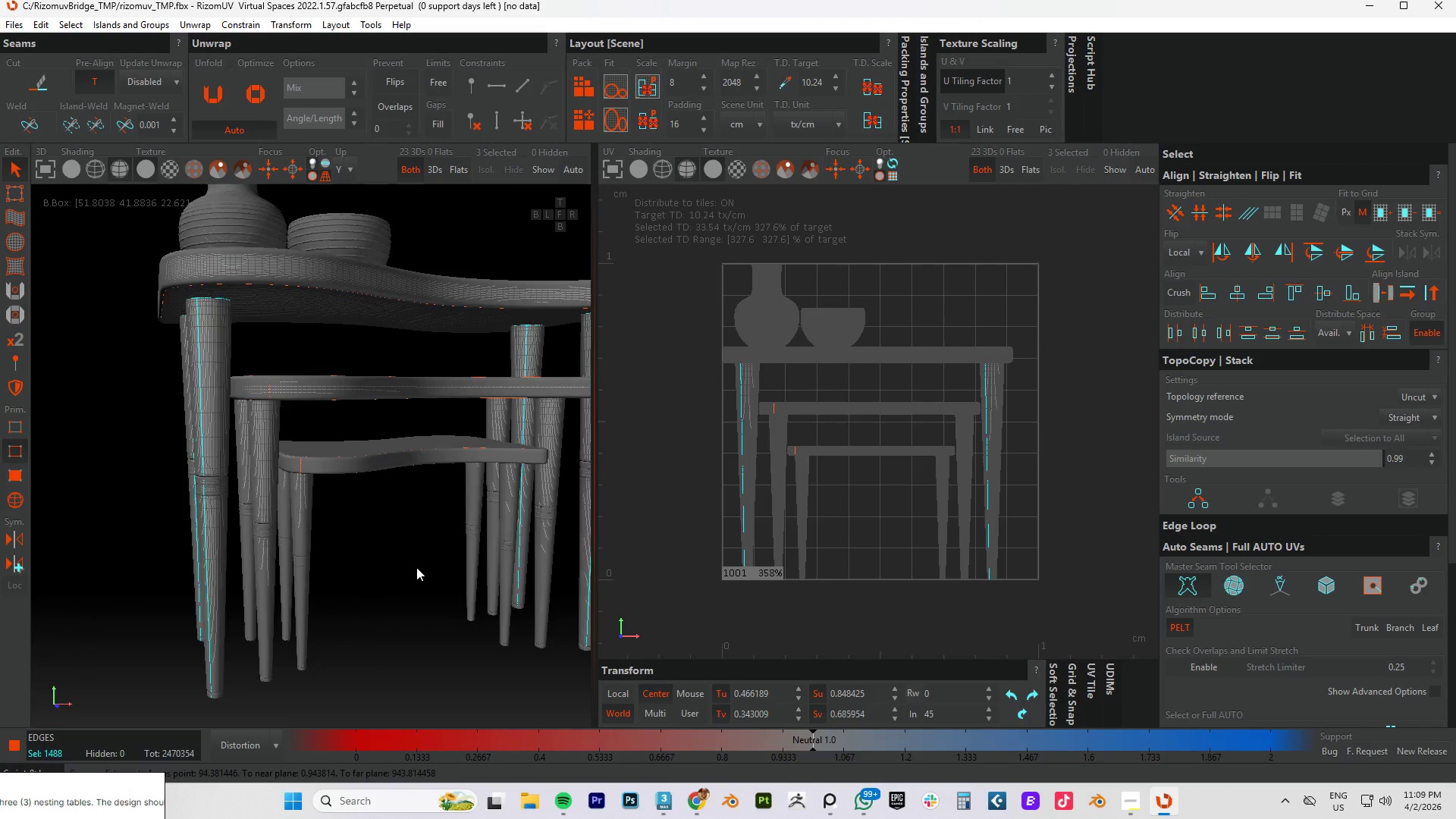 
hold_key(key=AltLeft, duration=1.52)
 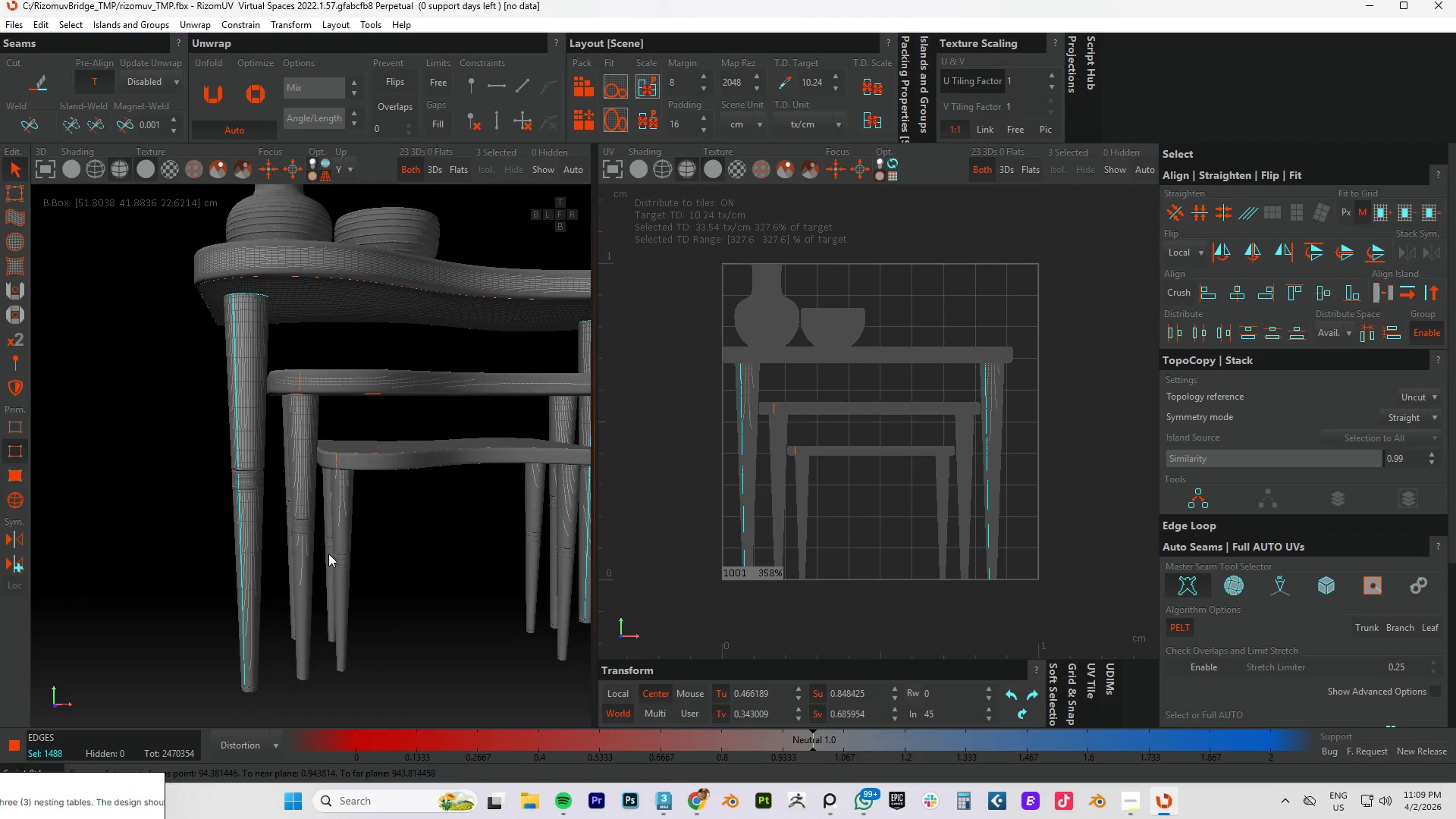 
hold_key(key=AltLeft, duration=1.5)
 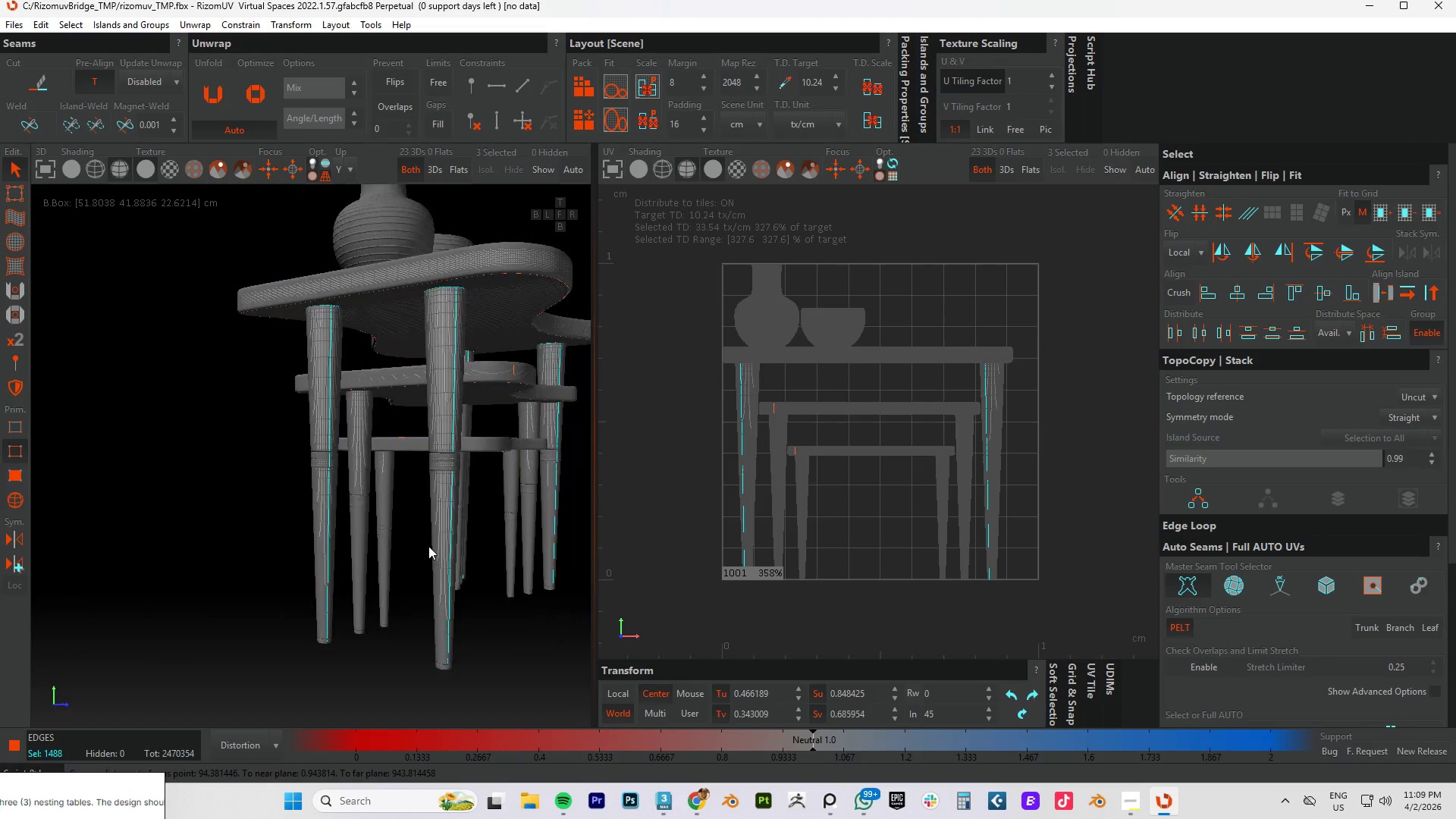 
hold_key(key=AltLeft, duration=1.51)
 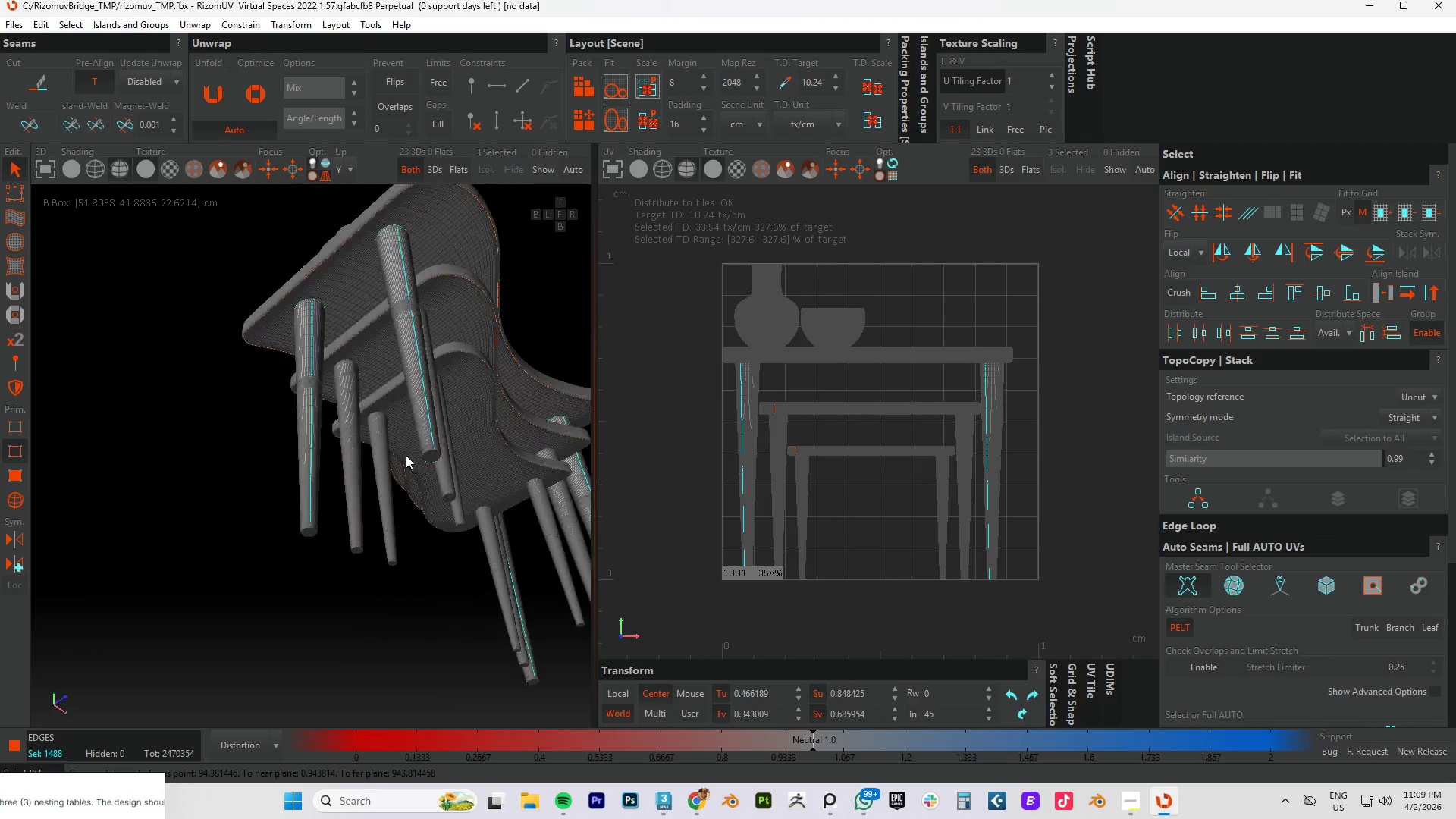 
hold_key(key=AltLeft, duration=1.52)
 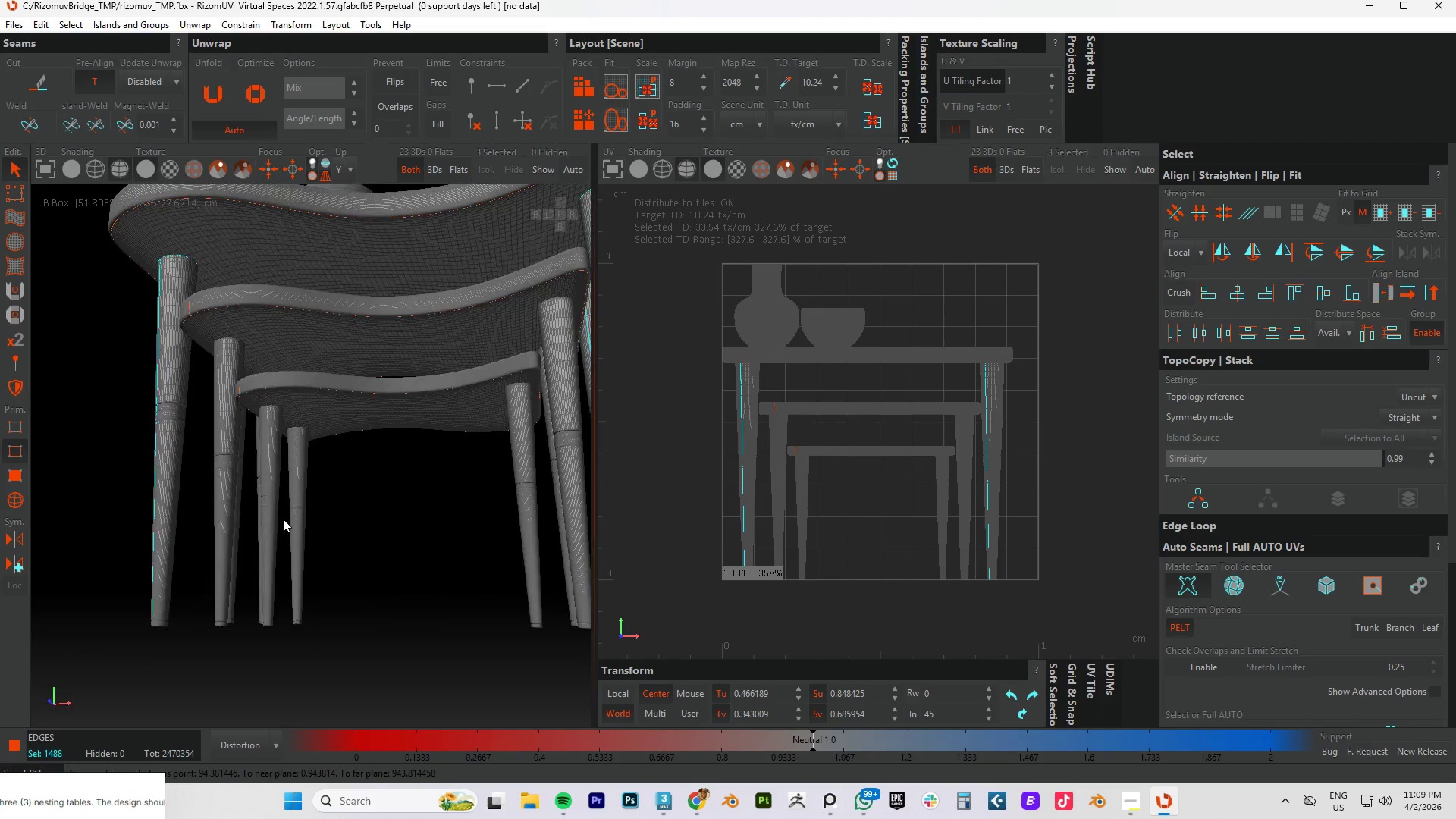 
hold_key(key=AltLeft, duration=0.48)
 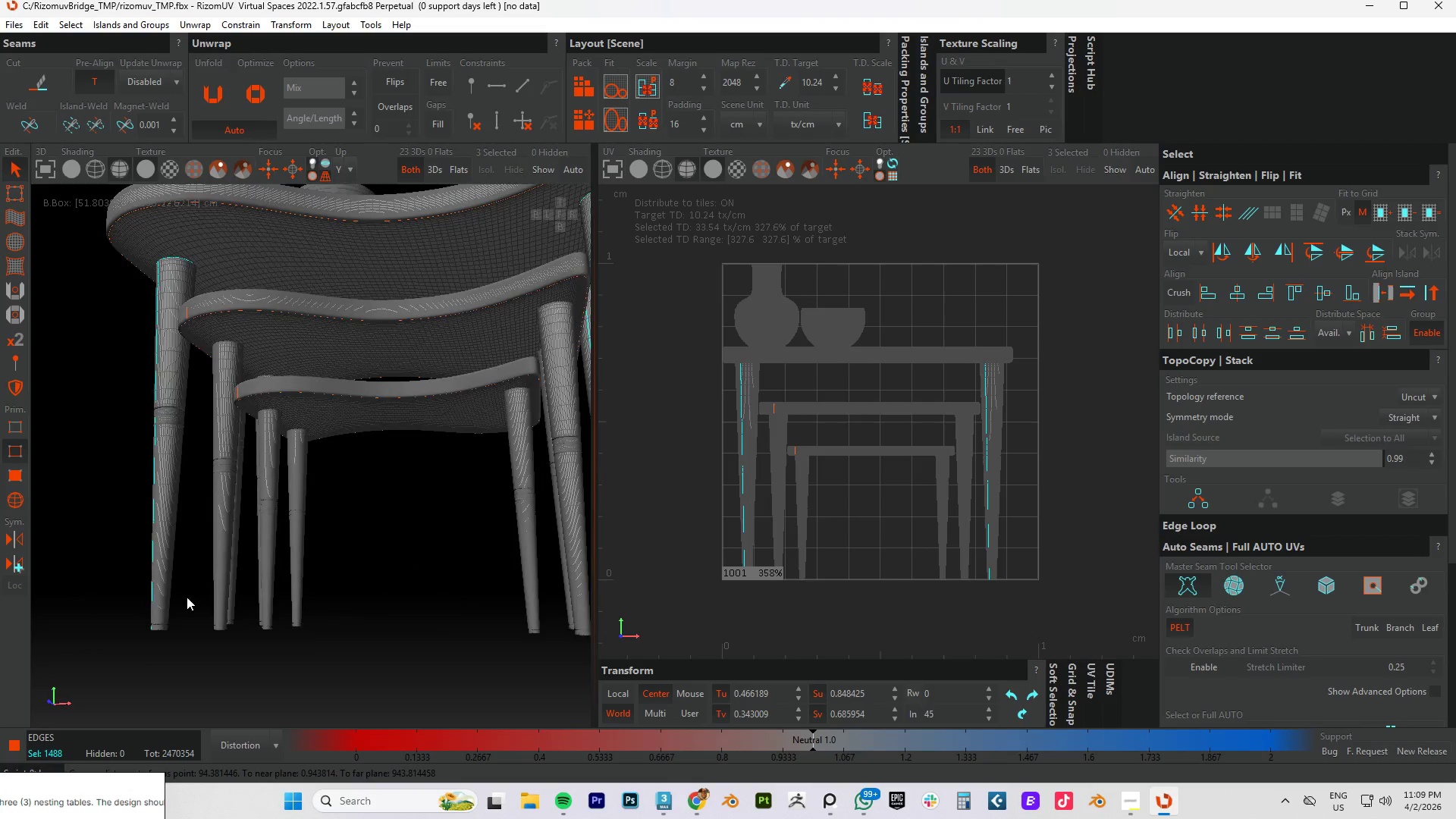 
scroll: coordinate [233, 601], scroll_direction: up, amount: 5.0
 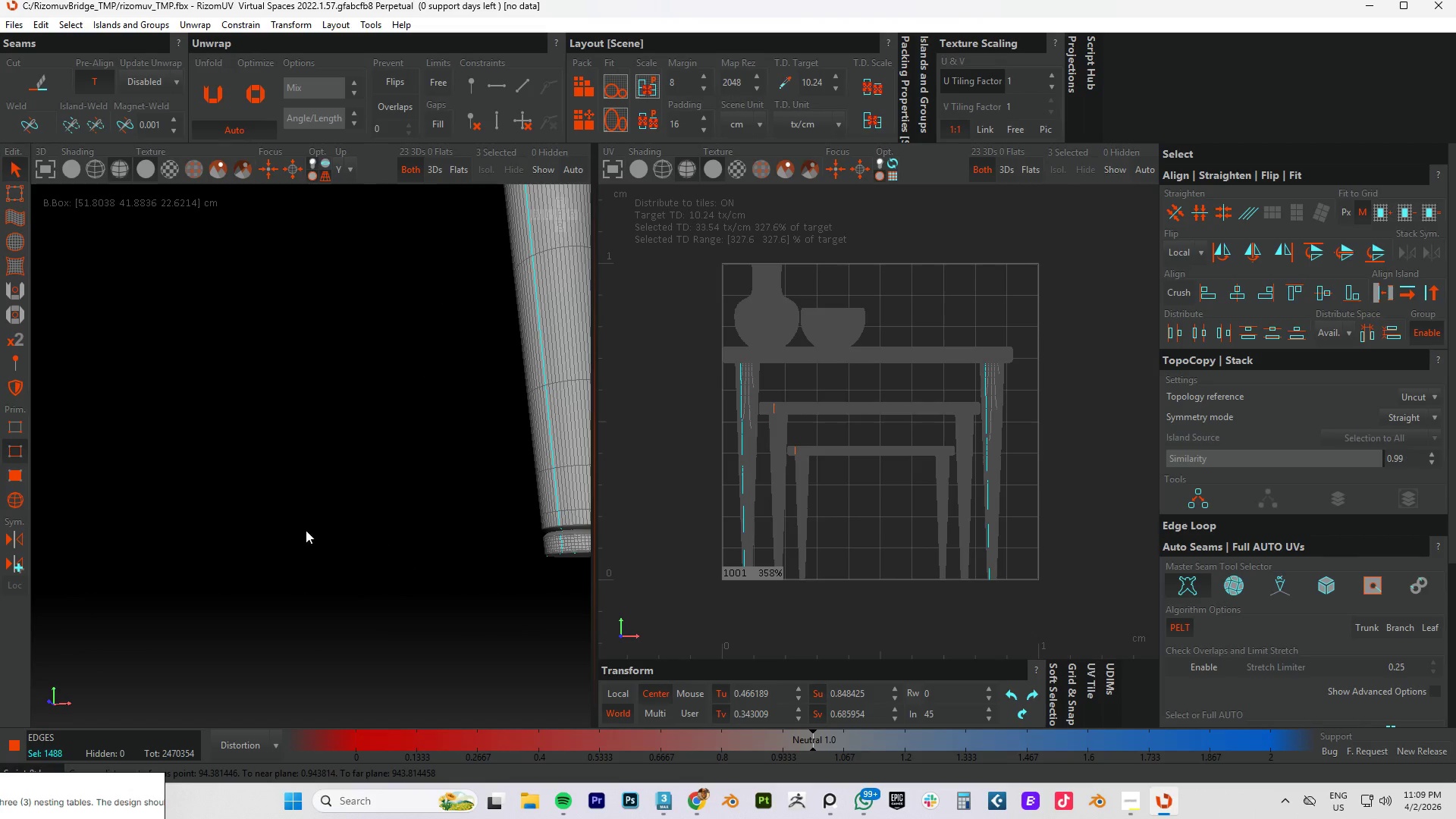 
scroll: coordinate [374, 540], scroll_direction: down, amount: 3.0
 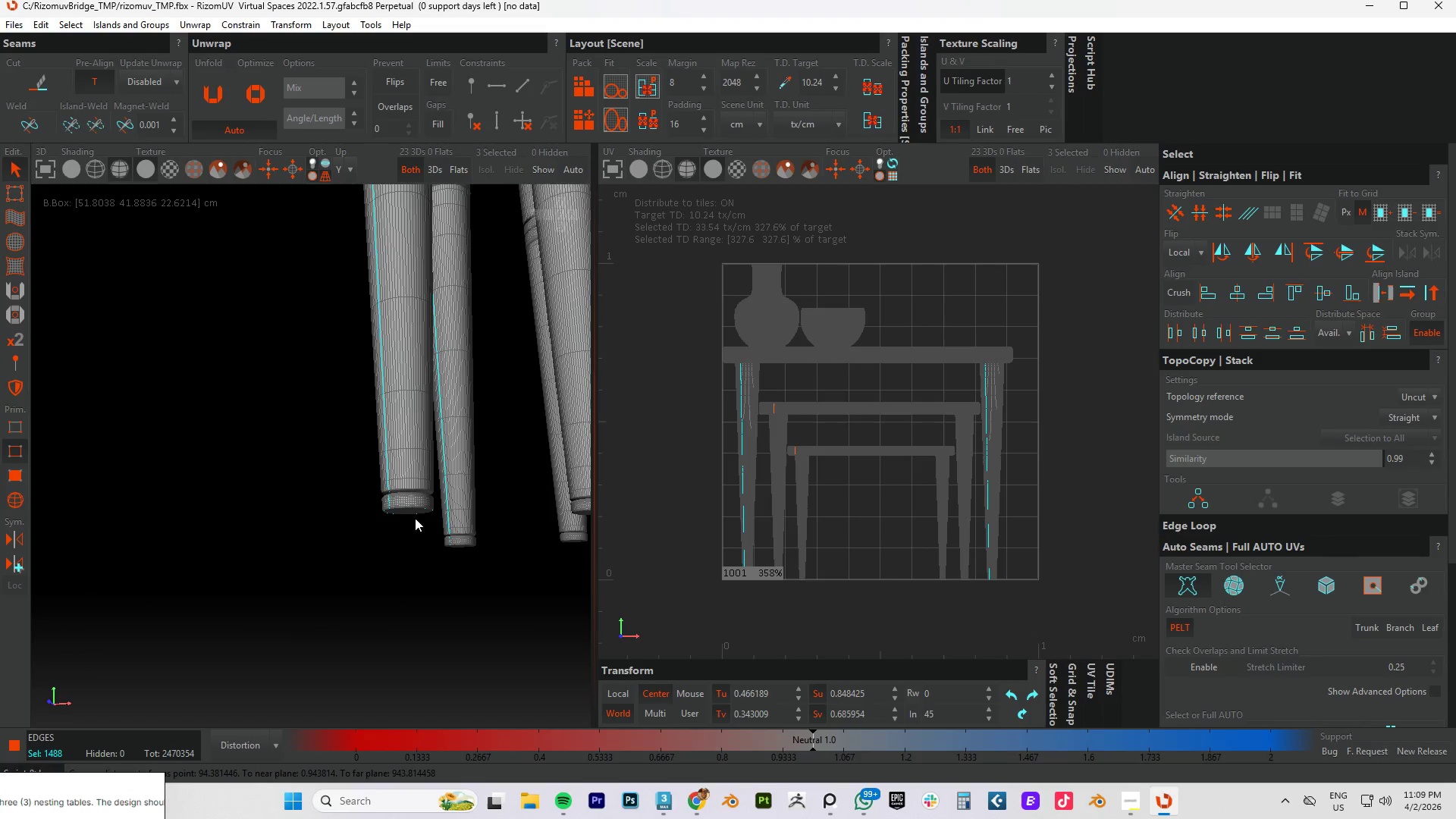 
scroll: coordinate [411, 497], scroll_direction: up, amount: 7.0
 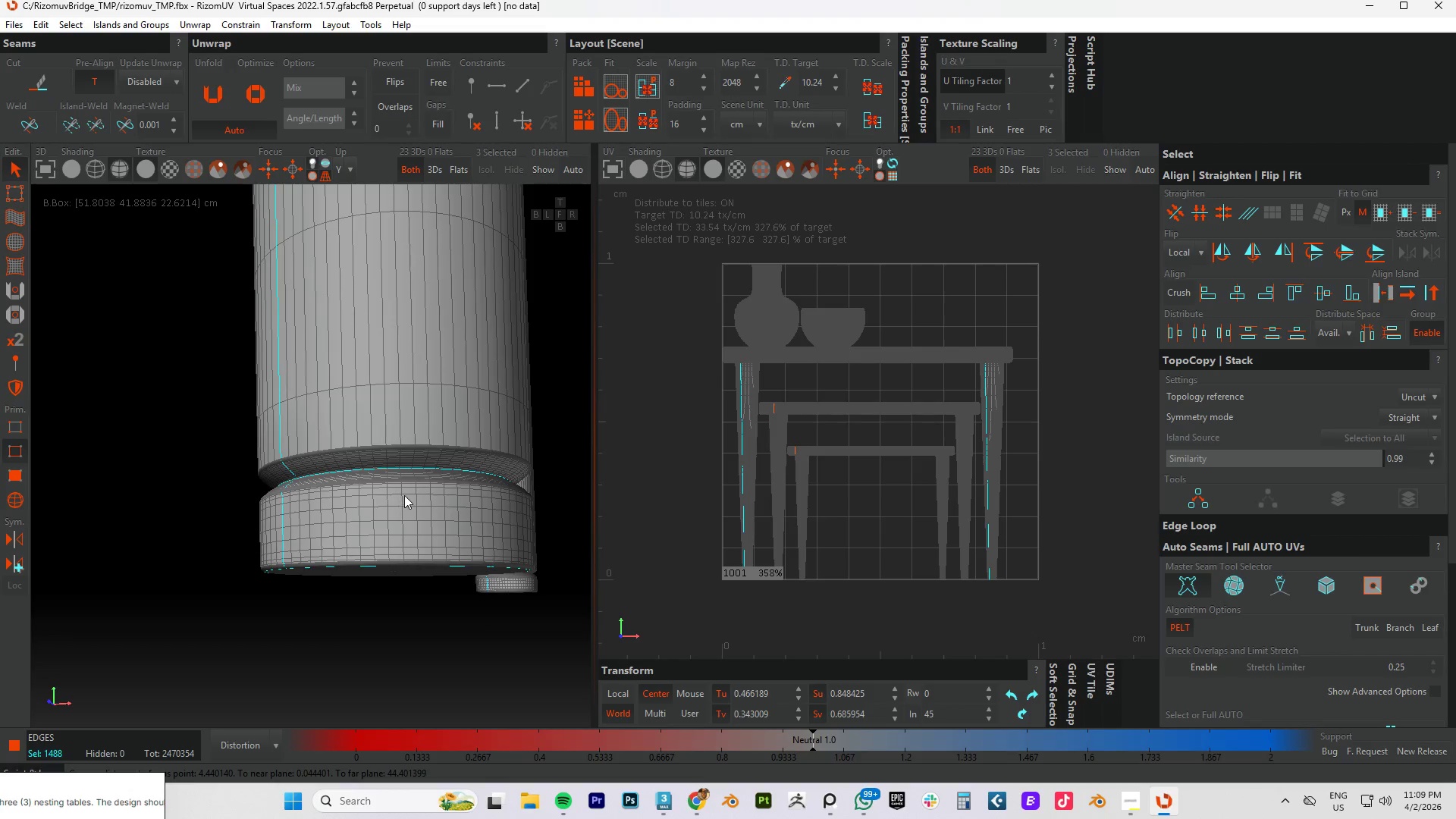 
scroll: coordinate [479, 475], scroll_direction: down, amount: 14.0
 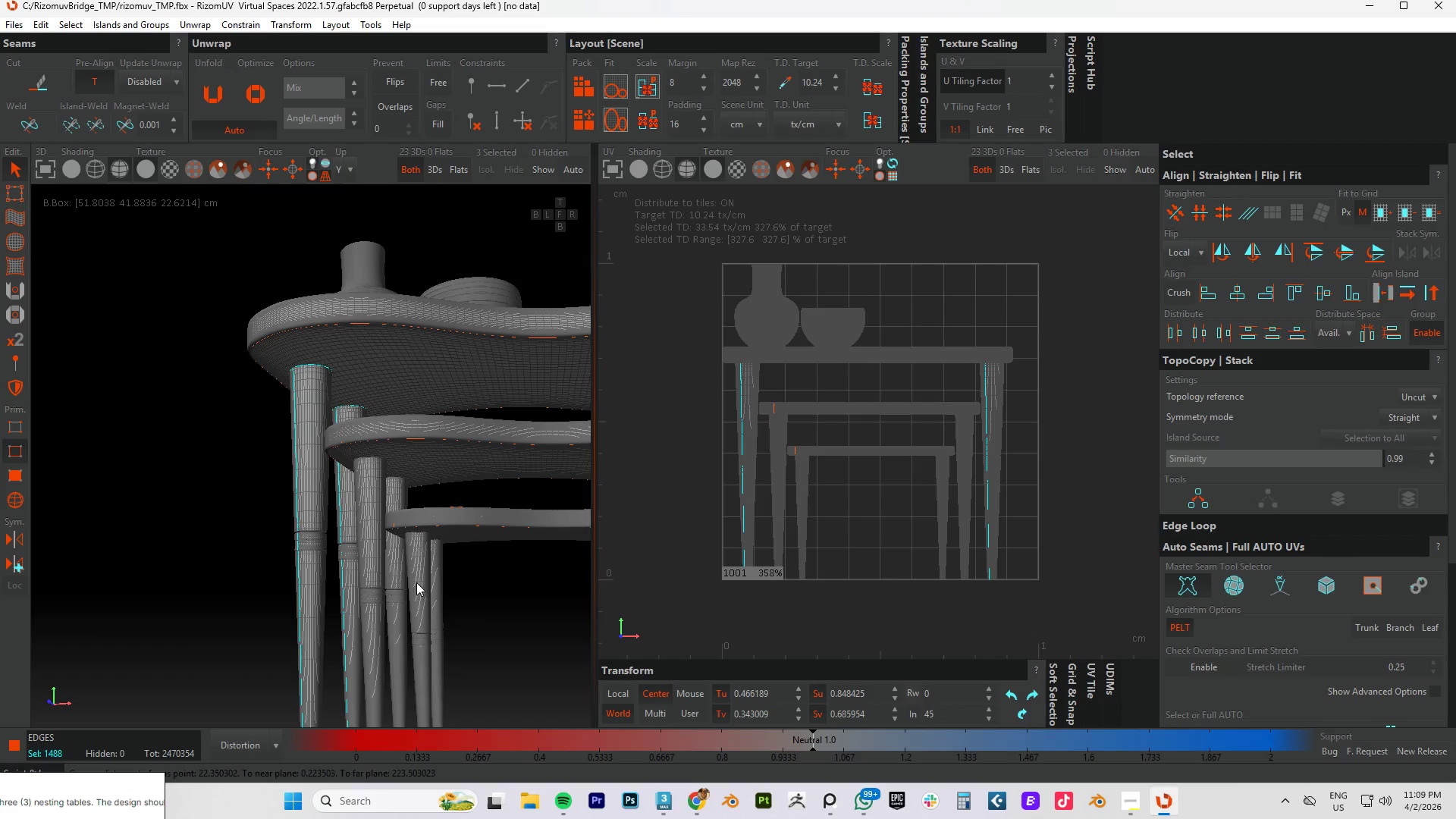 
scroll: coordinate [393, 513], scroll_direction: up, amount: 4.0
 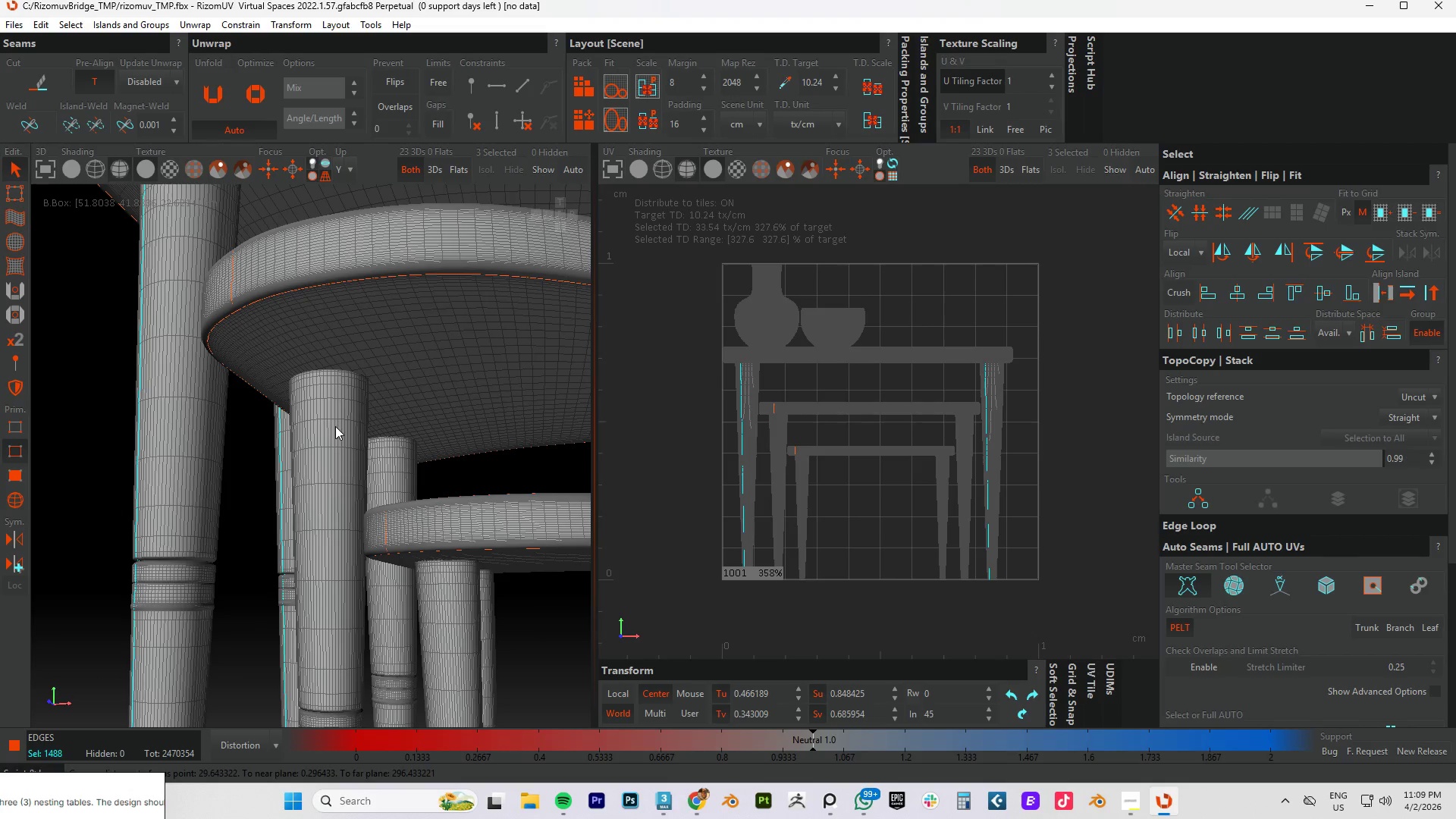 
scroll: coordinate [334, 456], scroll_direction: down, amount: 4.0
 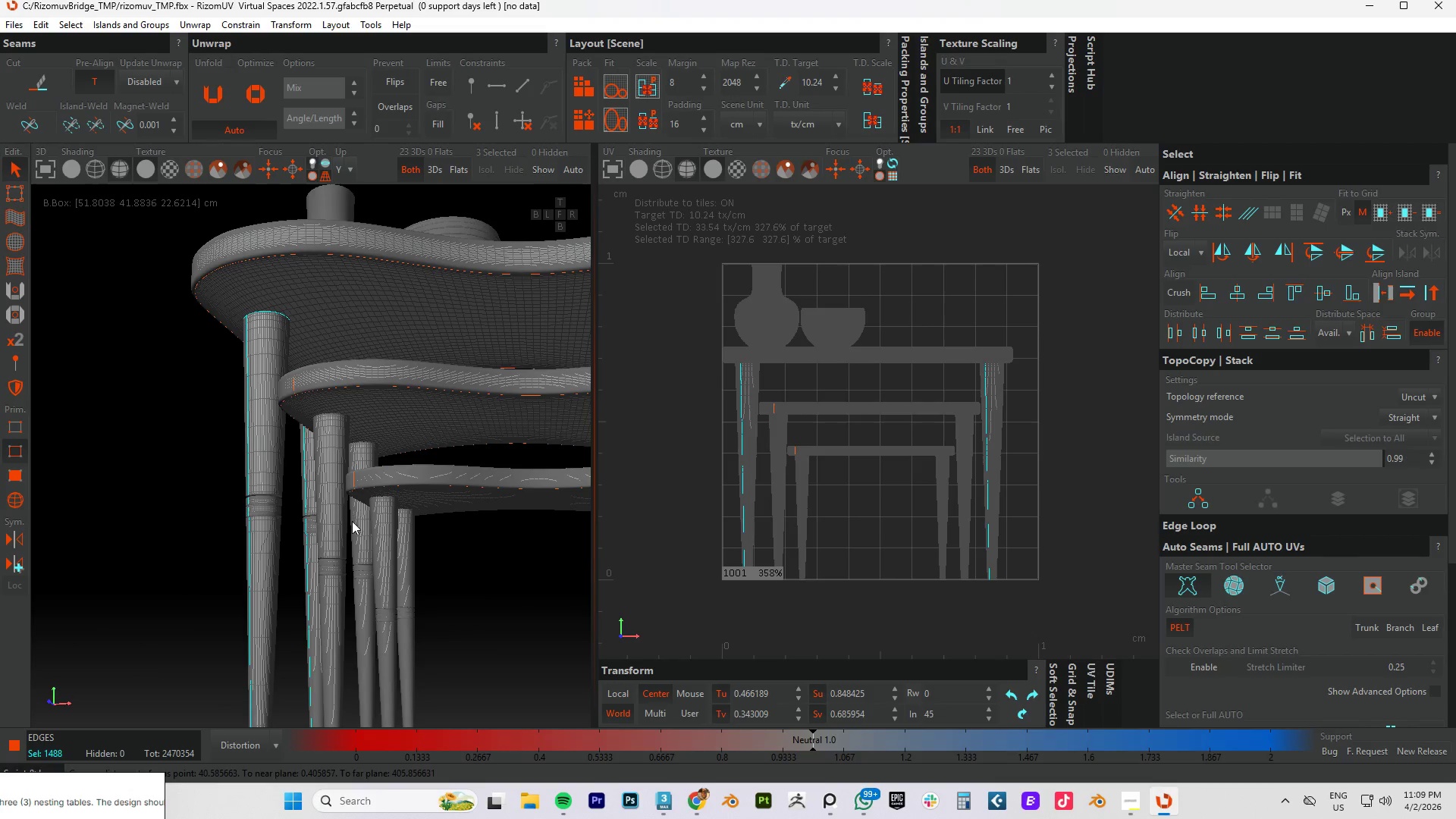 
scroll: coordinate [347, 524], scroll_direction: up, amount: 3.0
 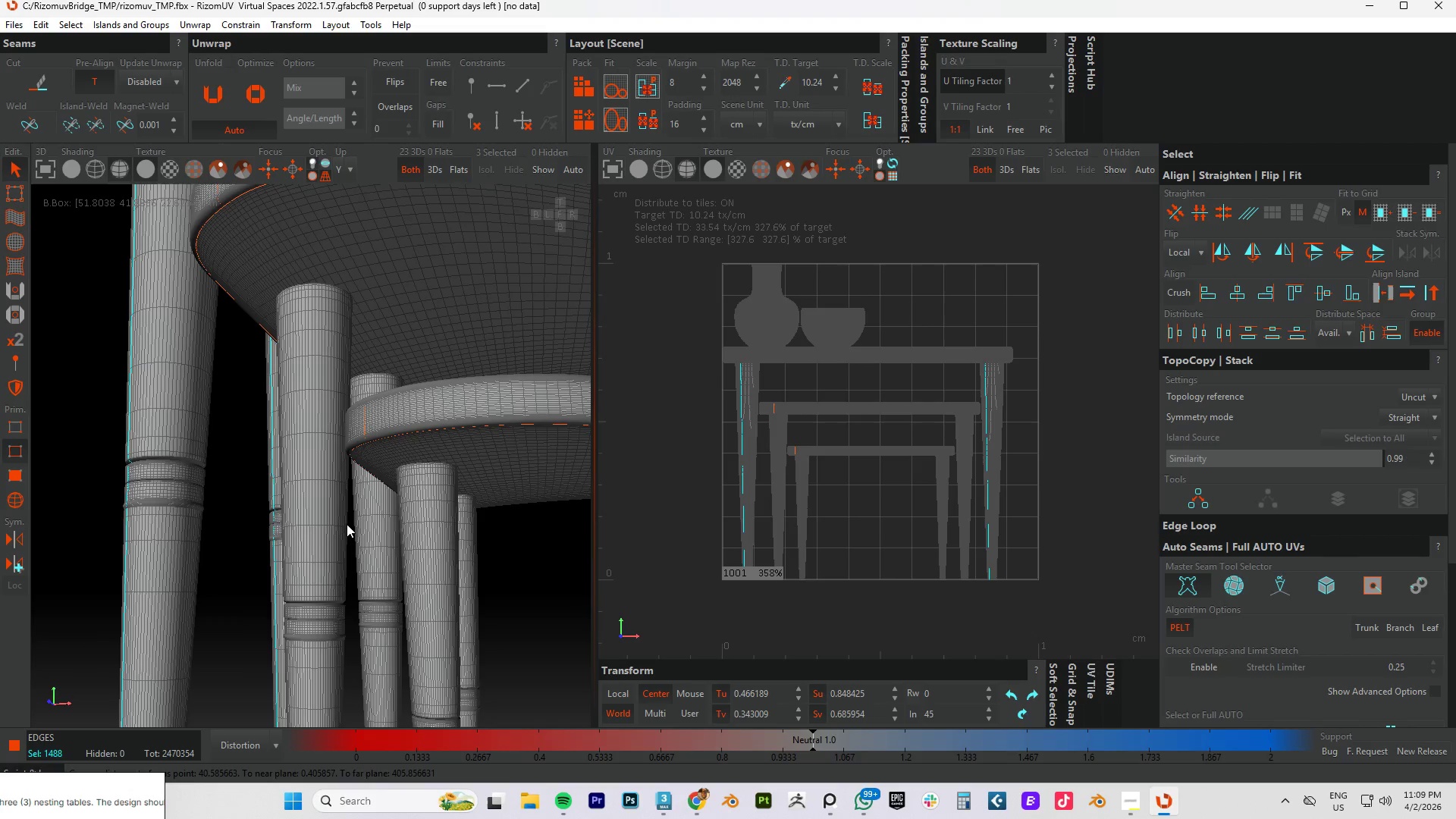 
key(C)
 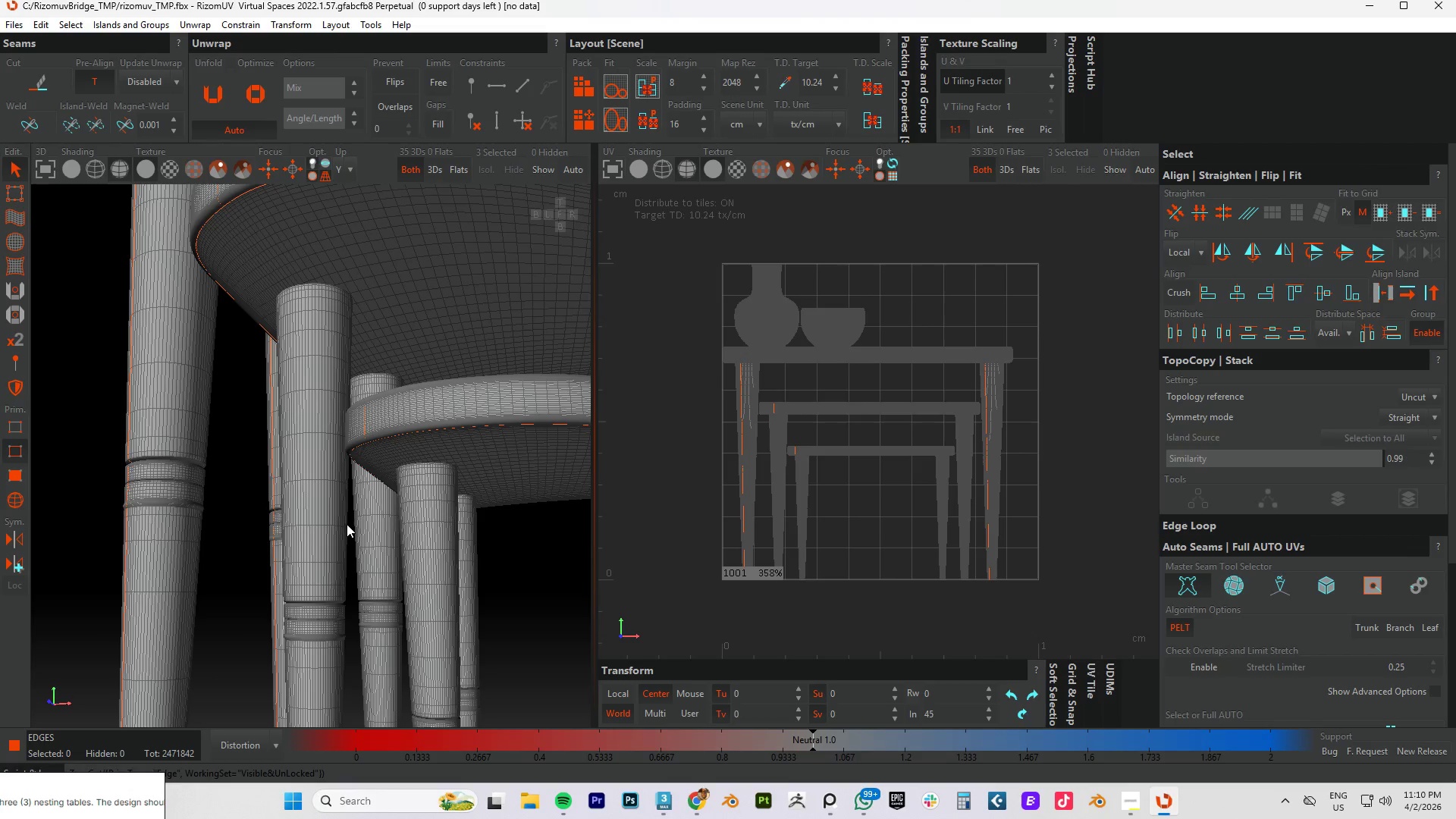 
wait(51.34)
 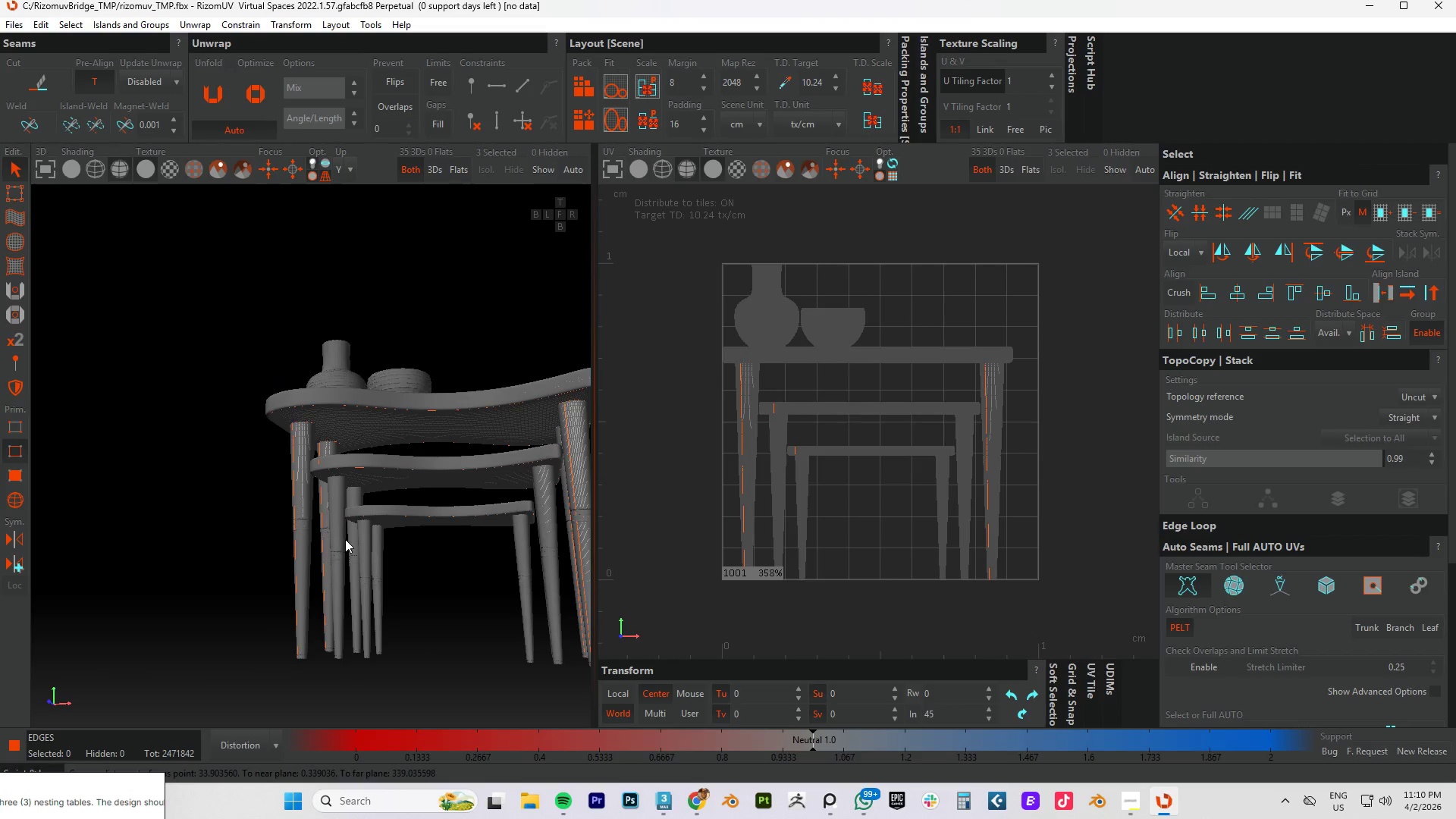 
hold_key(key=AltLeft, duration=0.94)
 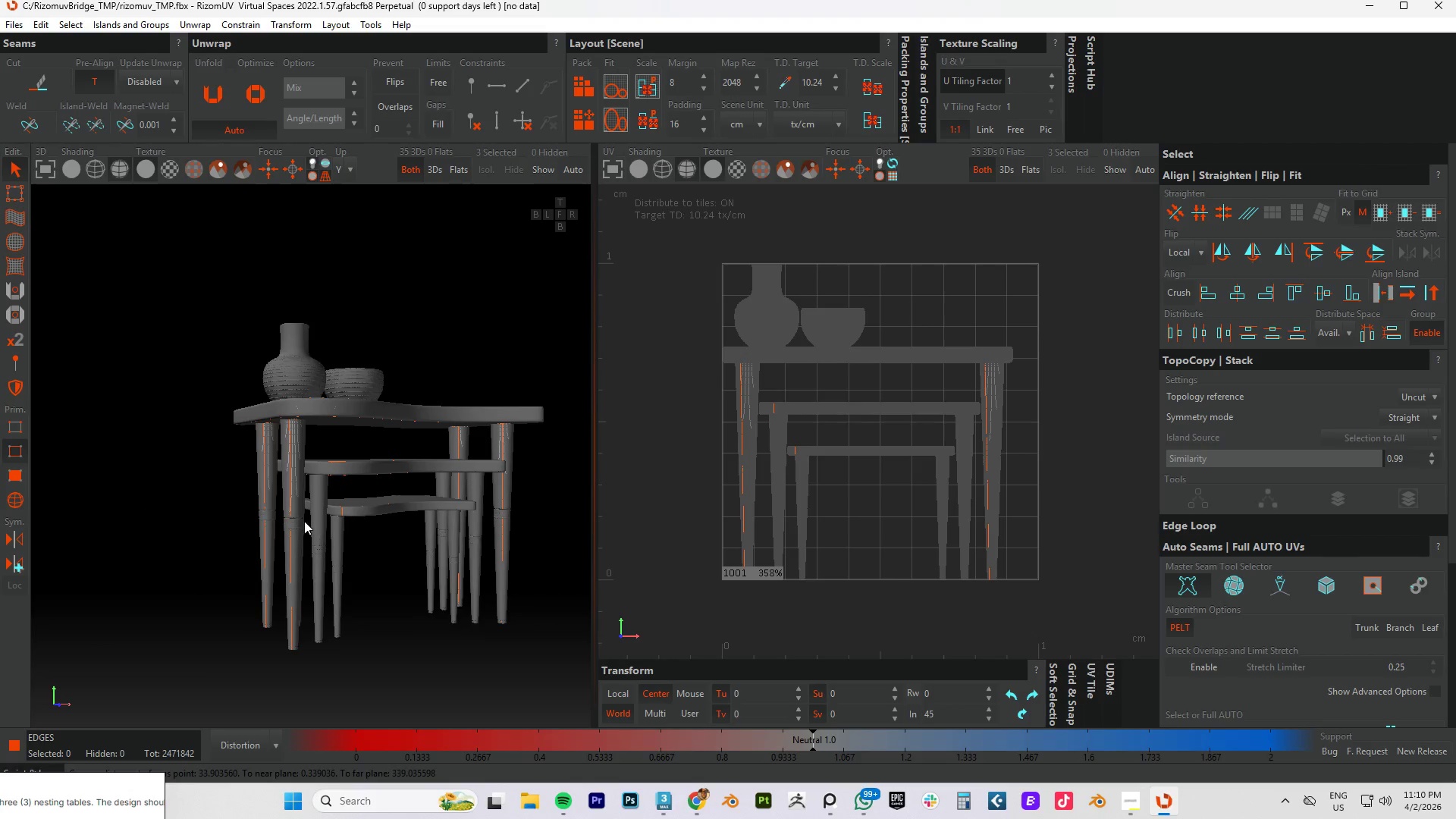 
scroll: coordinate [345, 538], scroll_direction: down, amount: 9.0
 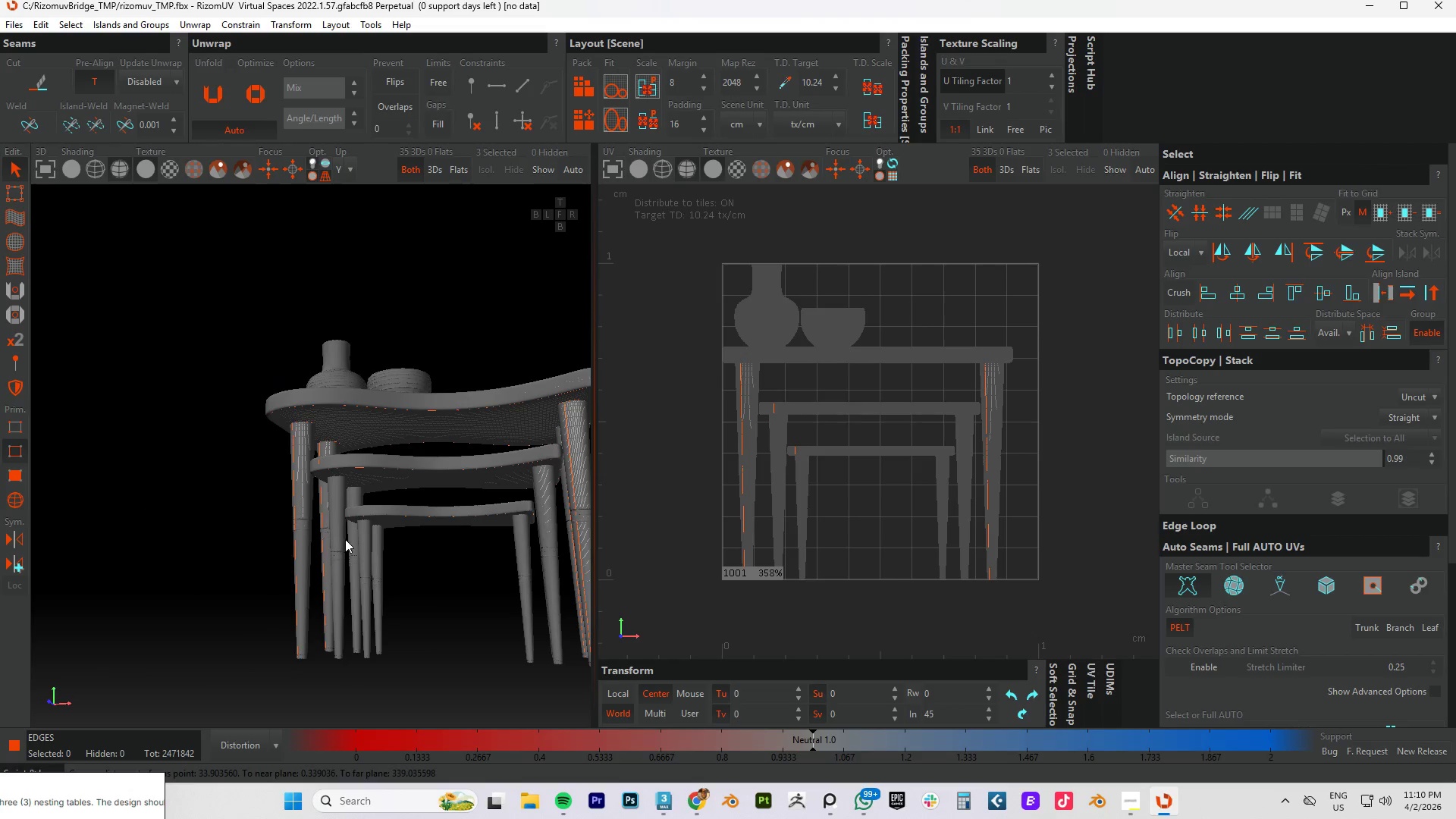 
scroll: coordinate [340, 516], scroll_direction: up, amount: 6.0
 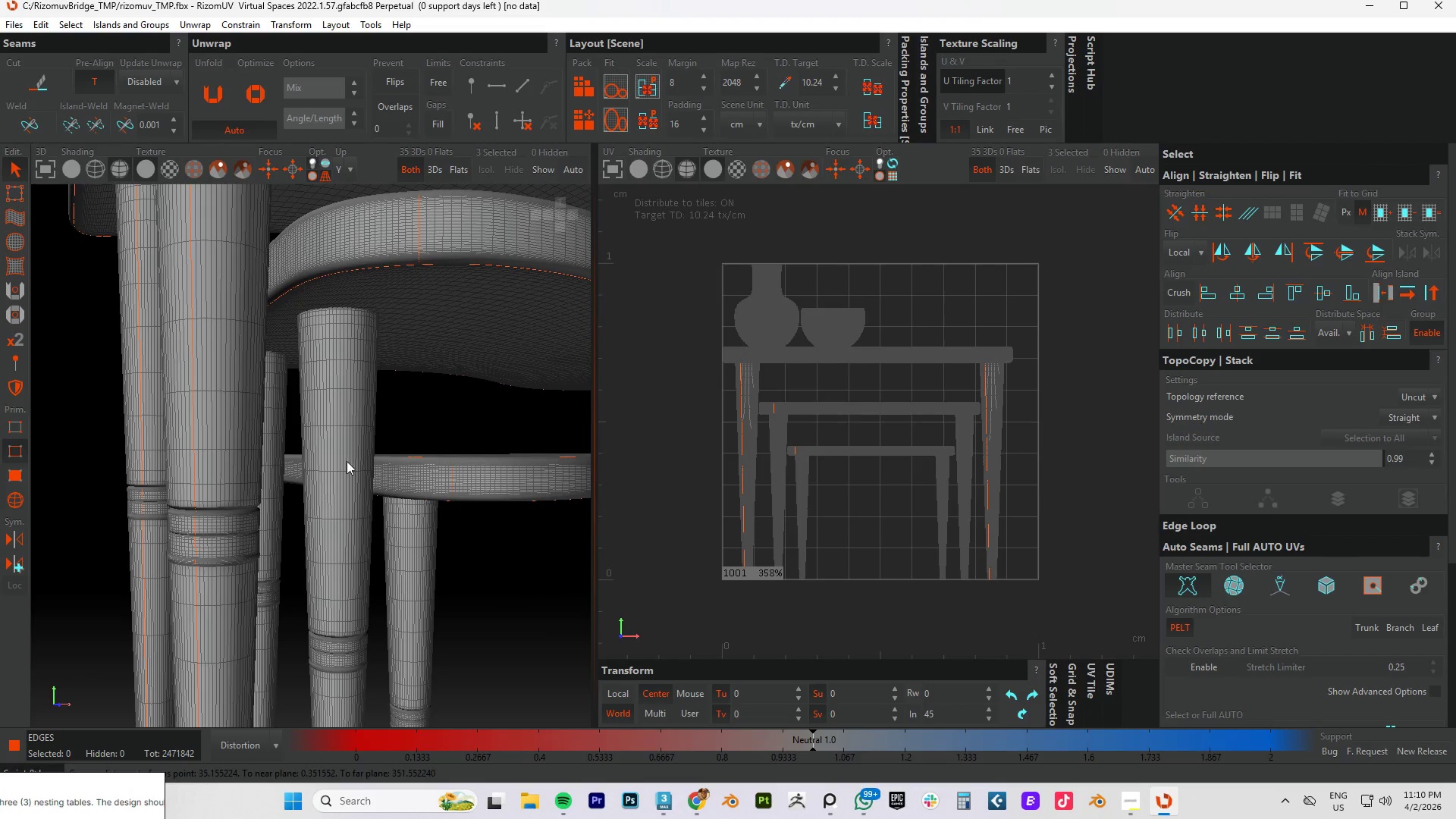 
hold_key(key=AltLeft, duration=0.52)
 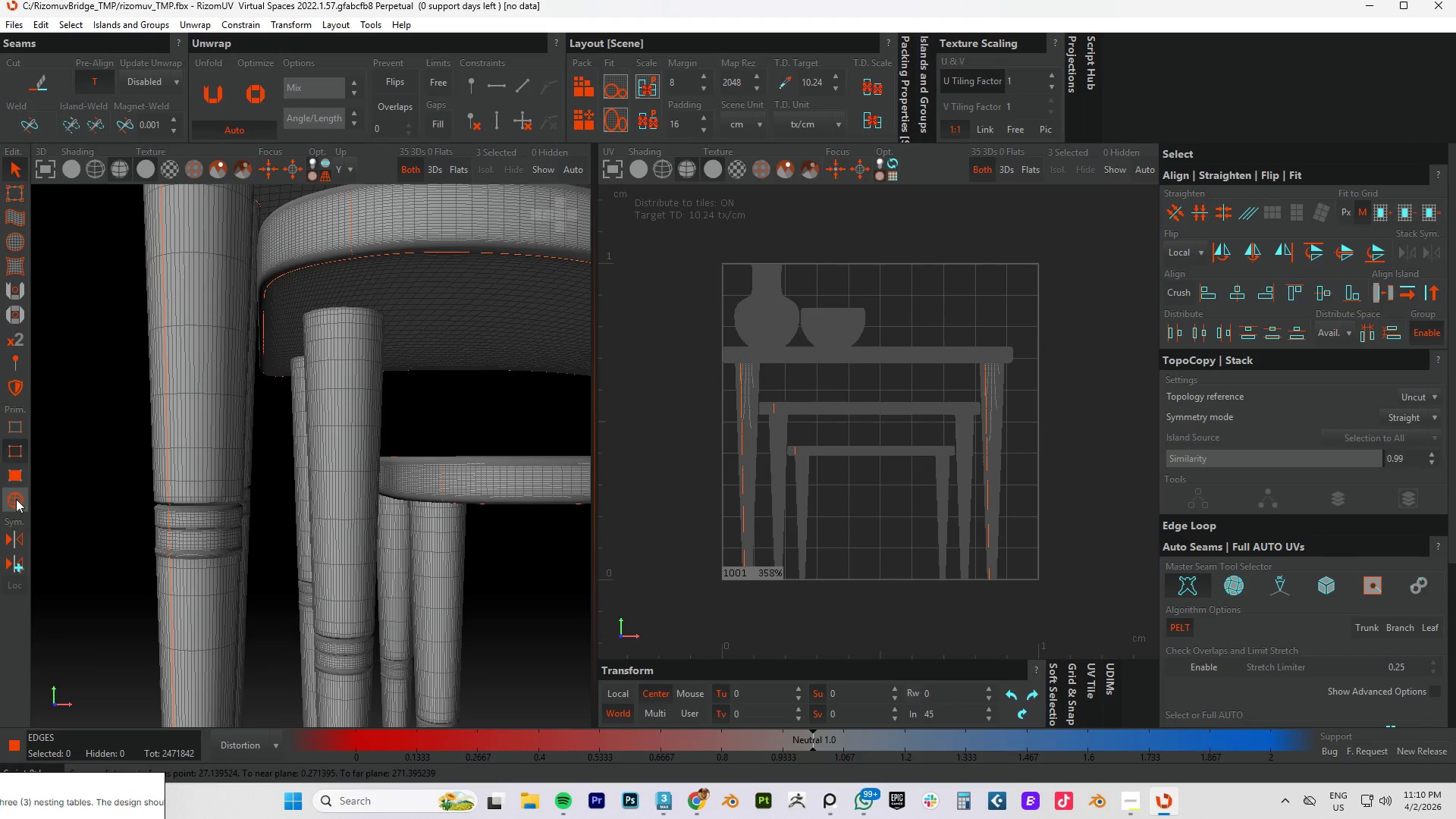 
left_click([15, 508])
 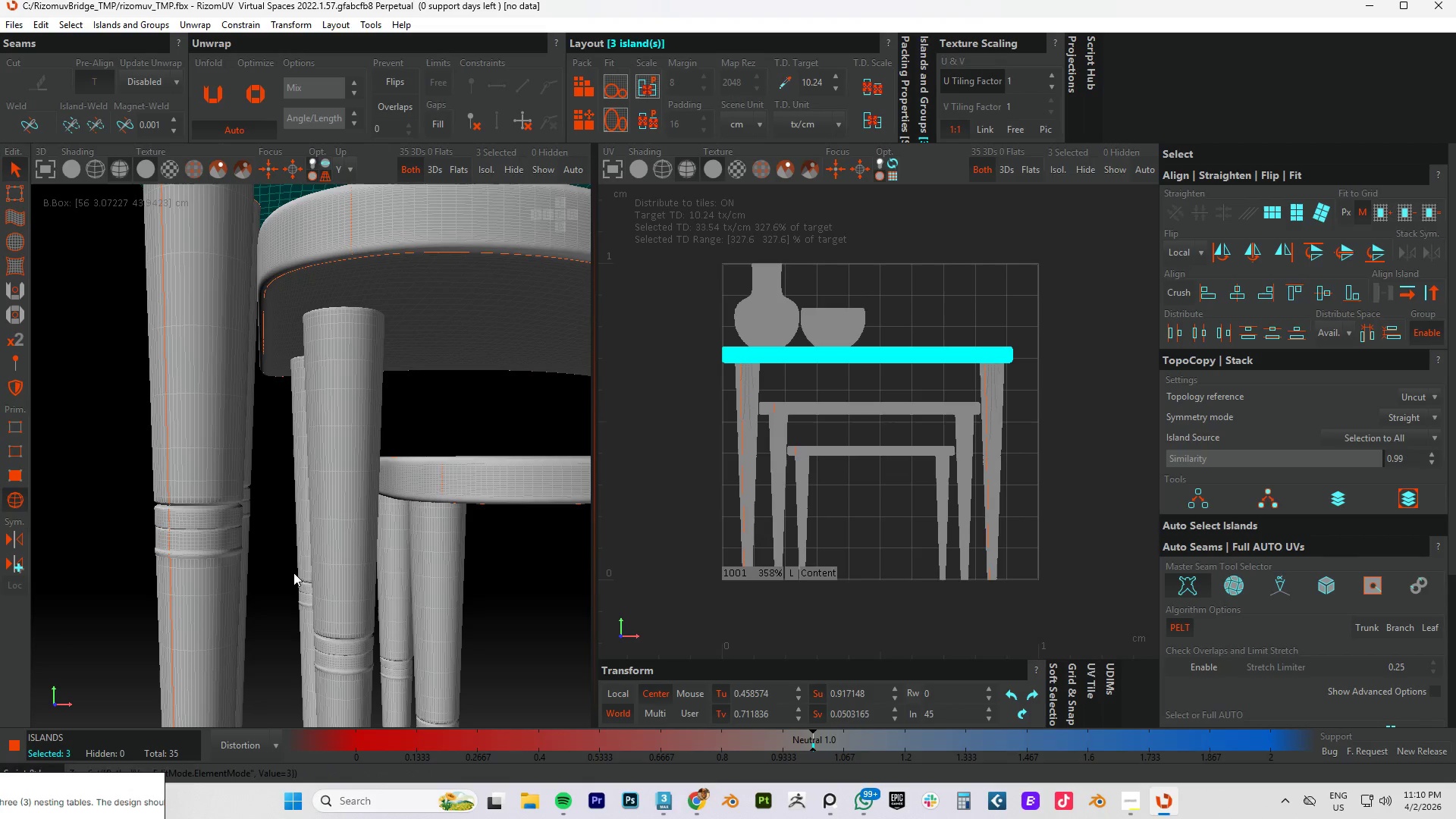 
left_click_drag(start_coordinate=[285, 553], to_coordinate=[483, 686])
 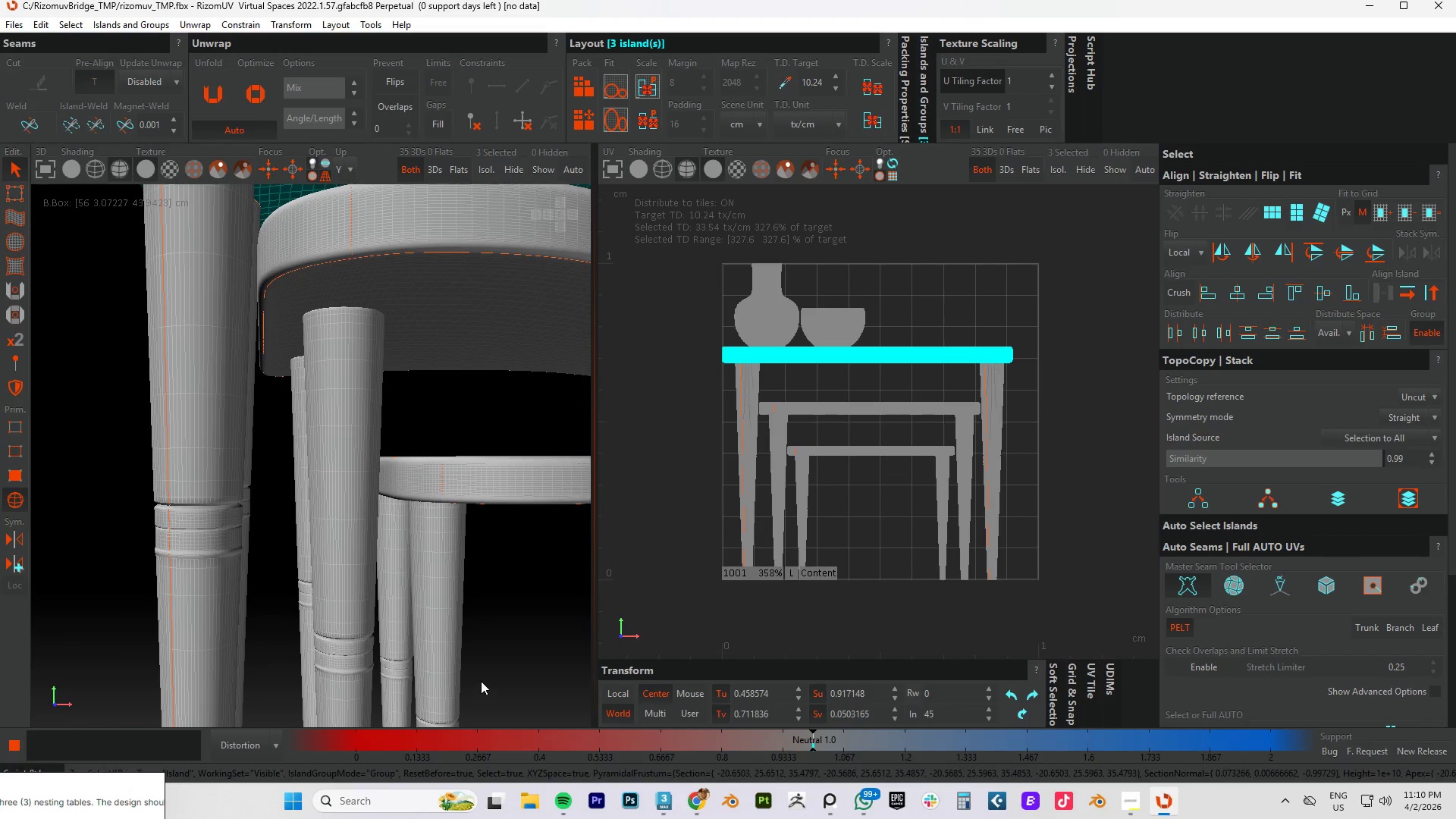 
scroll: coordinate [439, 572], scroll_direction: down, amount: 7.0
 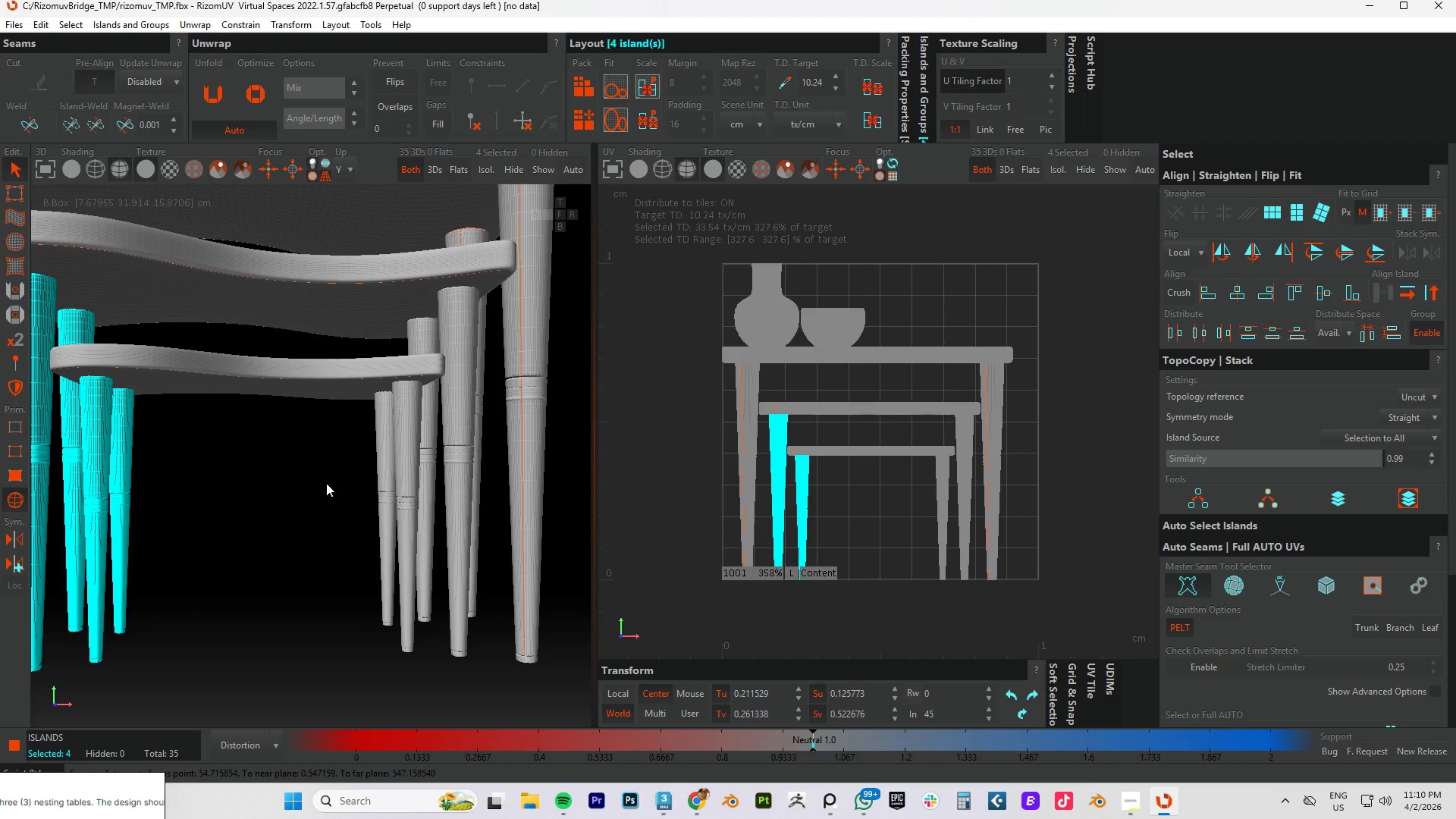 
hold_key(key=ControlLeft, duration=1.23)
left_click_drag(start_coordinate=[328, 488], to_coordinate=[453, 579])
 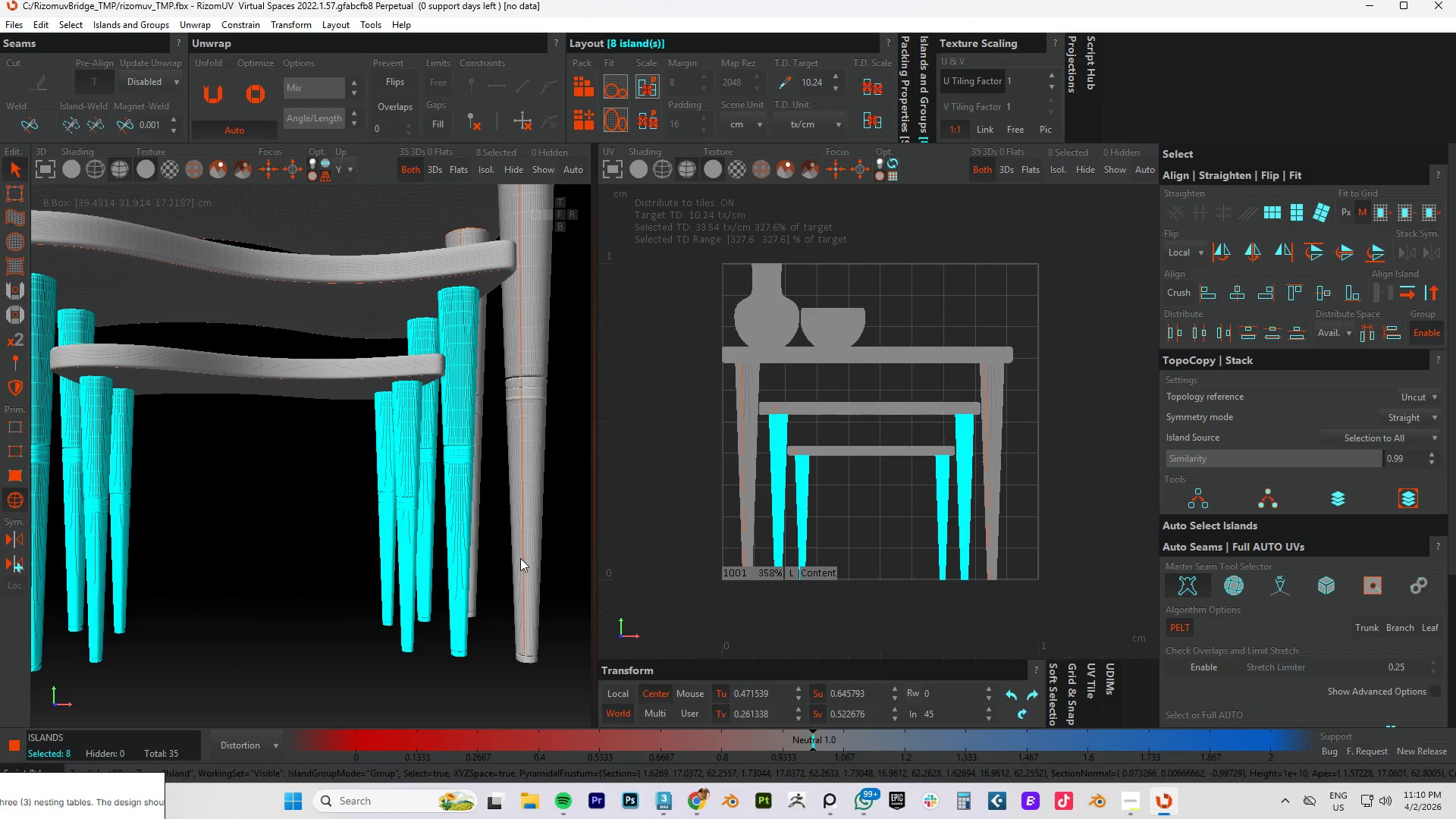 
hold_key(key=AltLeft, duration=1.52)
 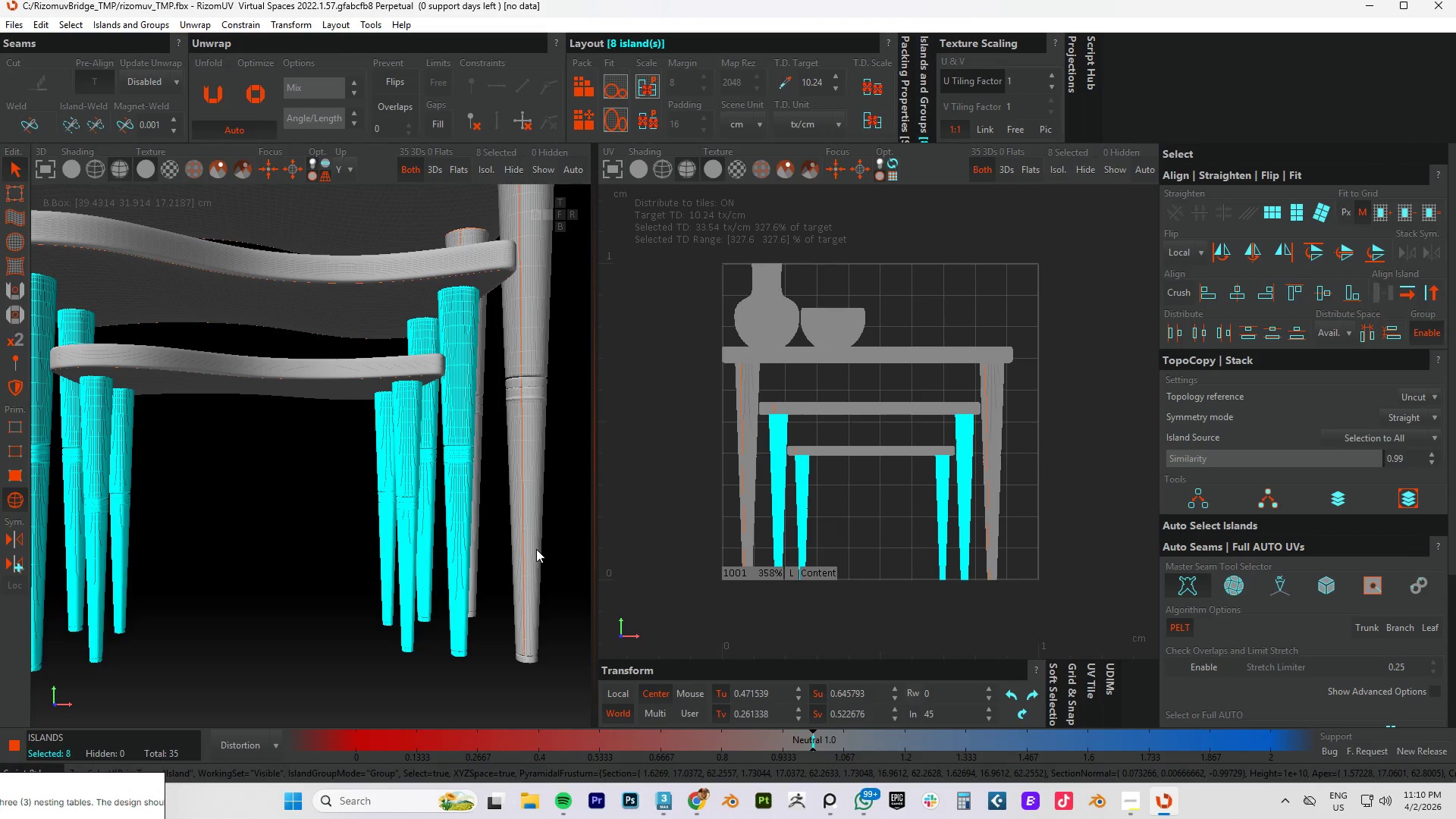 
hold_key(key=AltLeft, duration=0.52)
 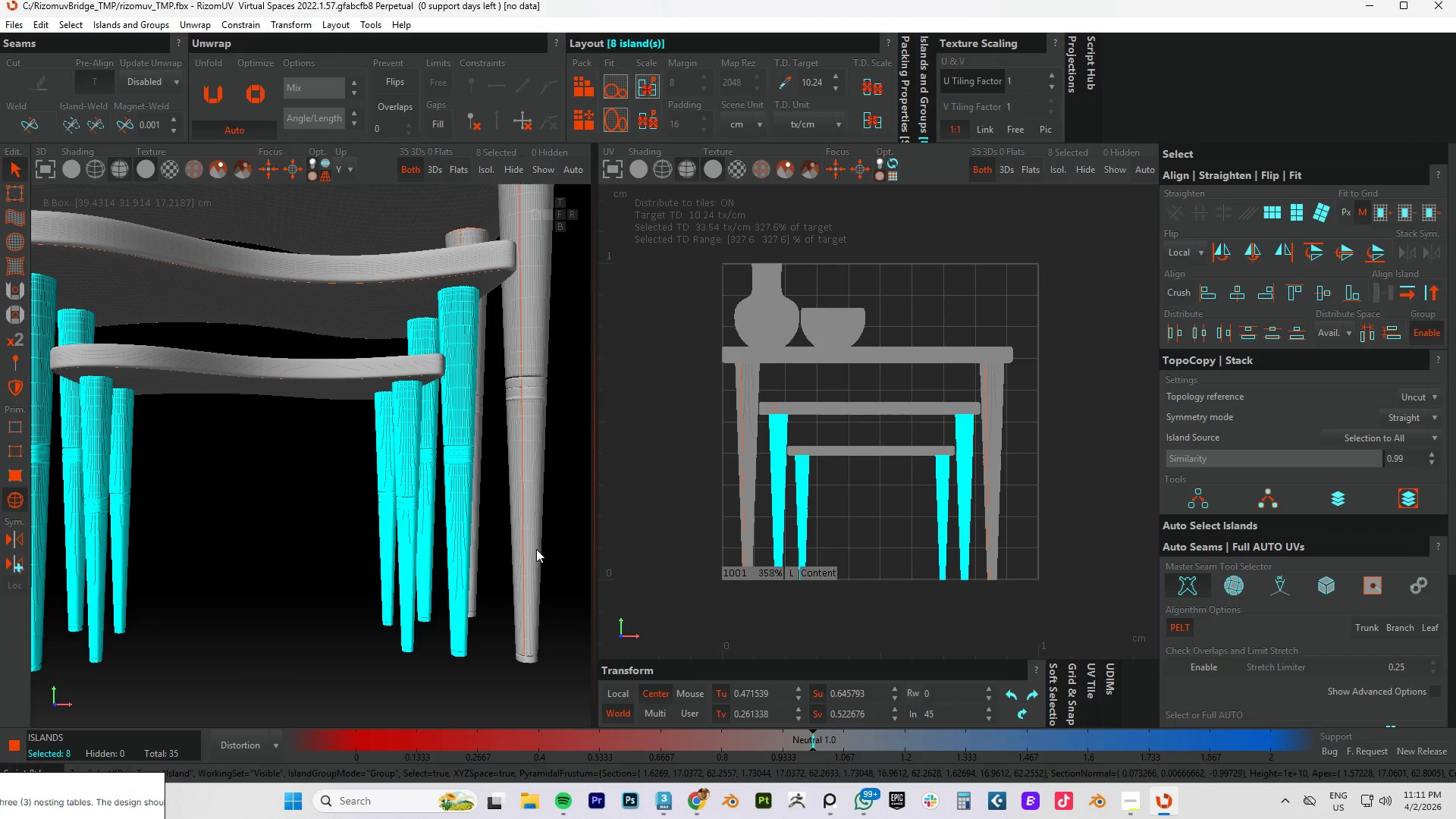 
wait(29.27)
 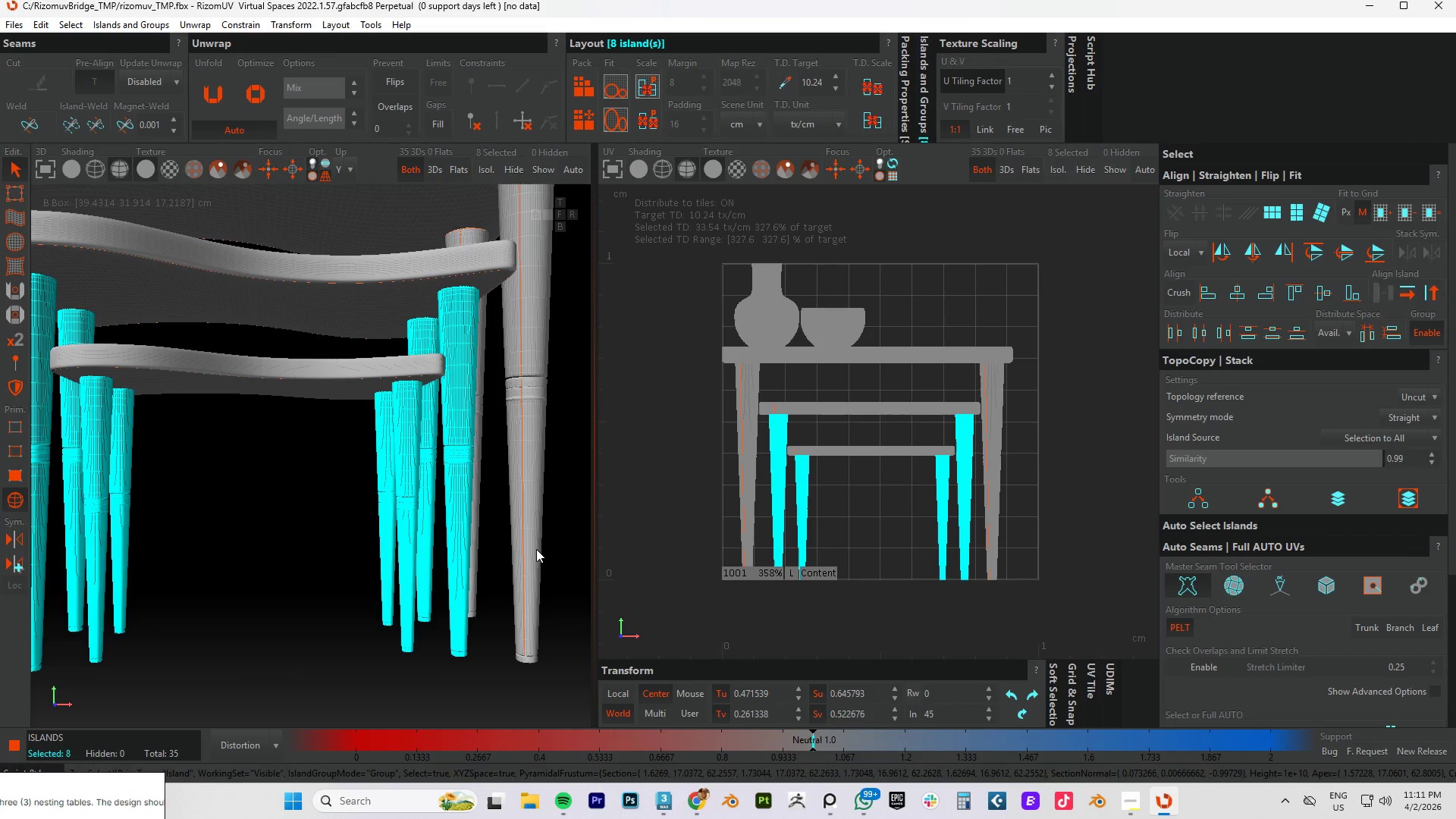 
hold_key(key=AltLeft, duration=0.48)
 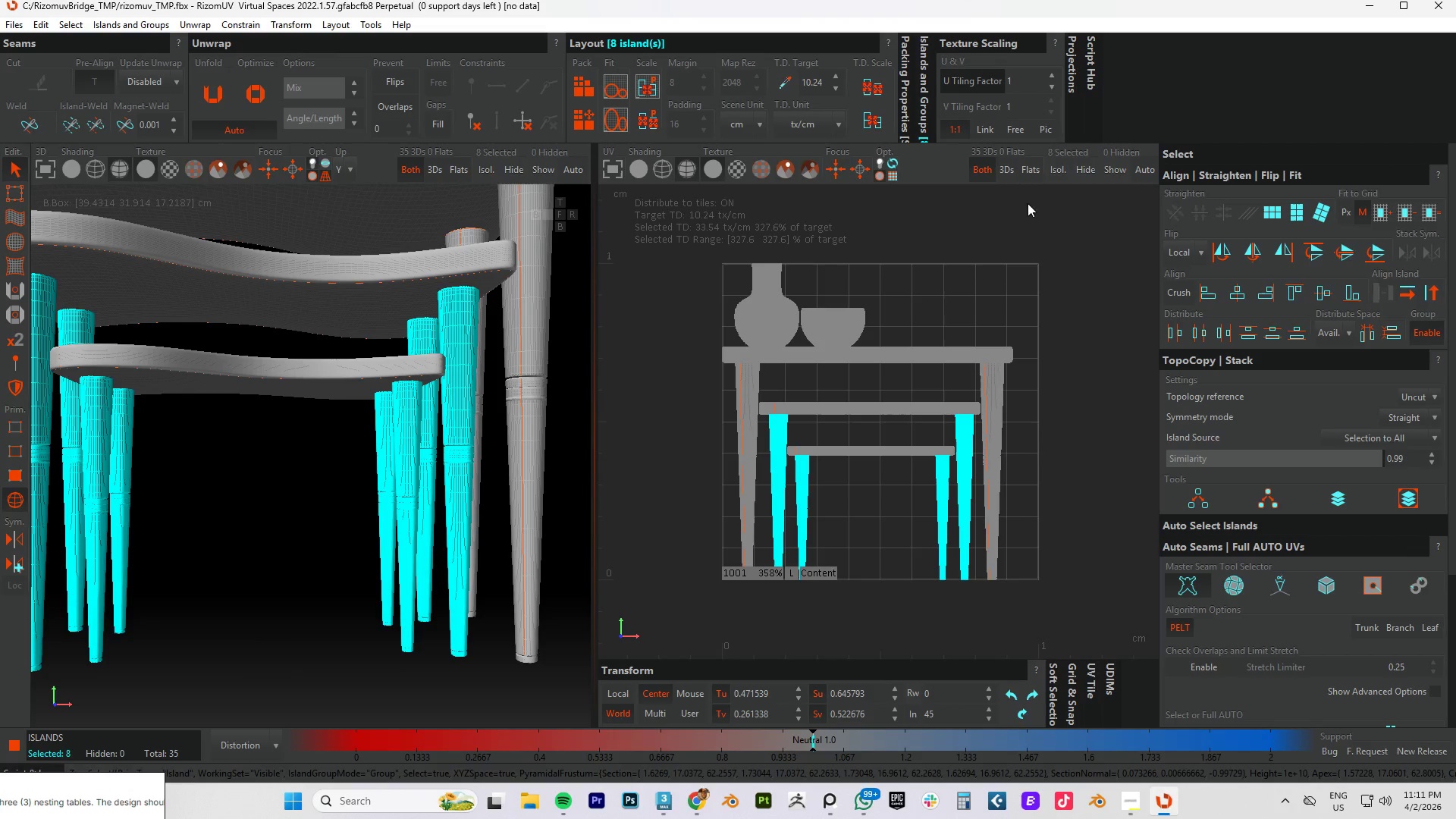 
hold_key(key=AltLeft, duration=0.77)
 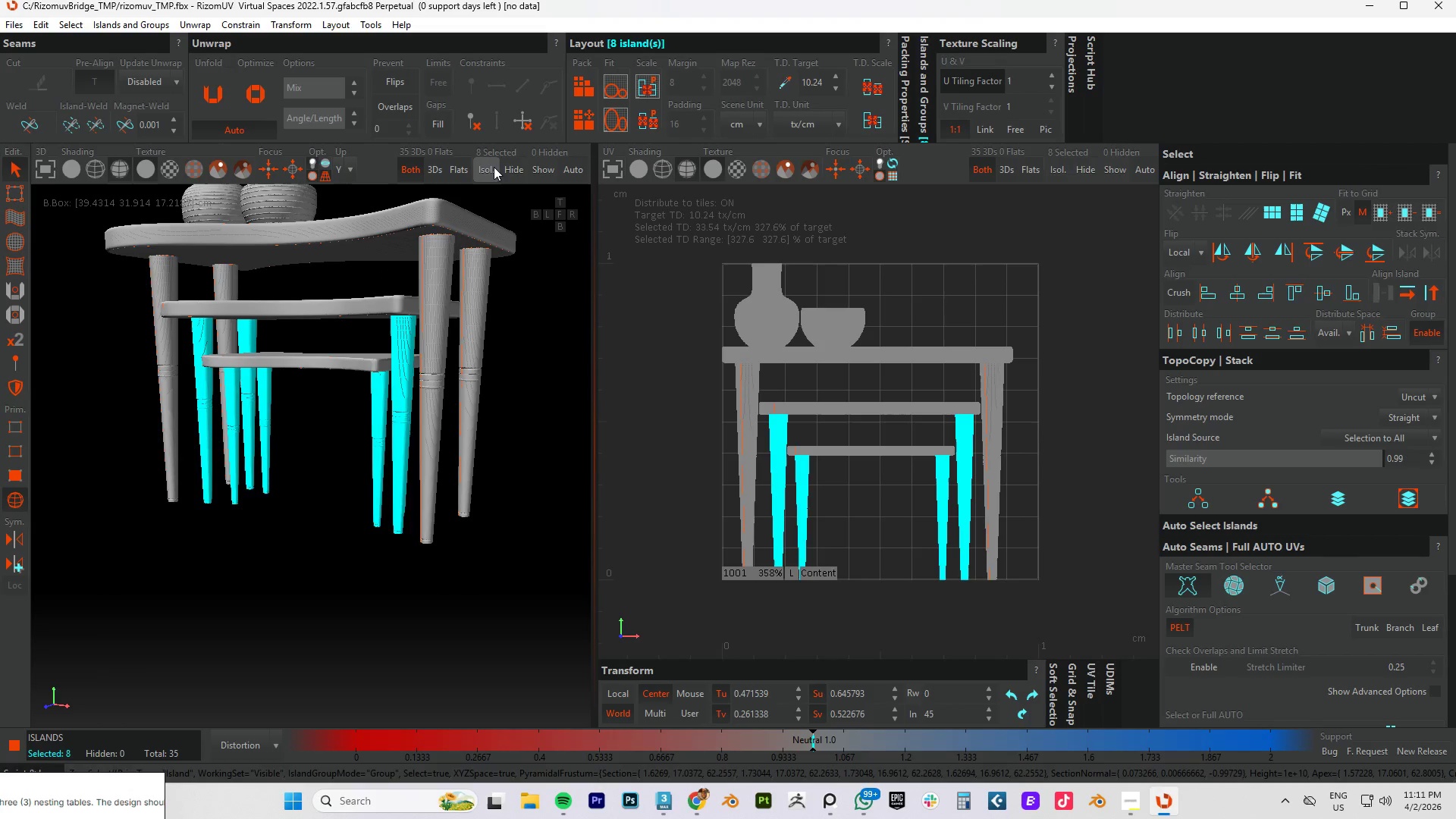 
scroll: coordinate [325, 362], scroll_direction: down, amount: 3.0
 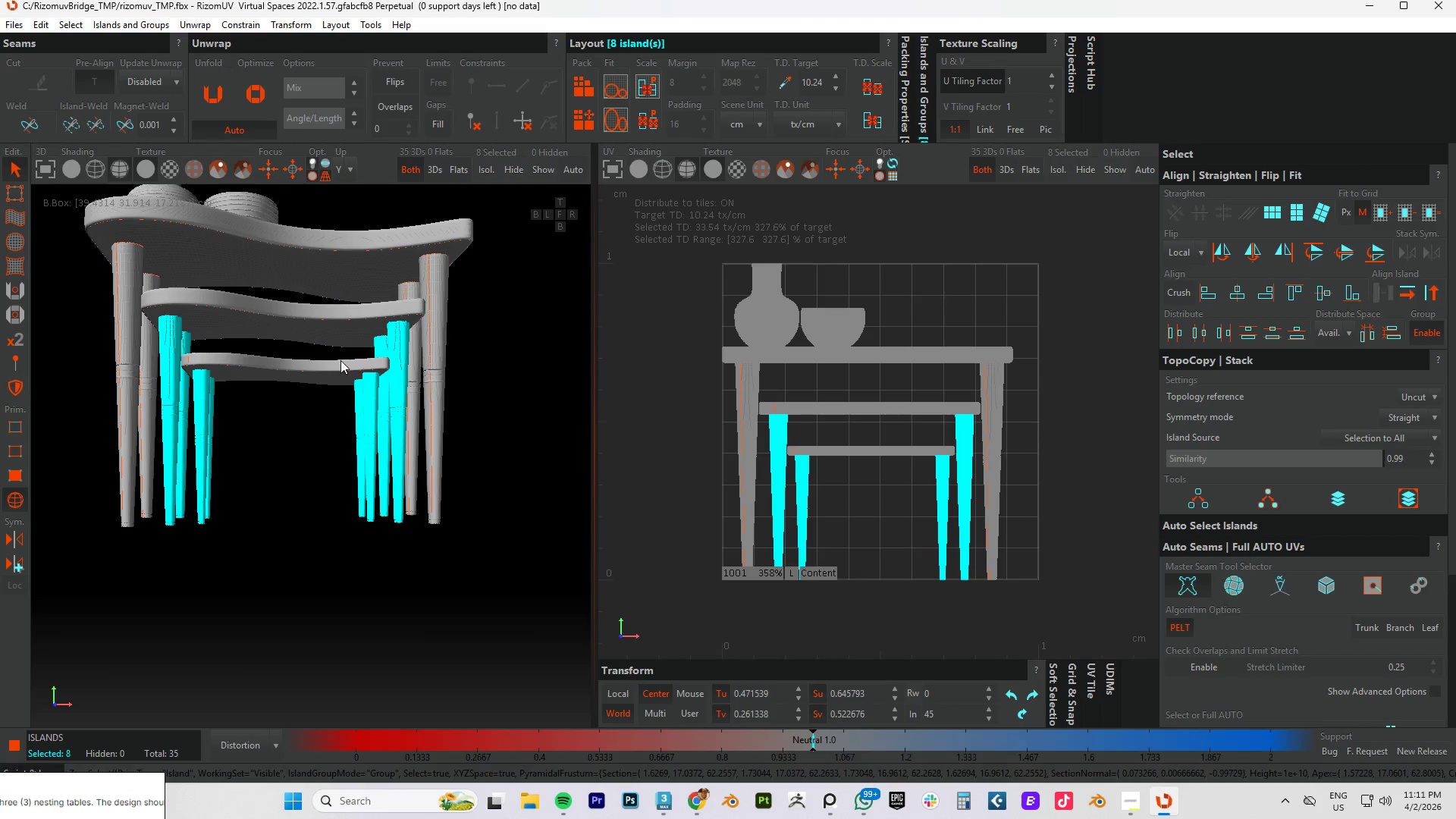 
left_click([481, 169])
 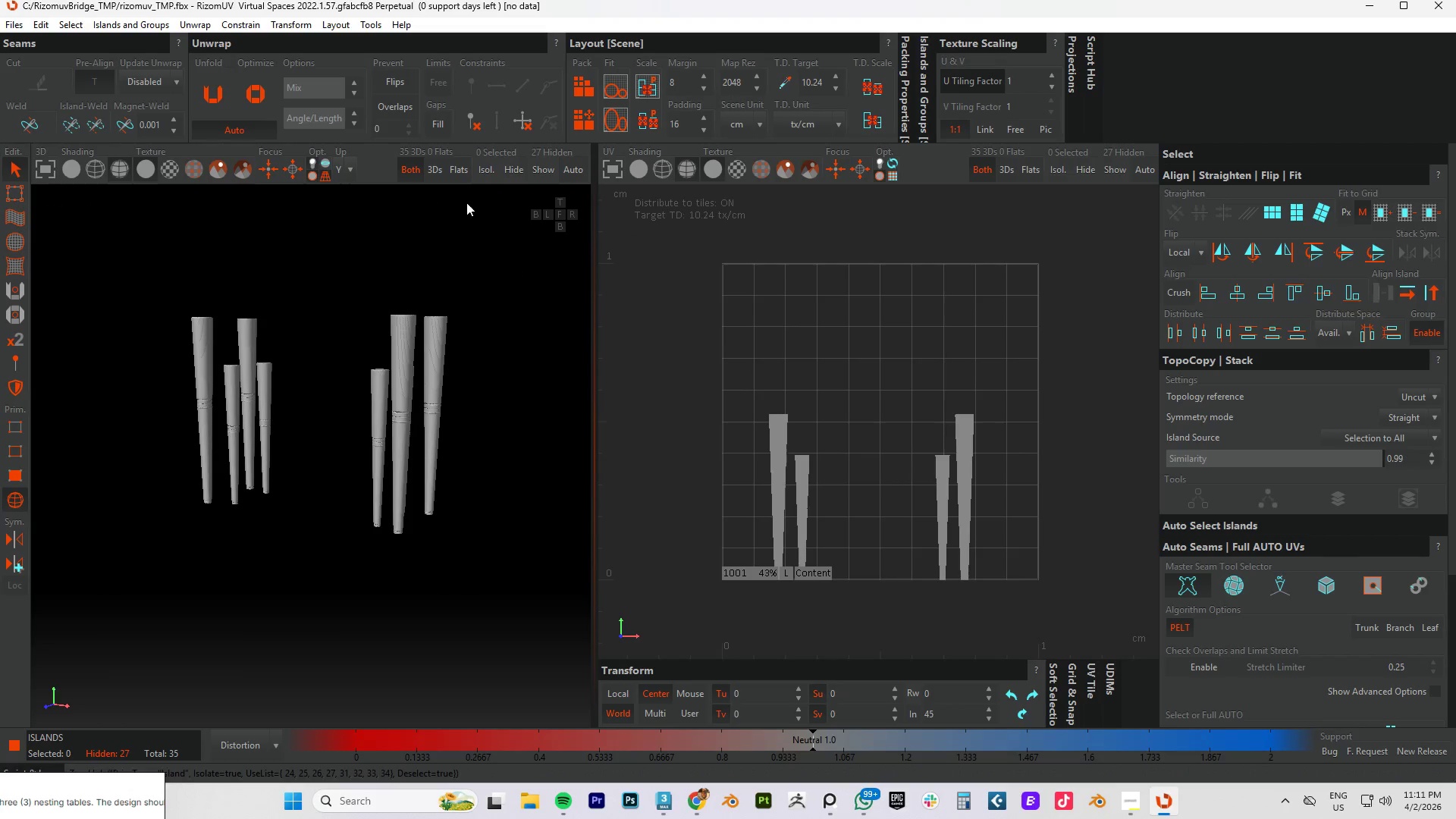 
hold_key(key=AltLeft, duration=0.73)
 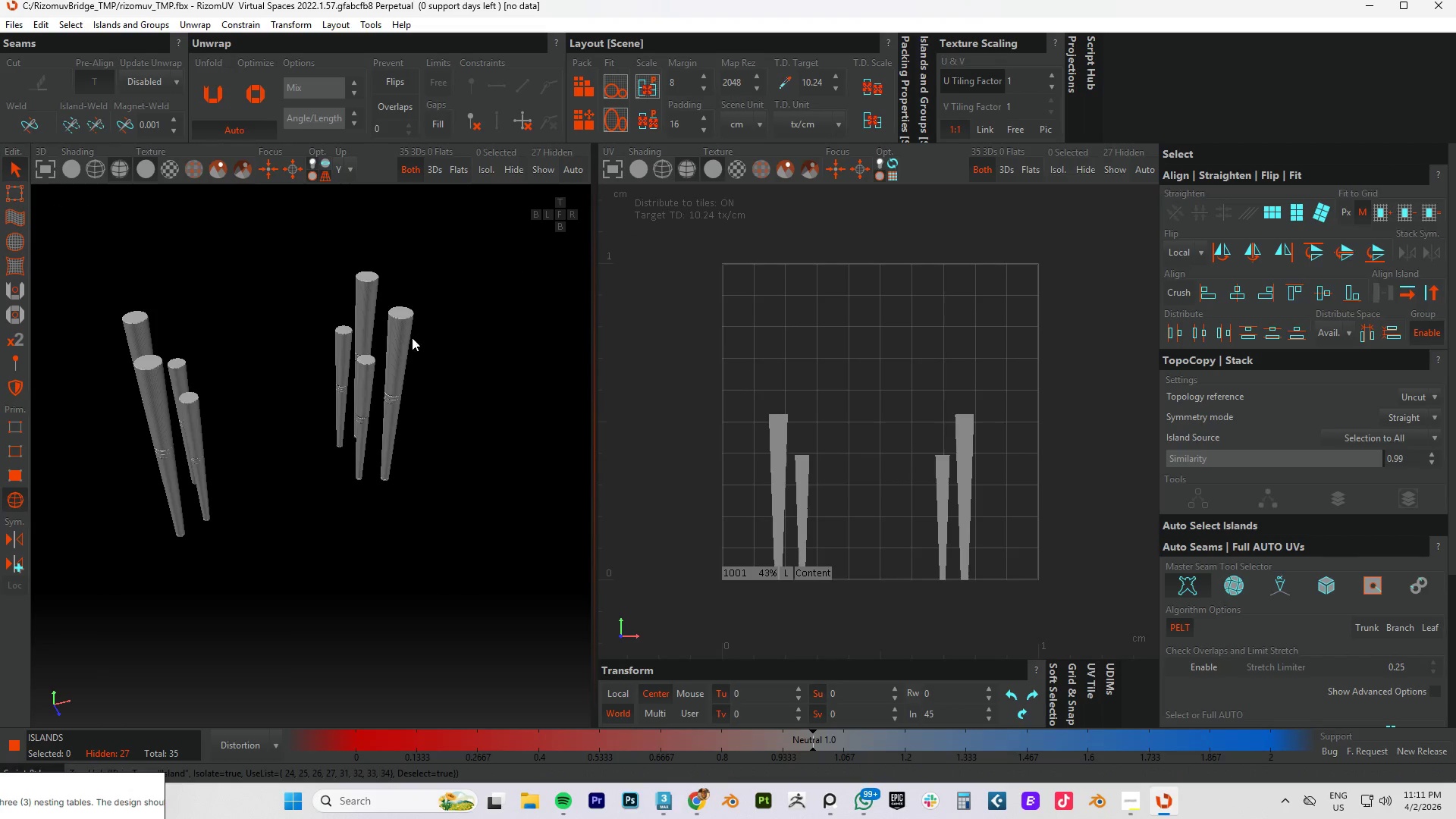 
scroll: coordinate [368, 244], scroll_direction: up, amount: 15.0
 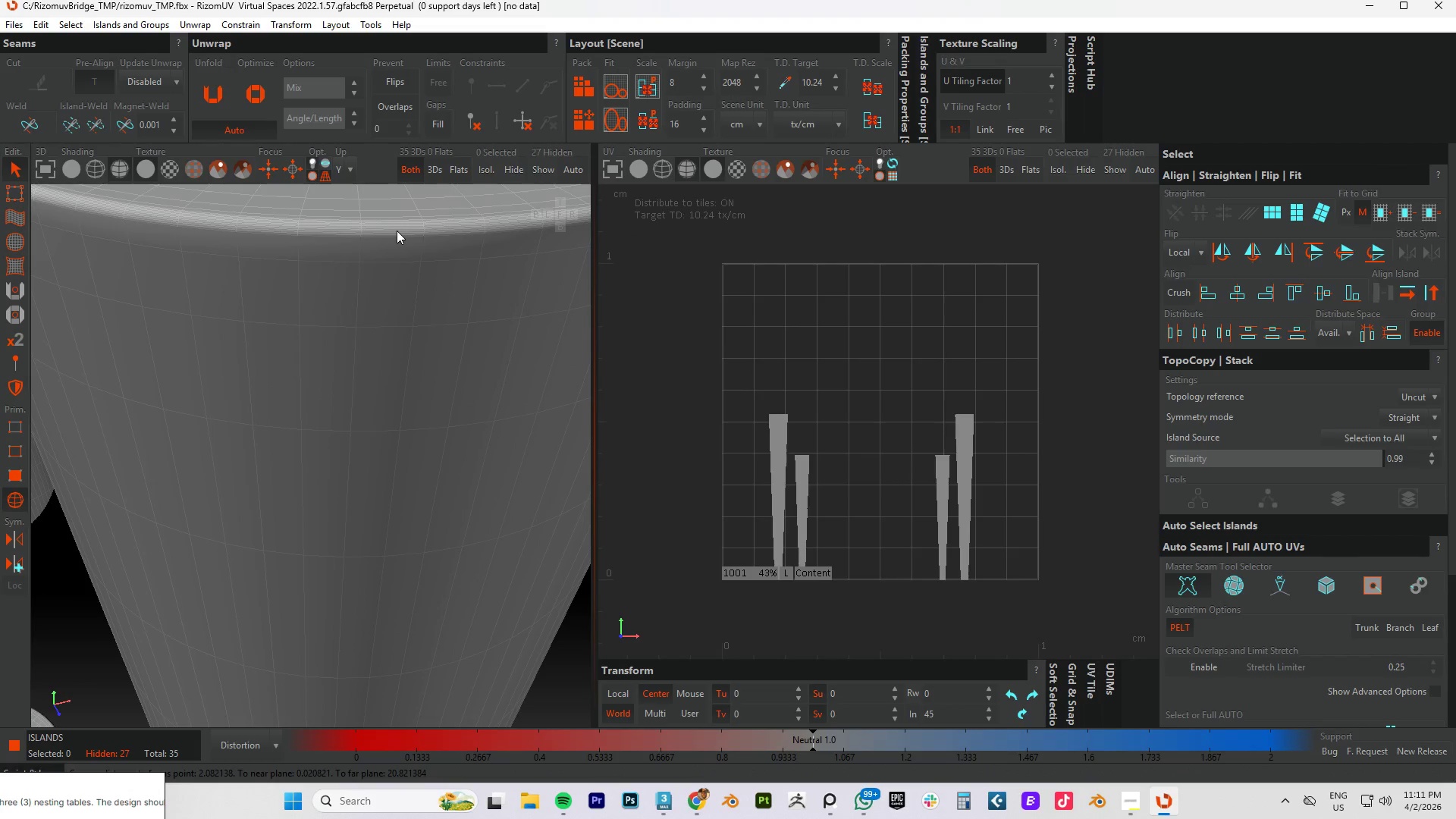 
key(F2)
 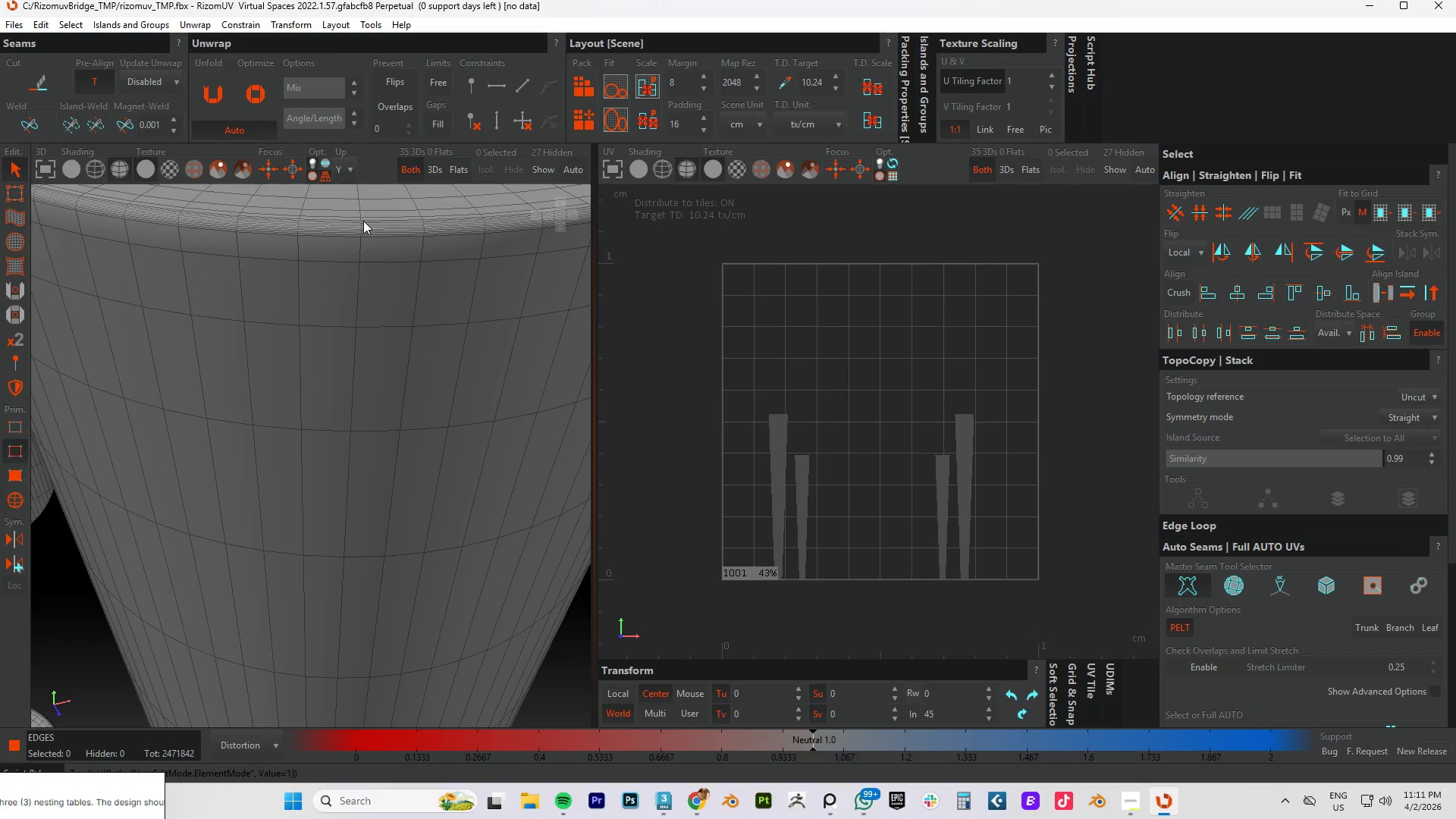 
hold_key(key=AltLeft, duration=0.48)
 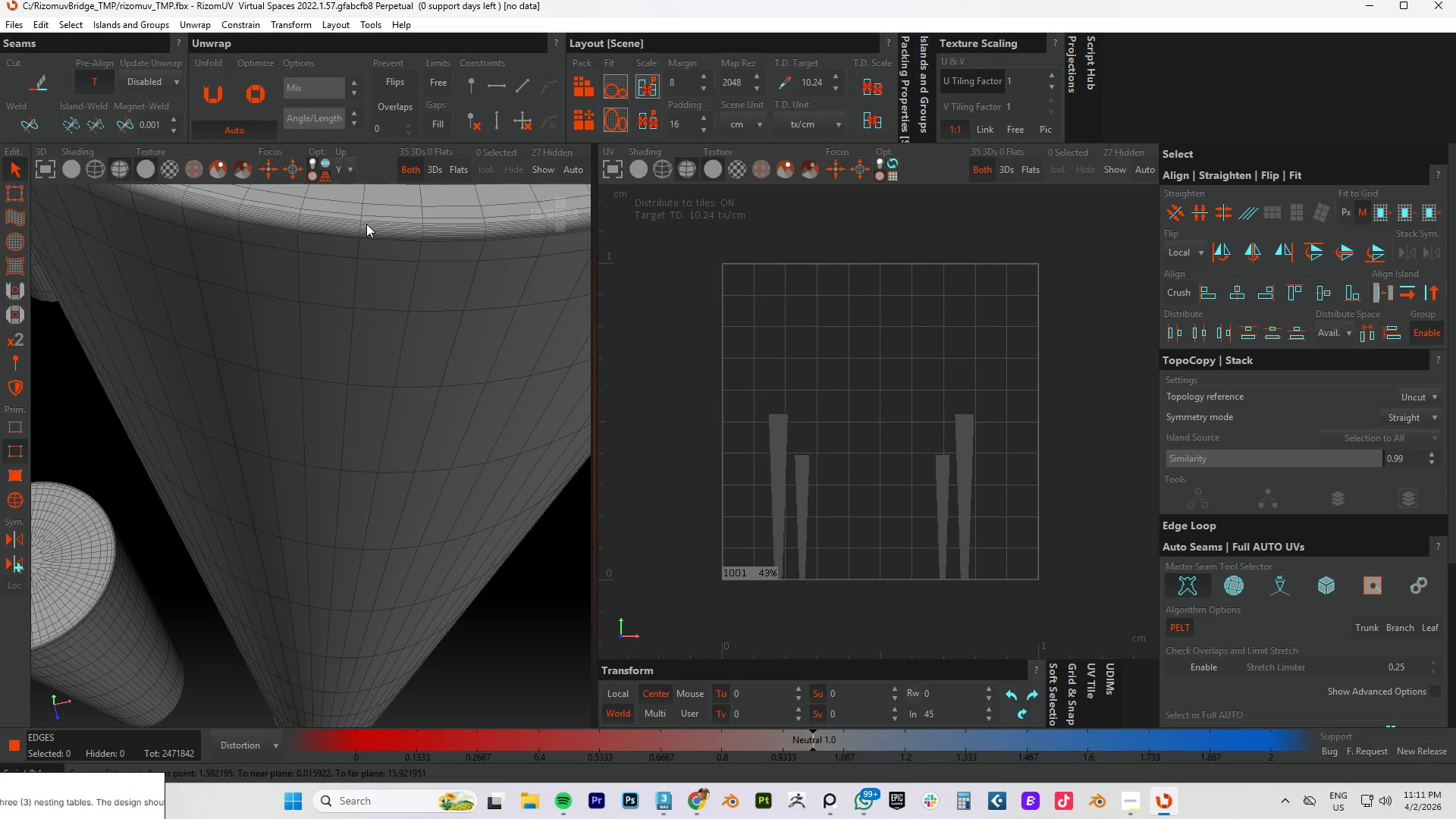 
scroll: coordinate [368, 223], scroll_direction: up, amount: 4.0
 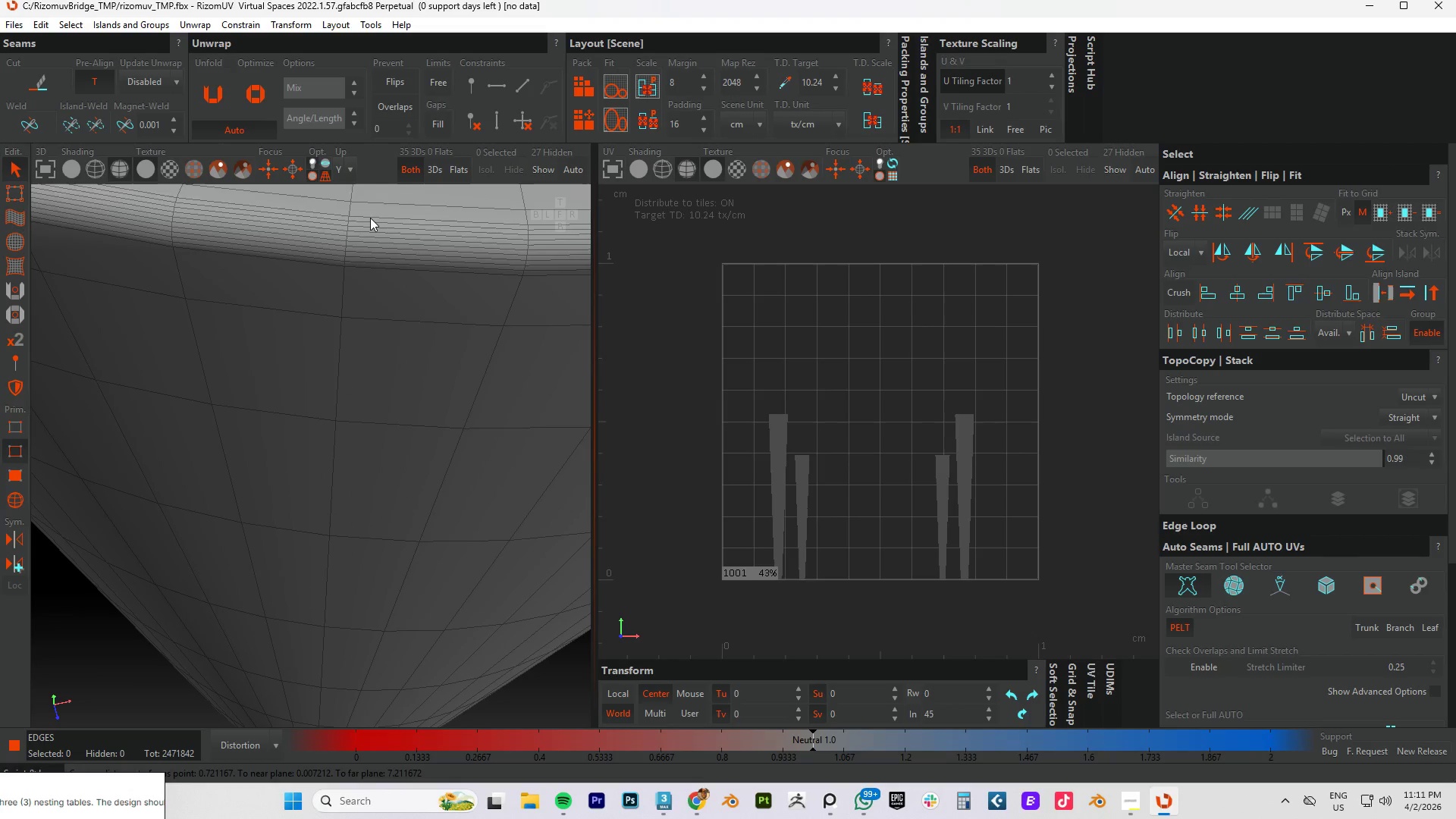 
double_click([370, 218])
 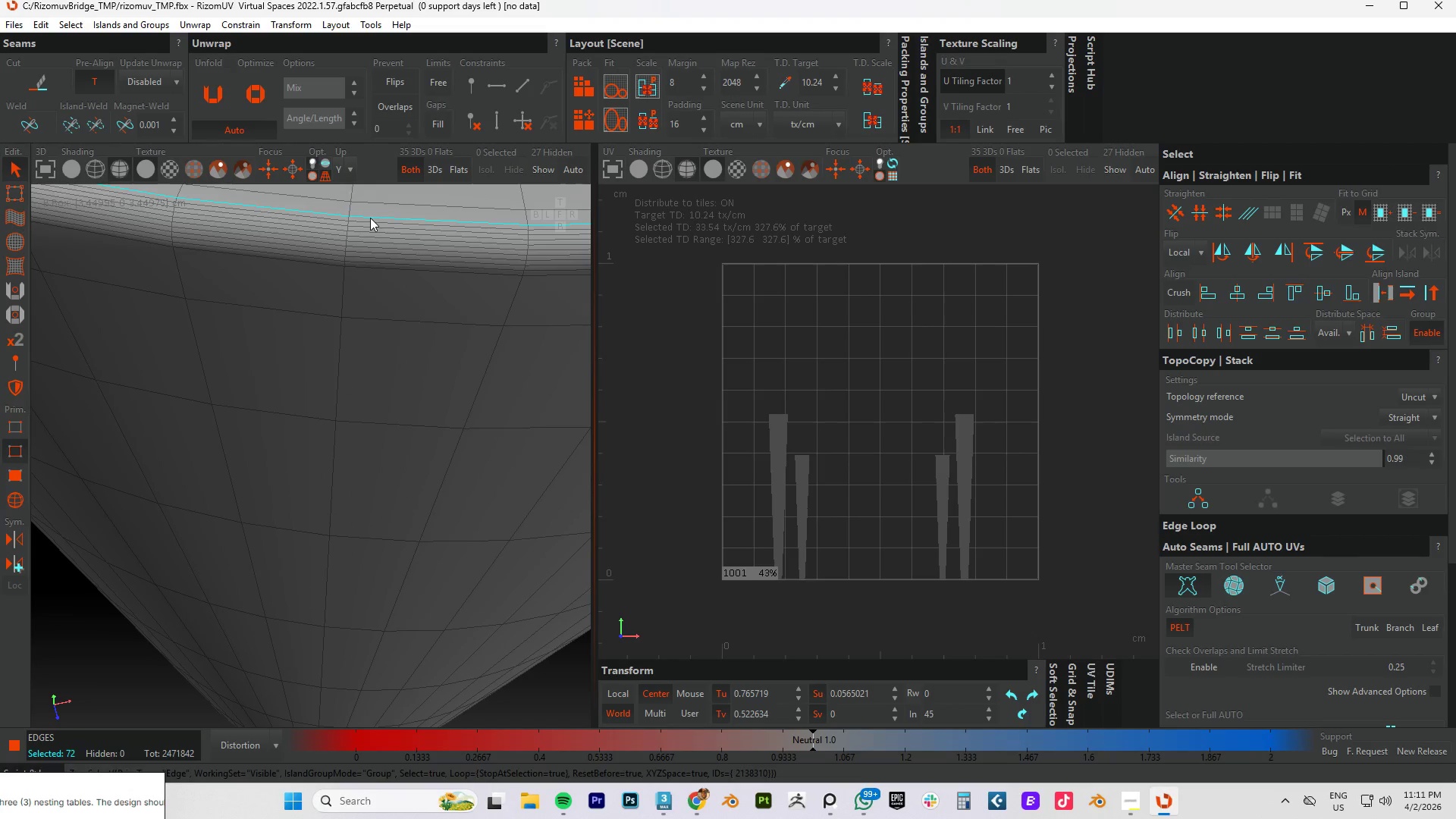 
hold_key(key=AltLeft, duration=0.69)
 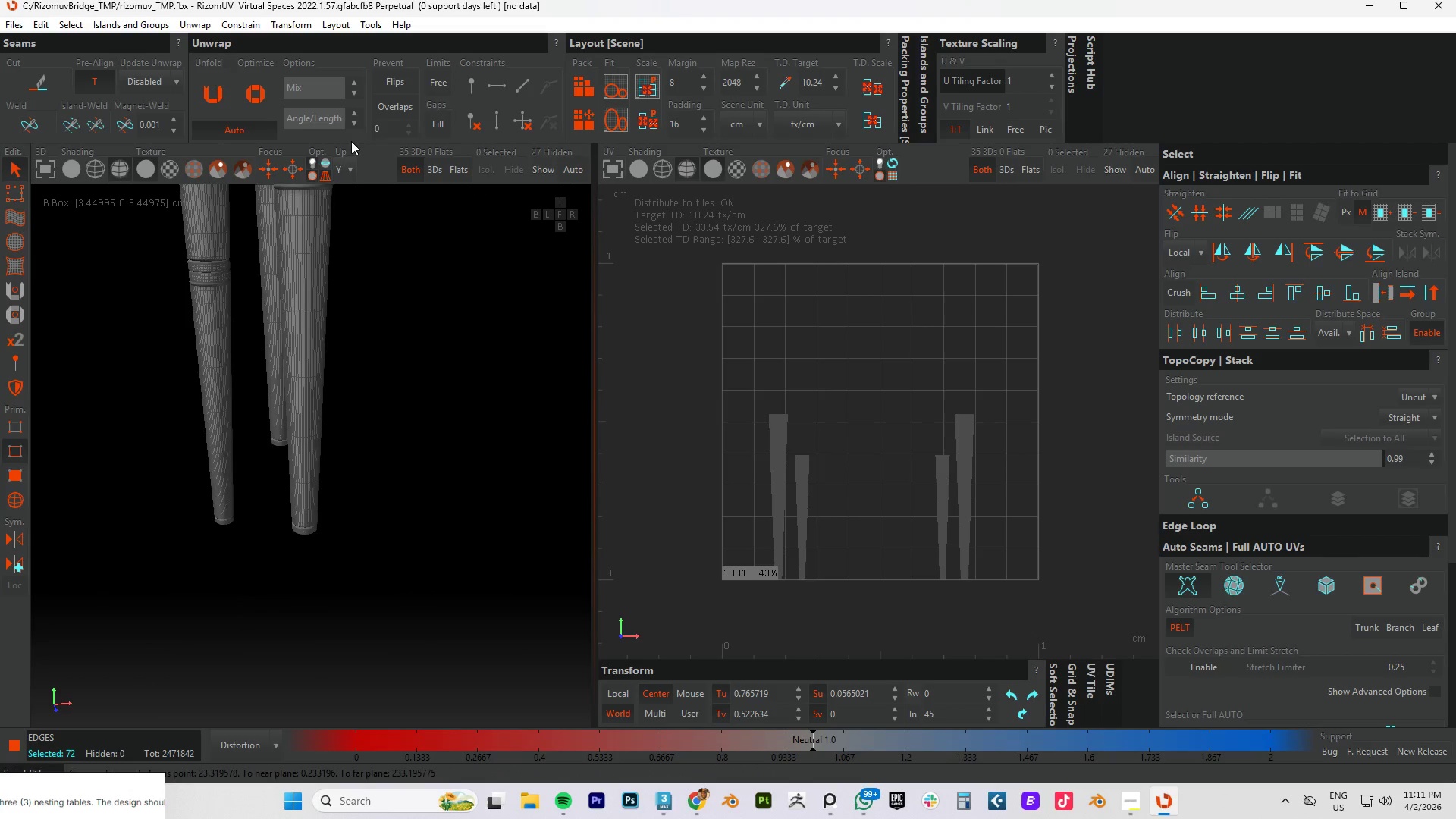 
scroll: coordinate [376, 263], scroll_direction: down, amount: 17.0
 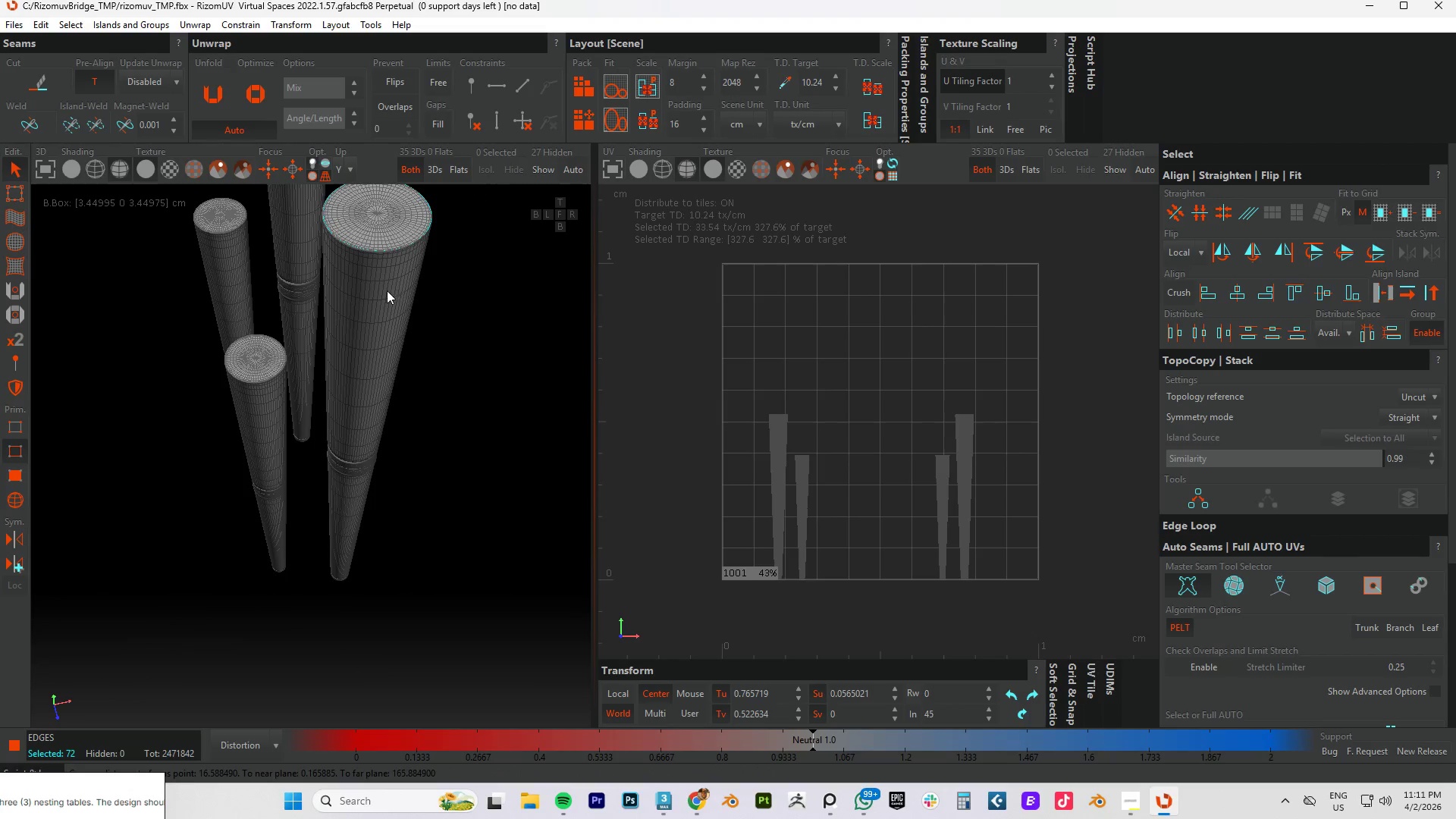 
hold_key(key=AltLeft, duration=0.61)
 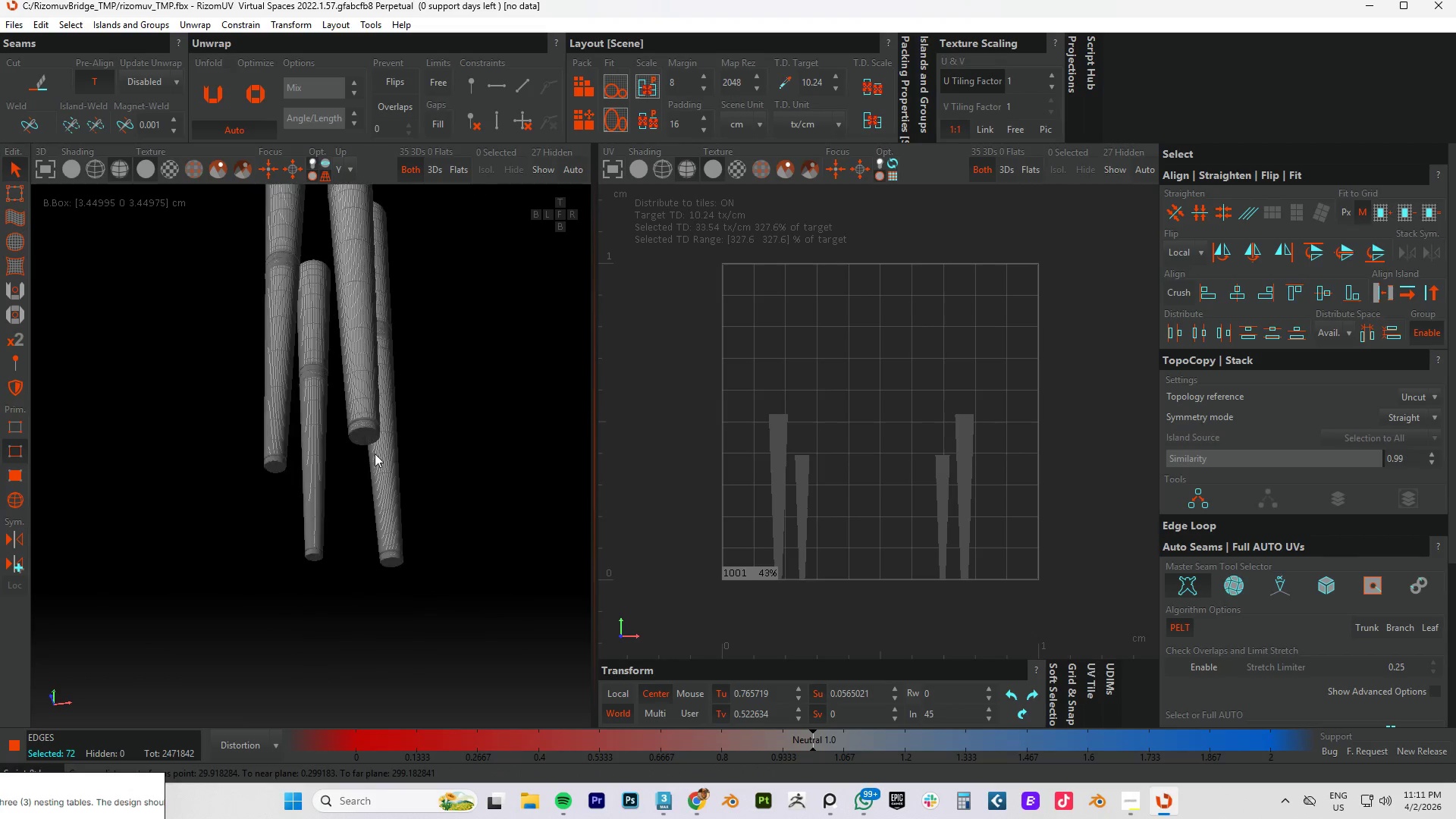 
scroll: coordinate [382, 260], scroll_direction: up, amount: 5.0
 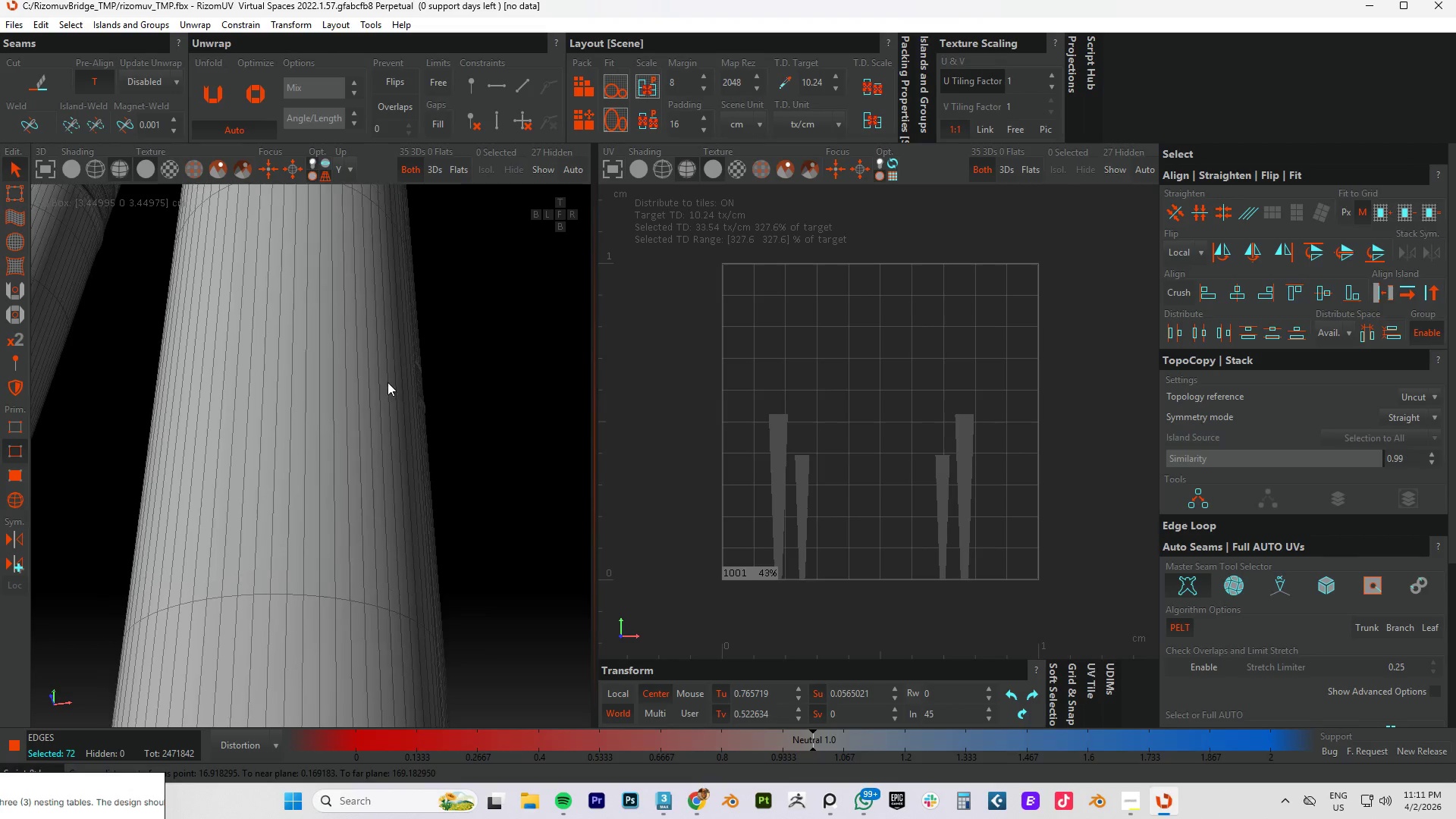 
scroll: coordinate [384, 570], scroll_direction: down, amount: 12.0
 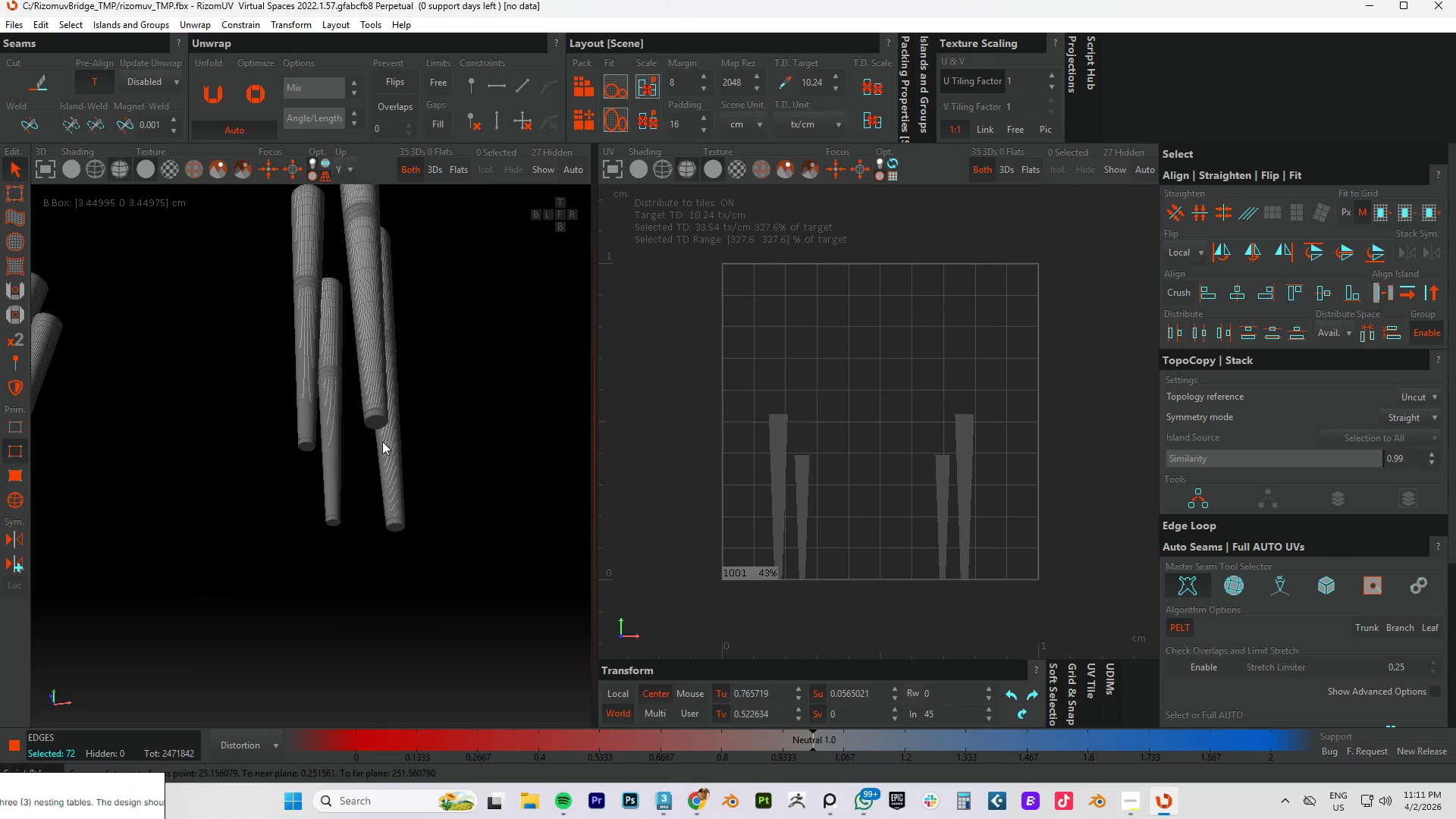 
scroll: coordinate [381, 427], scroll_direction: up, amount: 5.0
 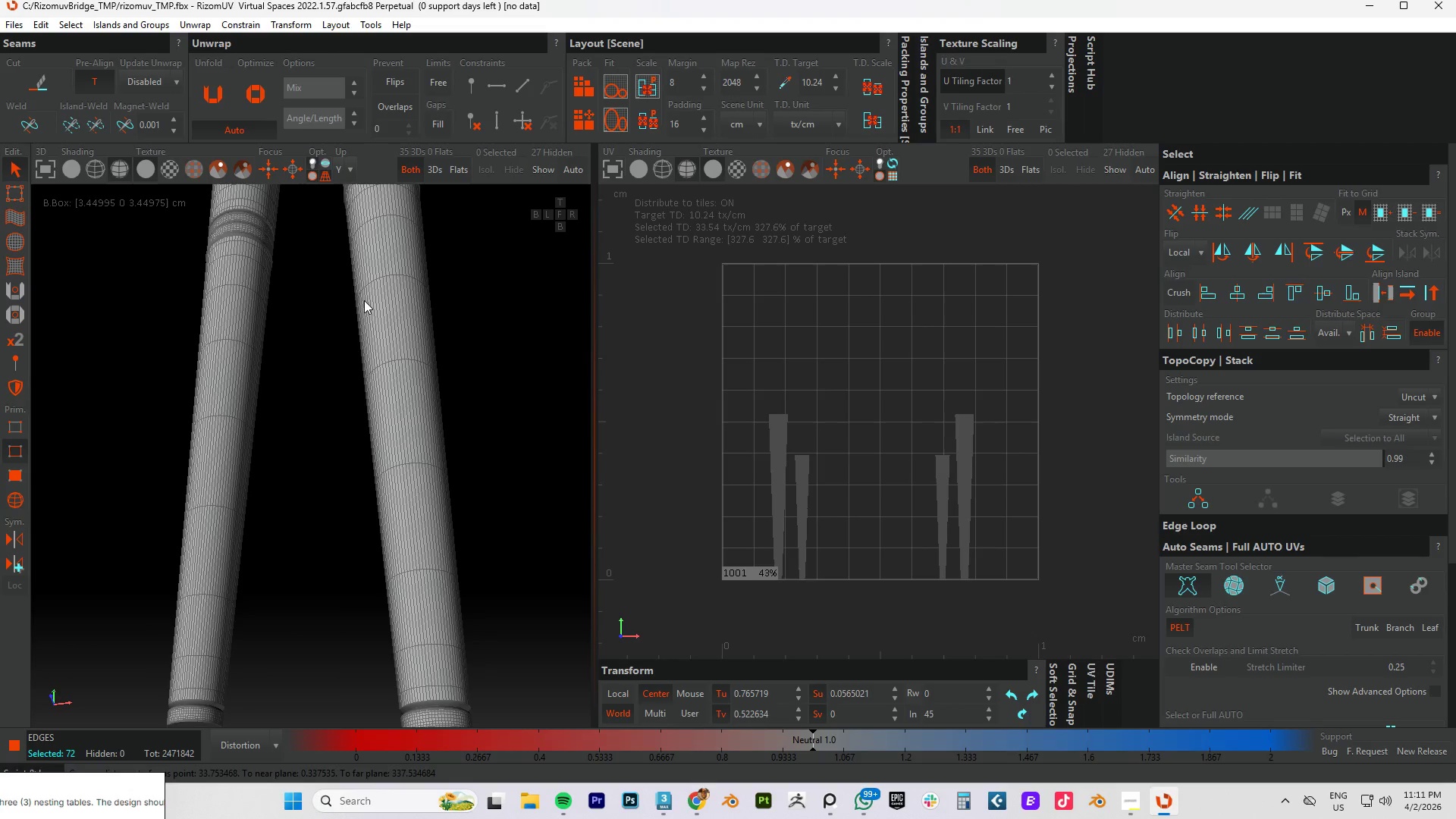 
scroll: coordinate [363, 301], scroll_direction: down, amount: 1.0
 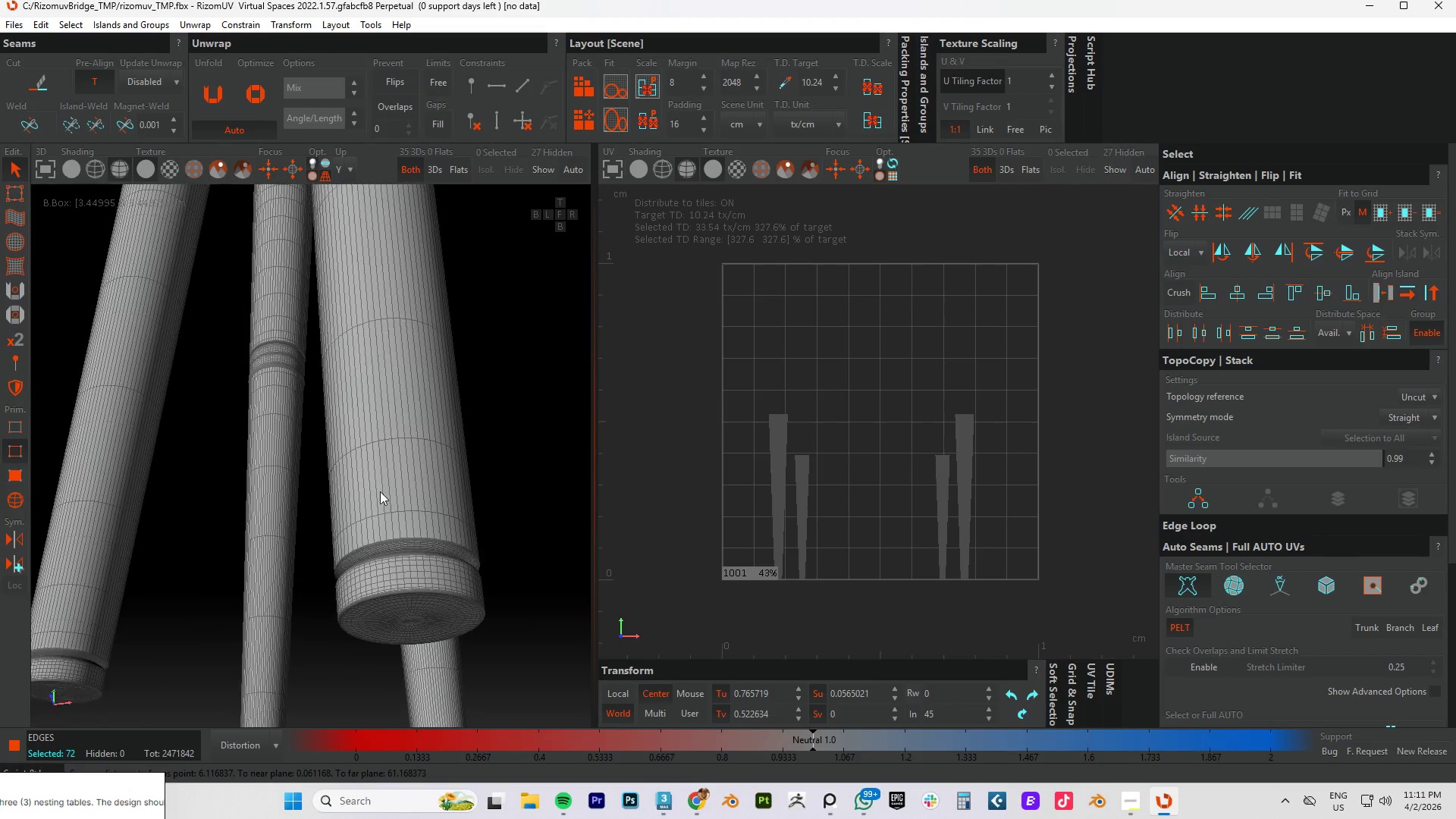 
hold_key(key=ControlLeft, duration=1.51)
 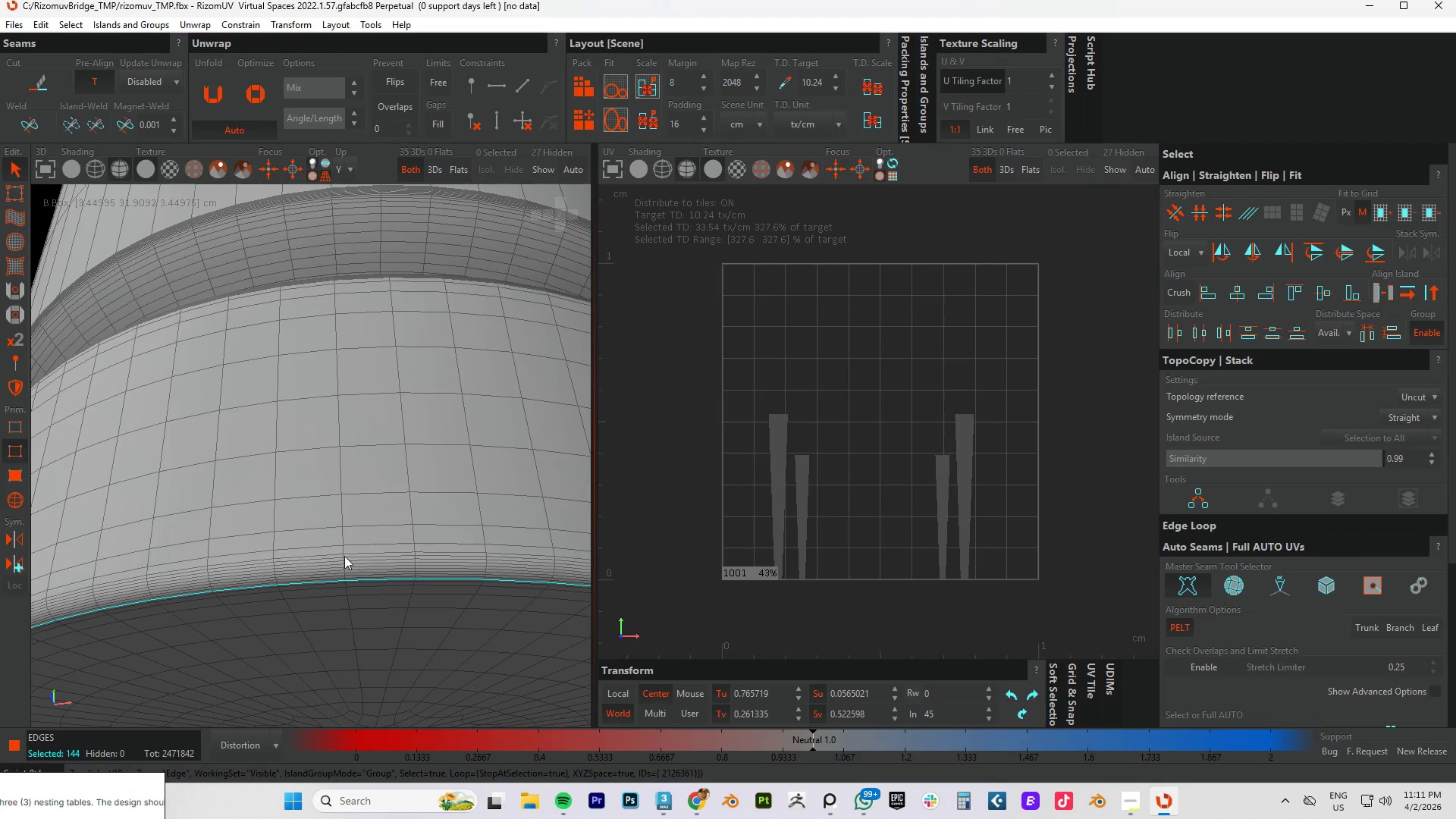 
scroll: coordinate [403, 571], scroll_direction: up, amount: 8.0
 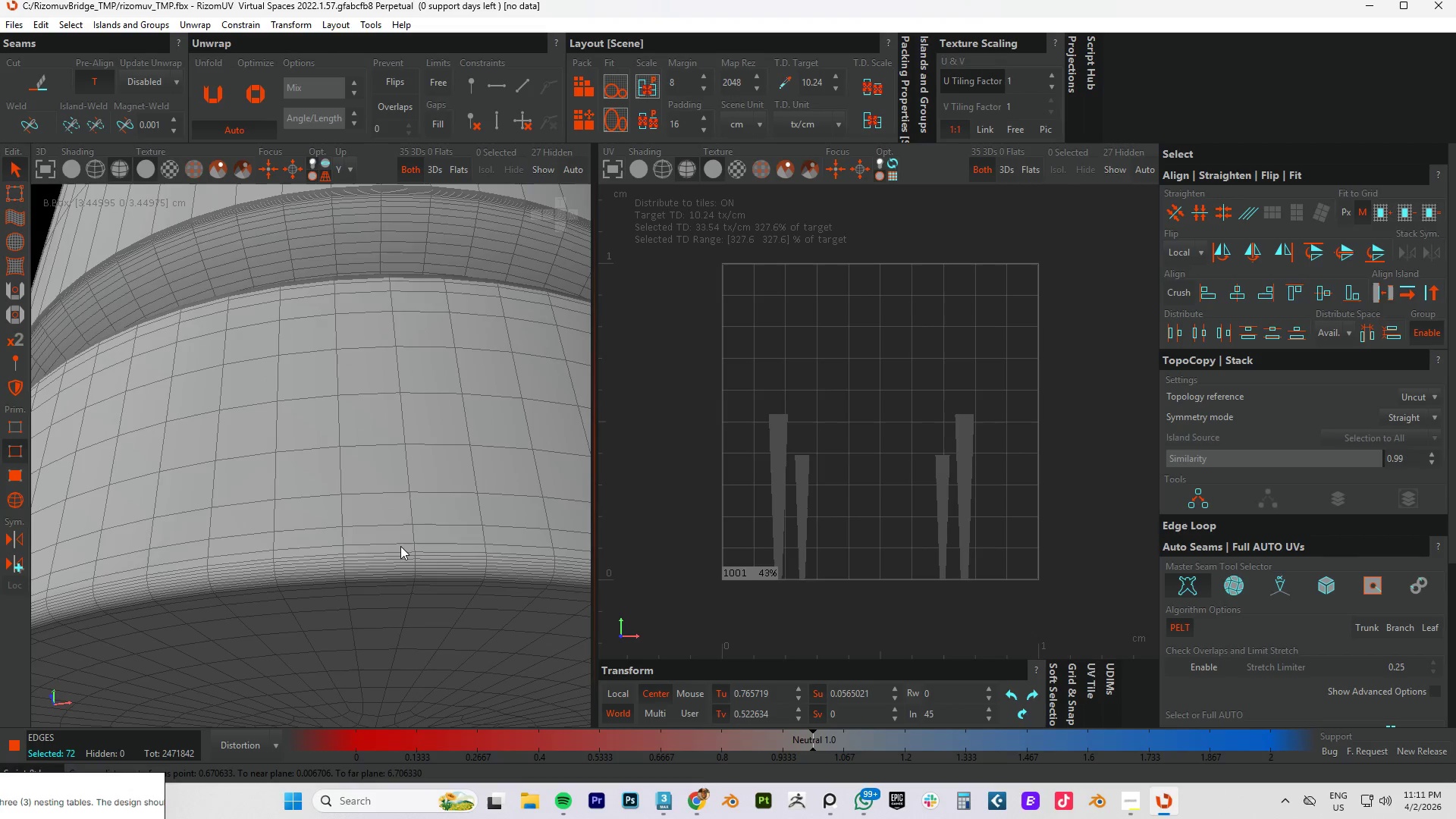 
left_click([373, 581])
 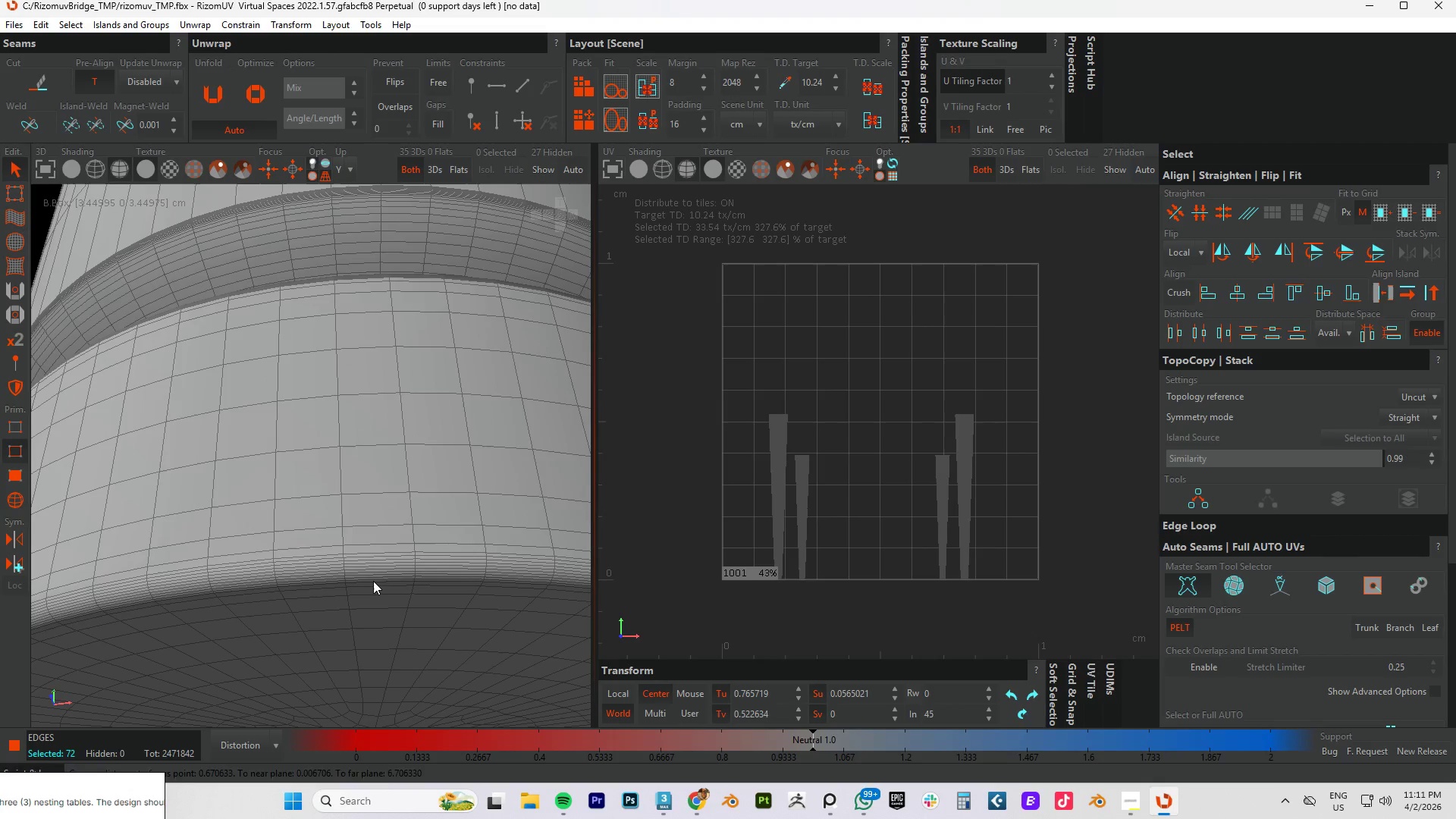 
double_click([373, 581])
 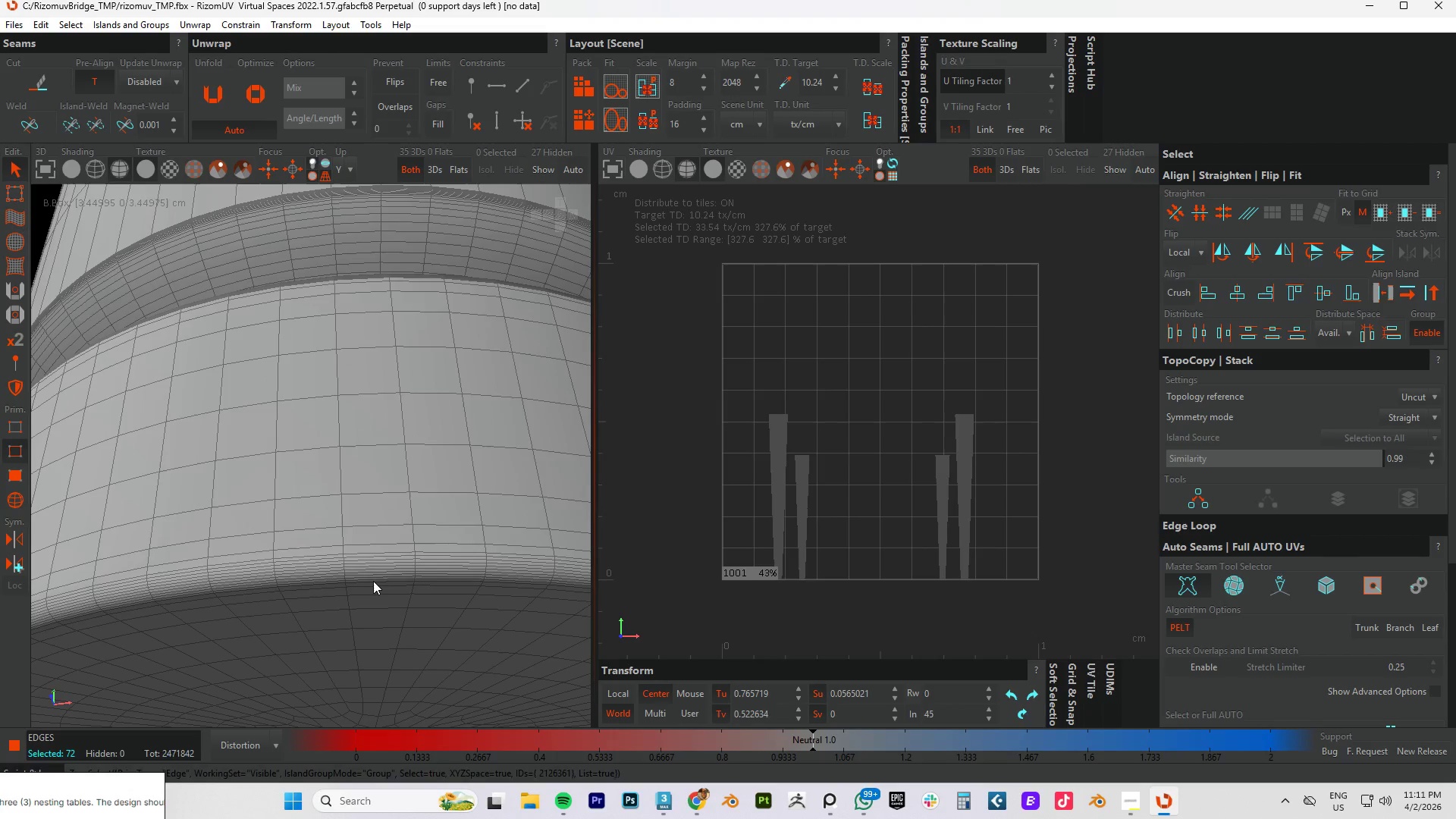 
hold_key(key=ControlLeft, duration=1.53)
left_click([344, 538])
 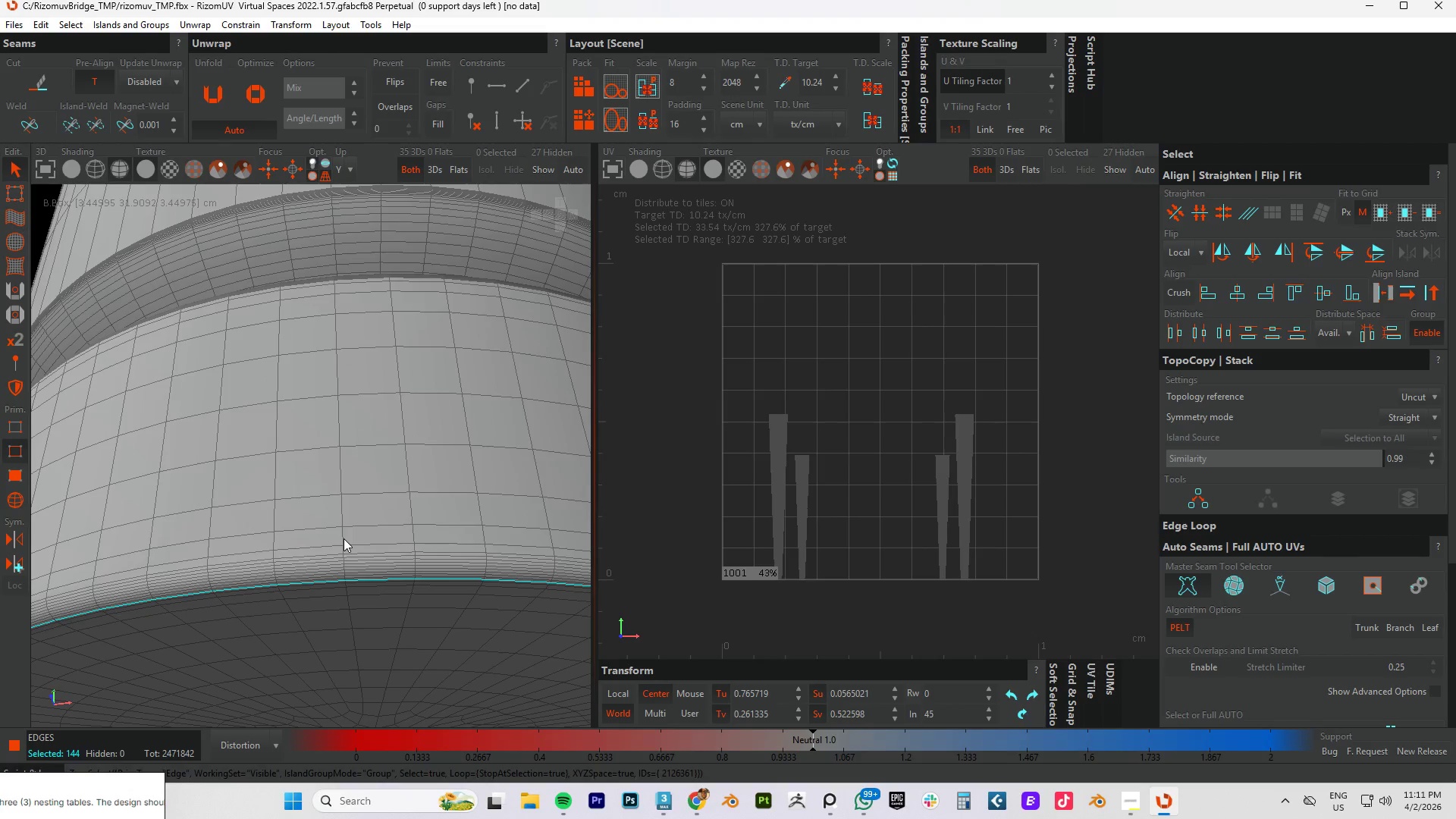 
hold_key(key=ControlLeft, duration=0.73)
double_click([344, 538])
 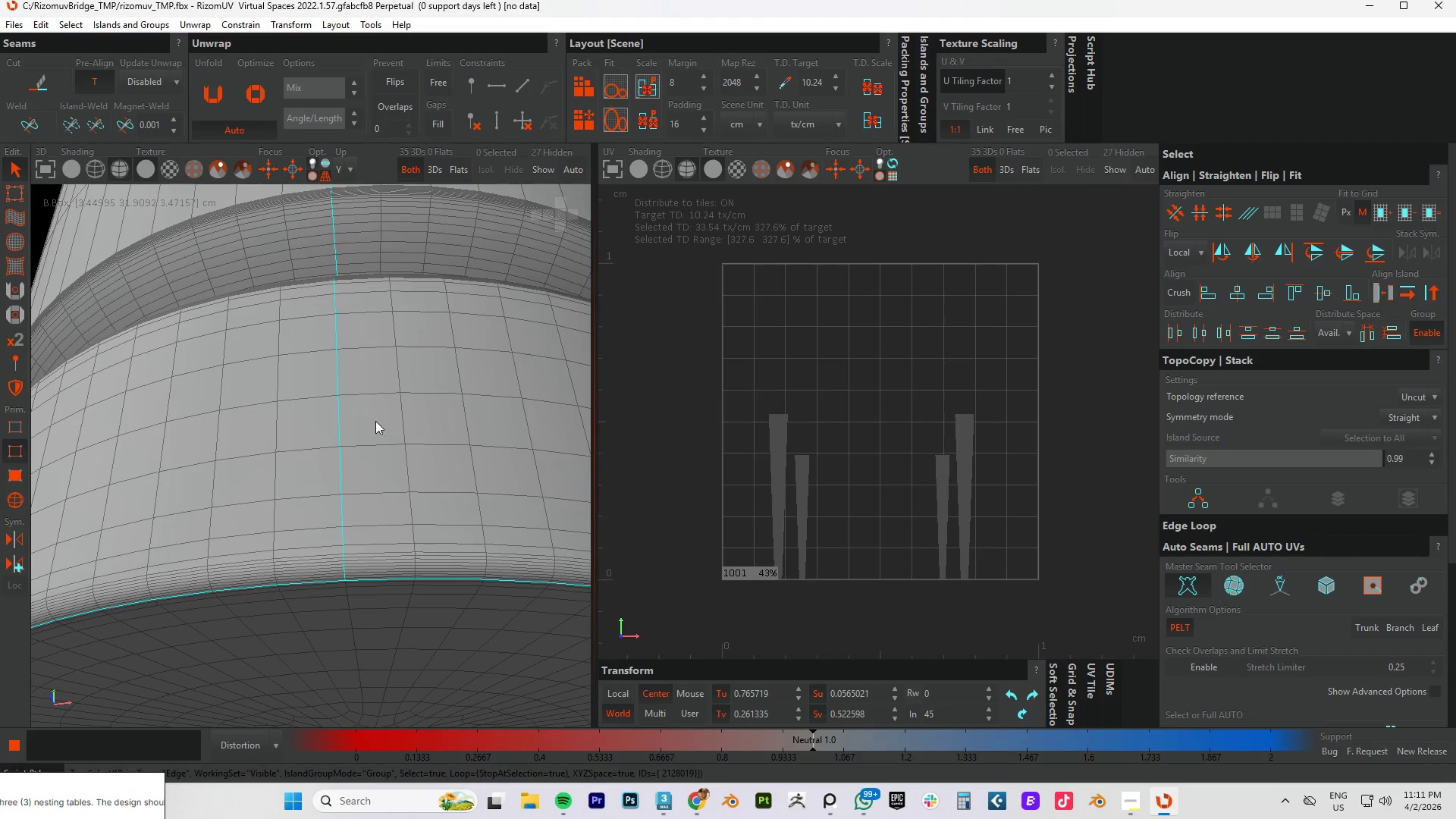 
hold_key(key=AltLeft, duration=0.7)
 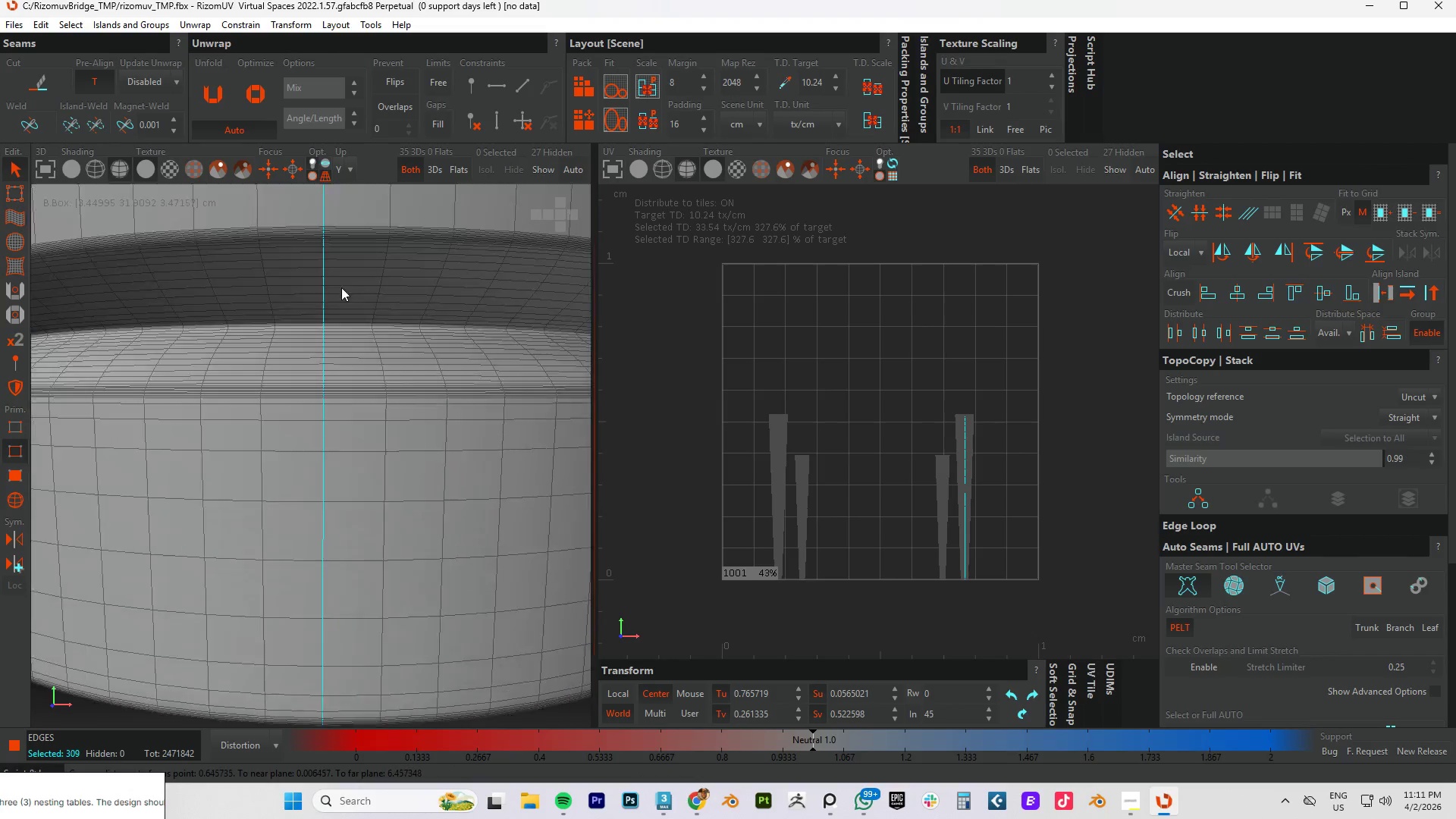 
hold_key(key=AltLeft, duration=6.73)
 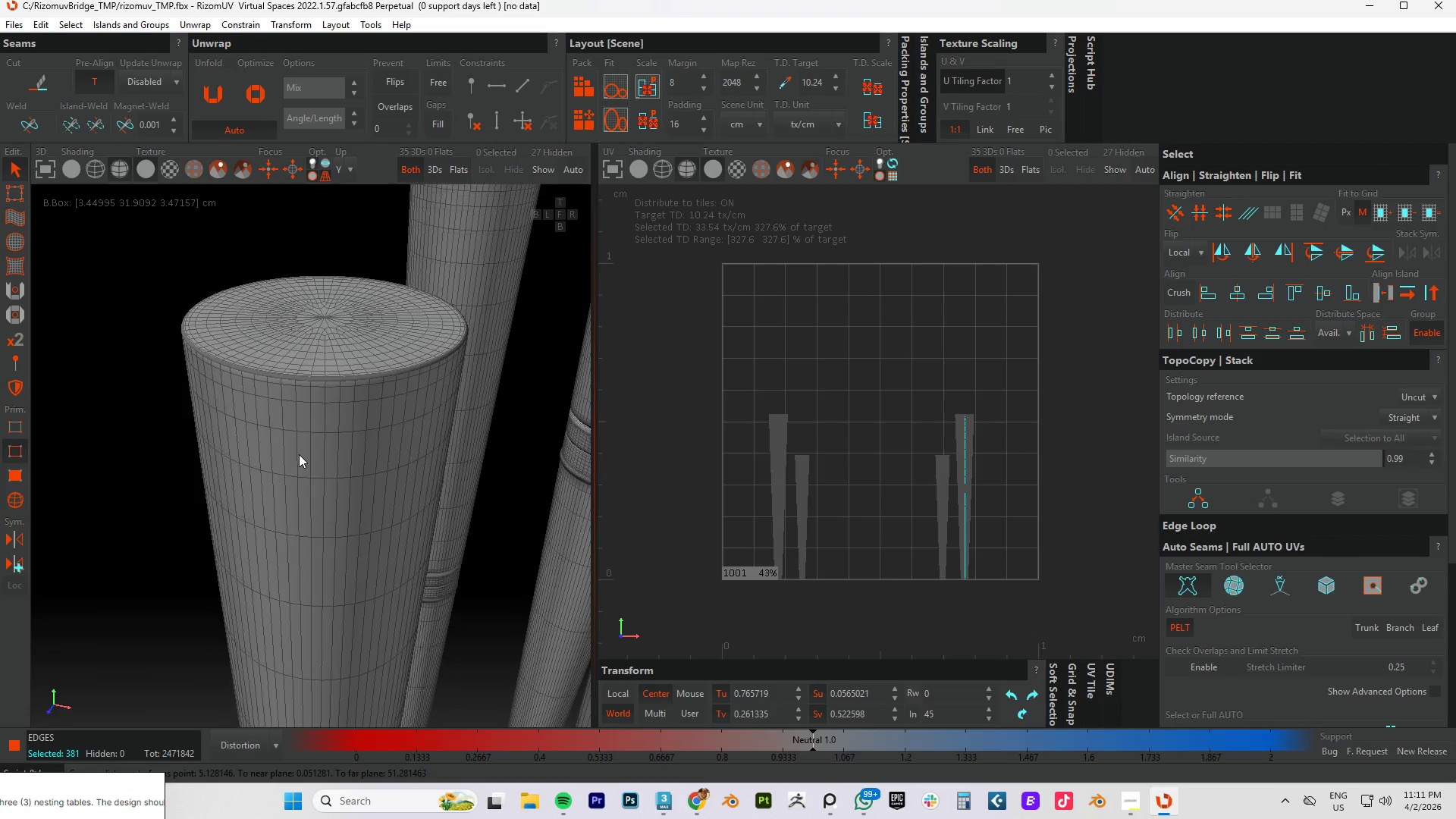 
hold_key(key=ControlLeft, duration=1.5)
 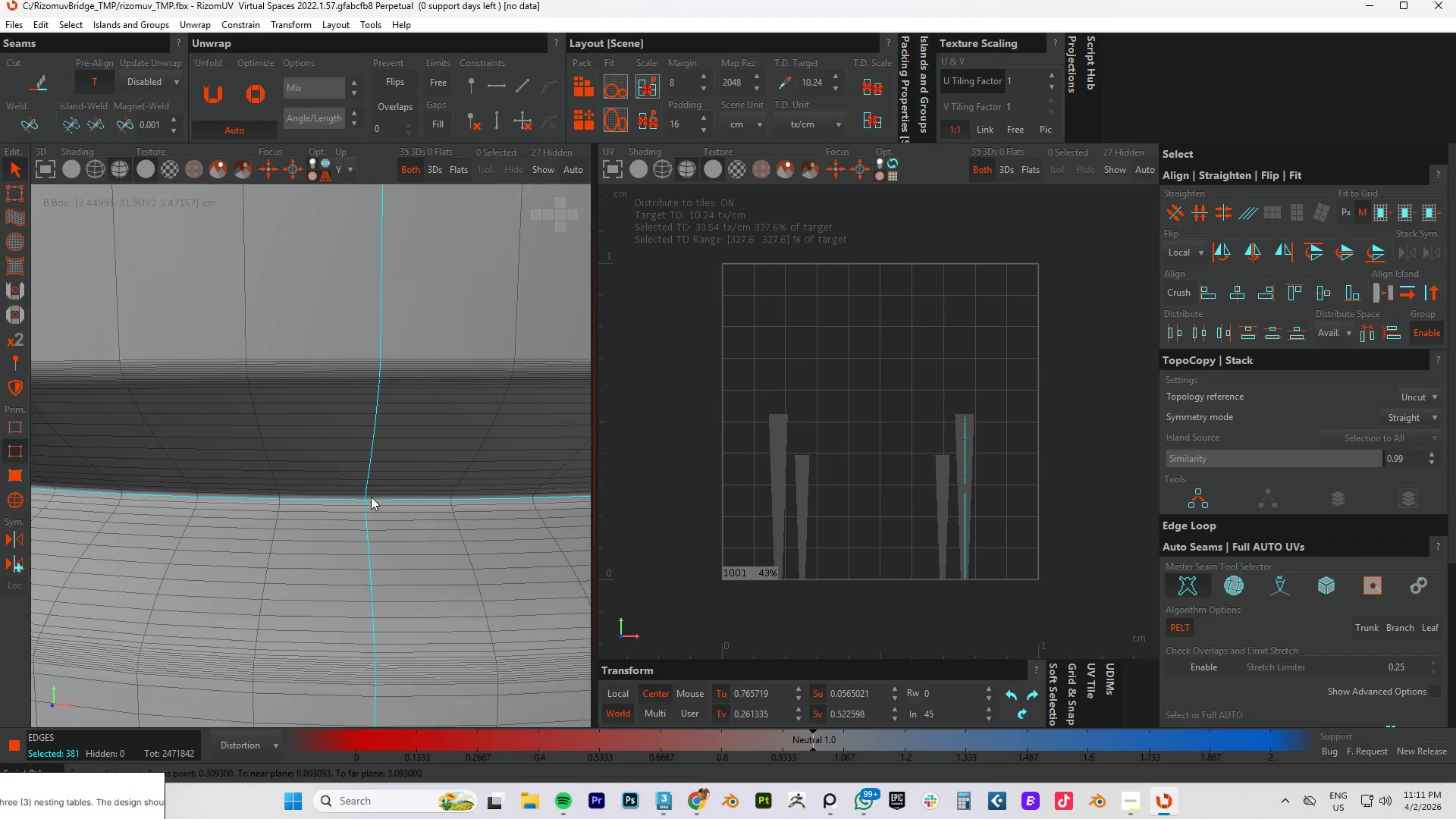 
scroll: coordinate [342, 482], scroll_direction: up, amount: 7.0
 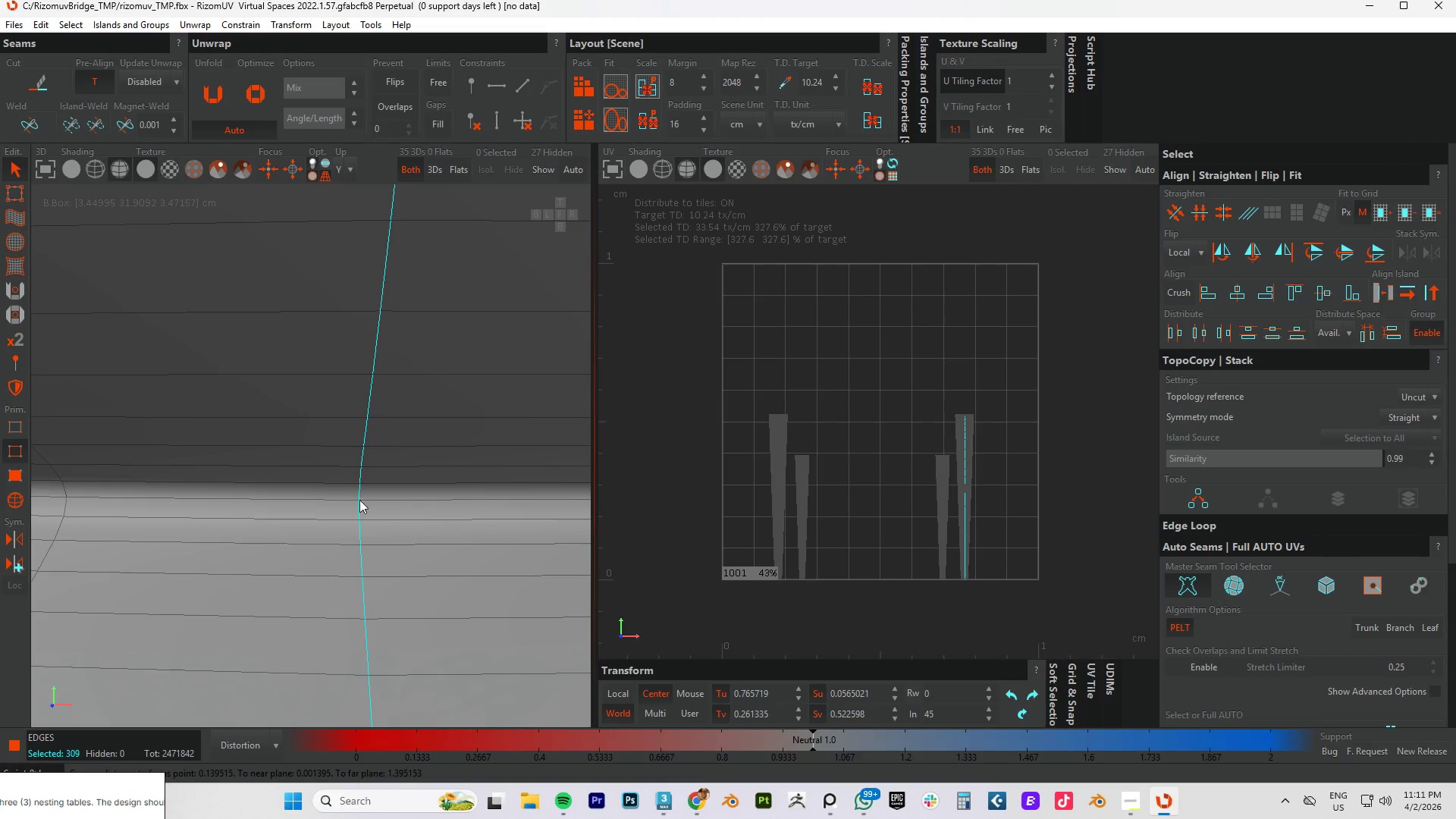 
left_click([368, 500])
 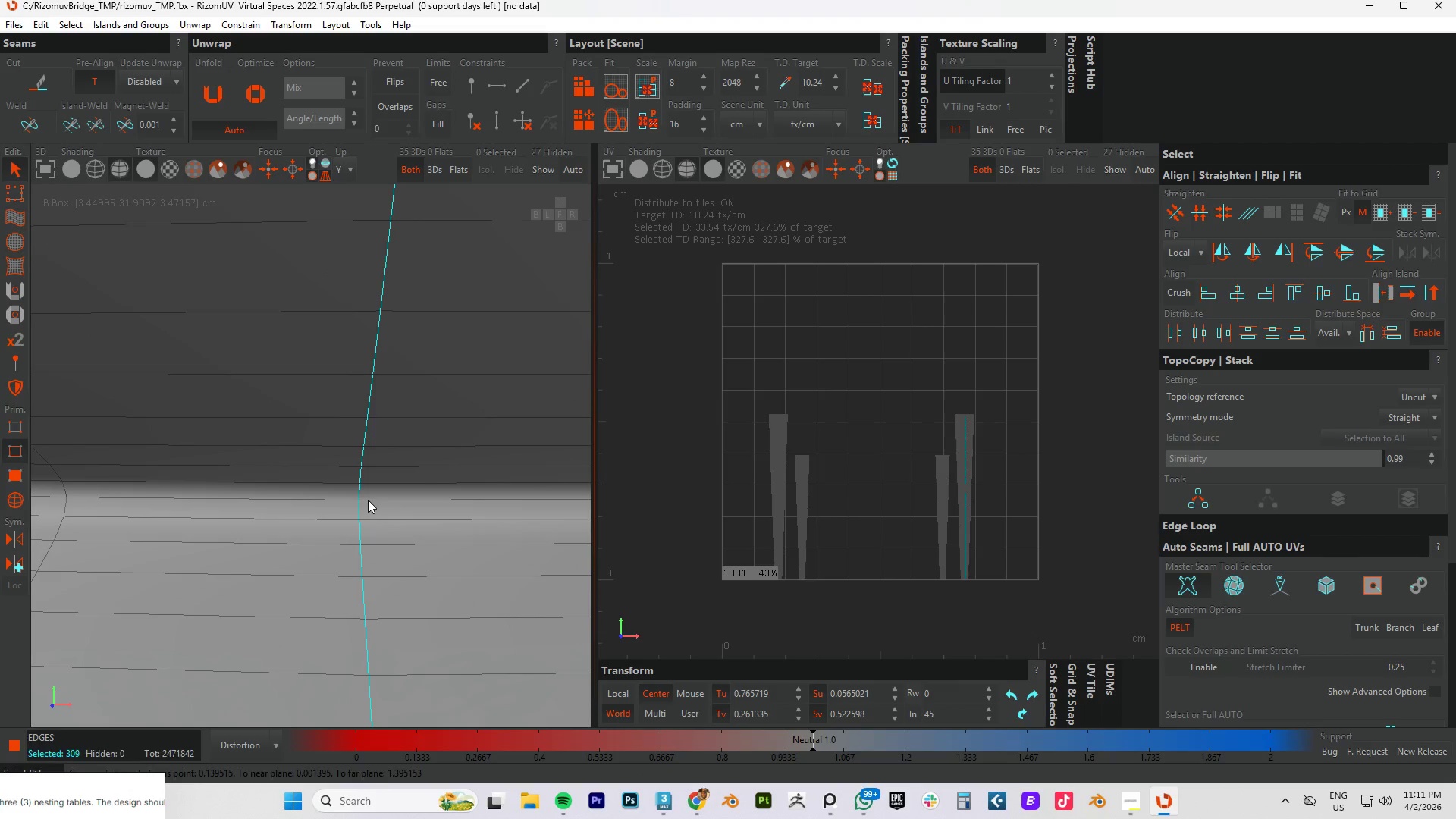 
double_click([368, 500])
 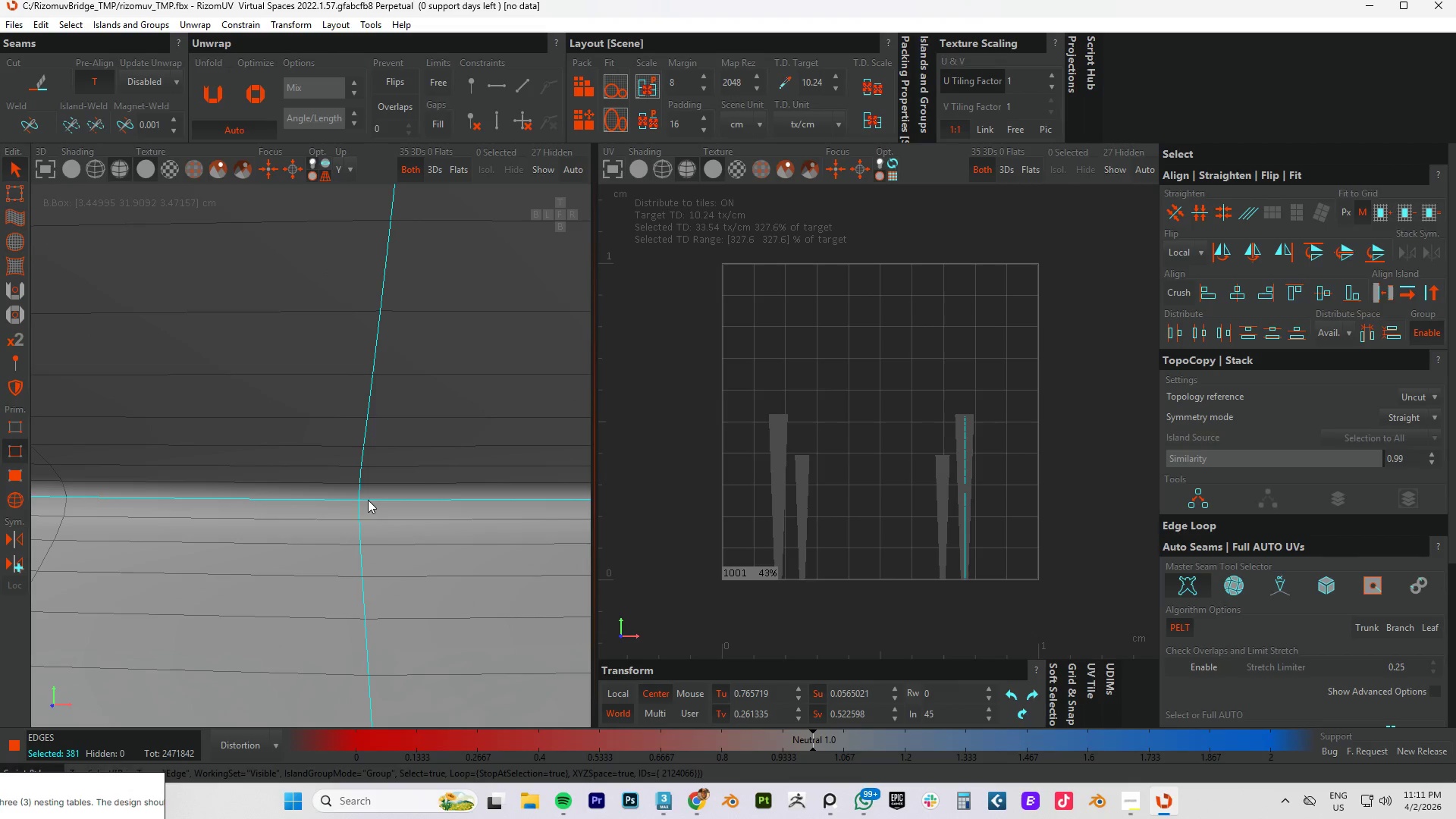 
key(Control+ControlLeft)
 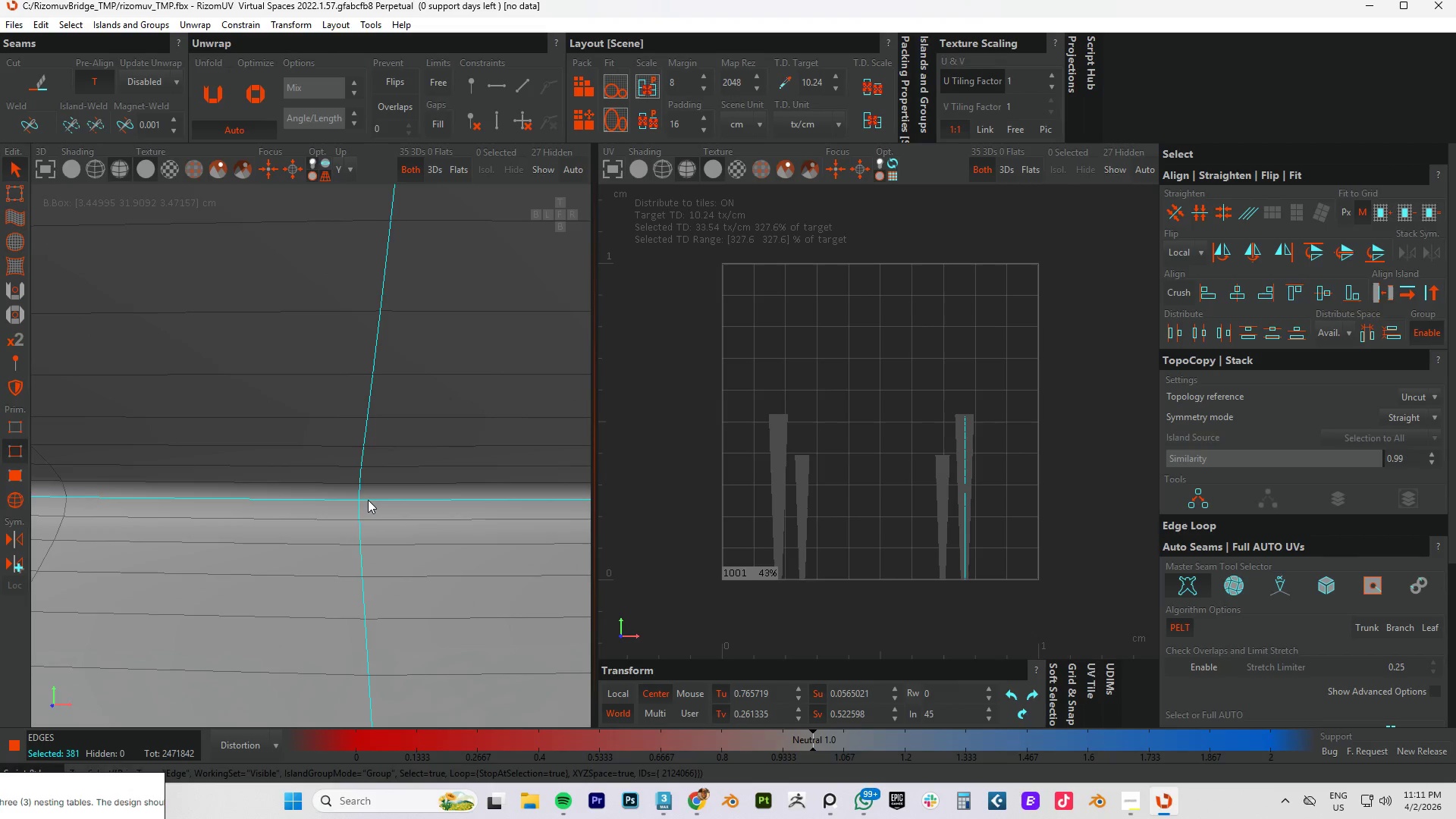 
key(Control+ControlLeft)
 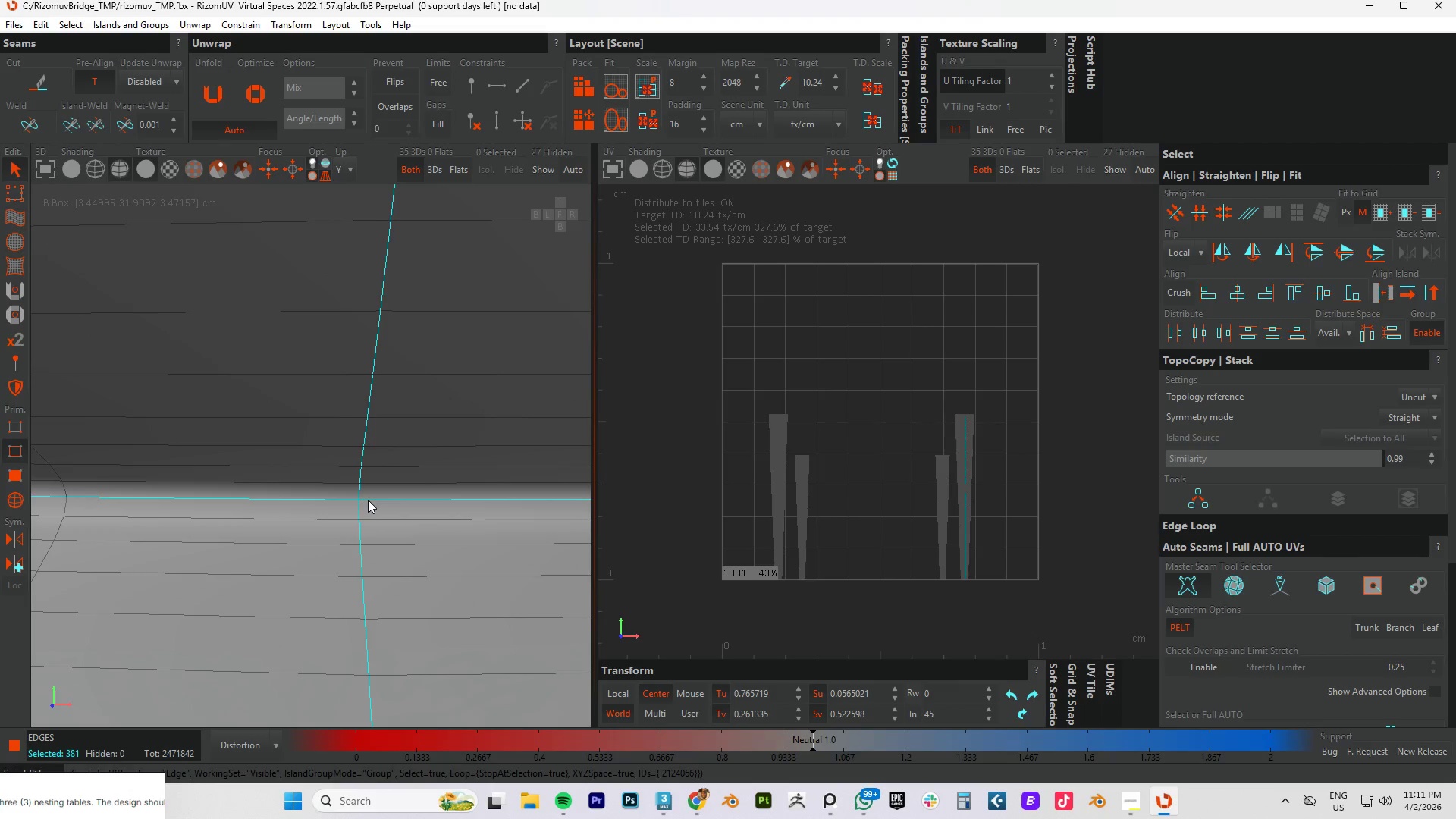 
scroll: coordinate [347, 474], scroll_direction: down, amount: 30.0
 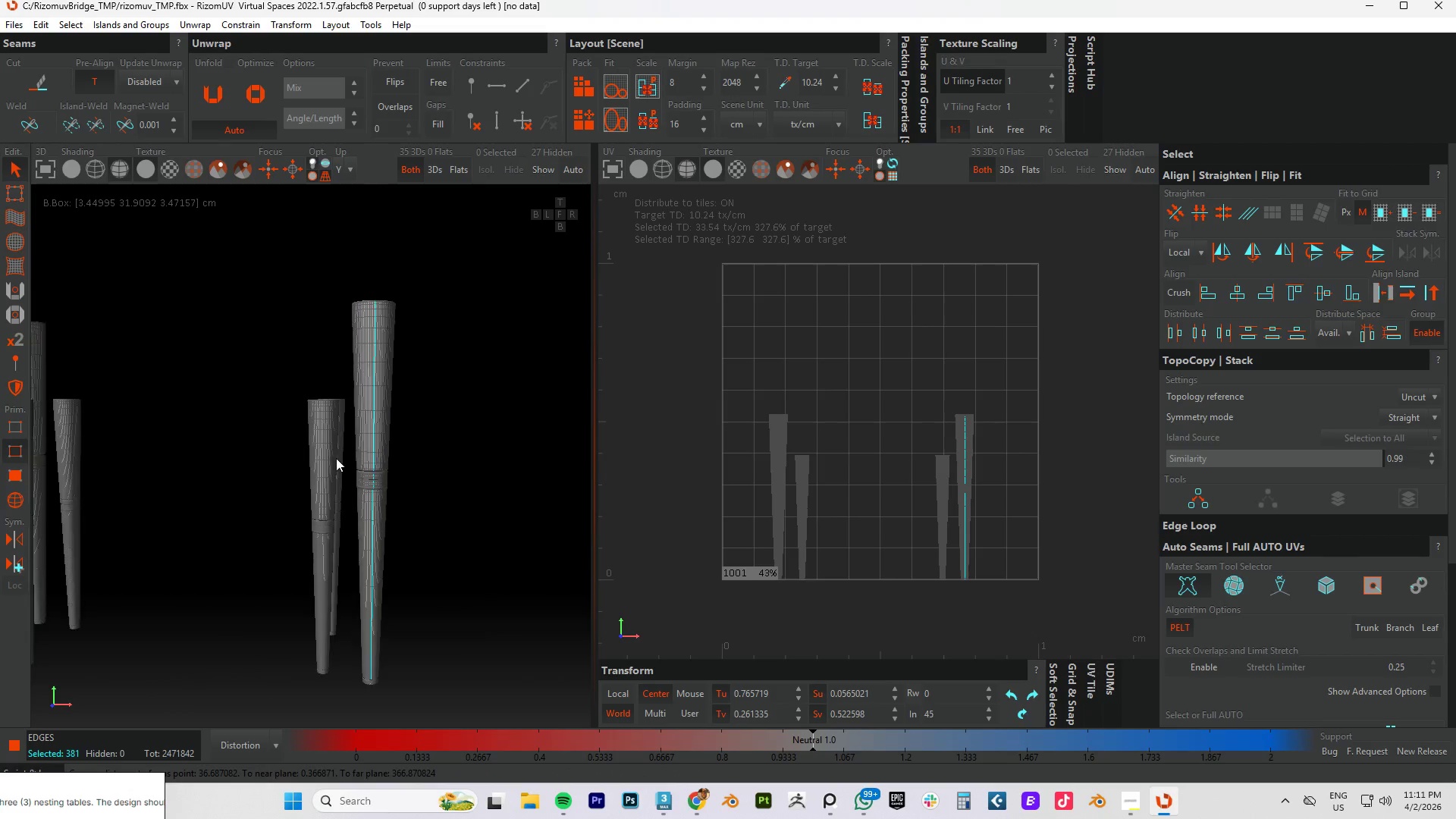 
hold_key(key=AltLeft, duration=0.52)
 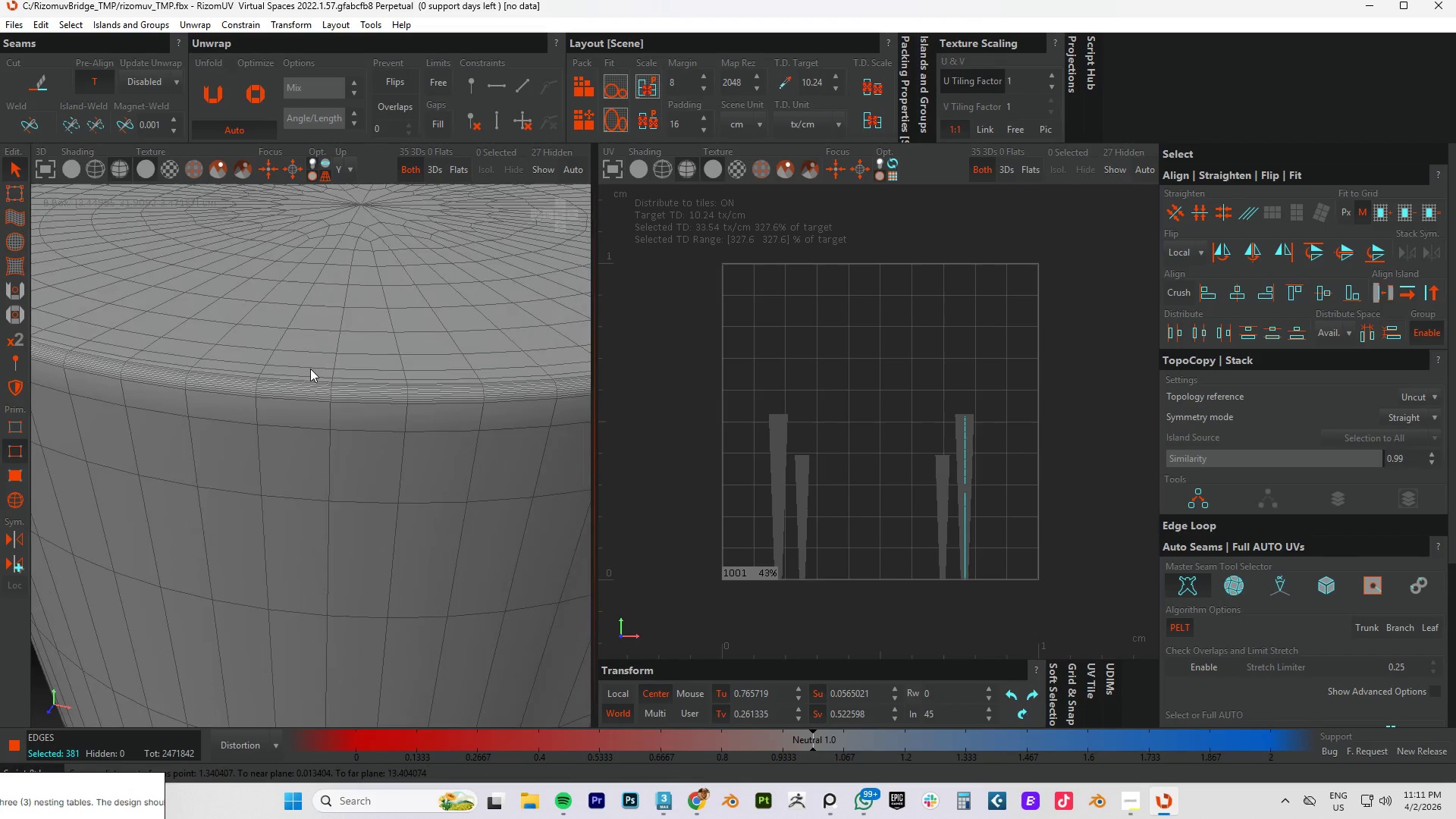 
scroll: coordinate [328, 403], scroll_direction: up, amount: 9.0
 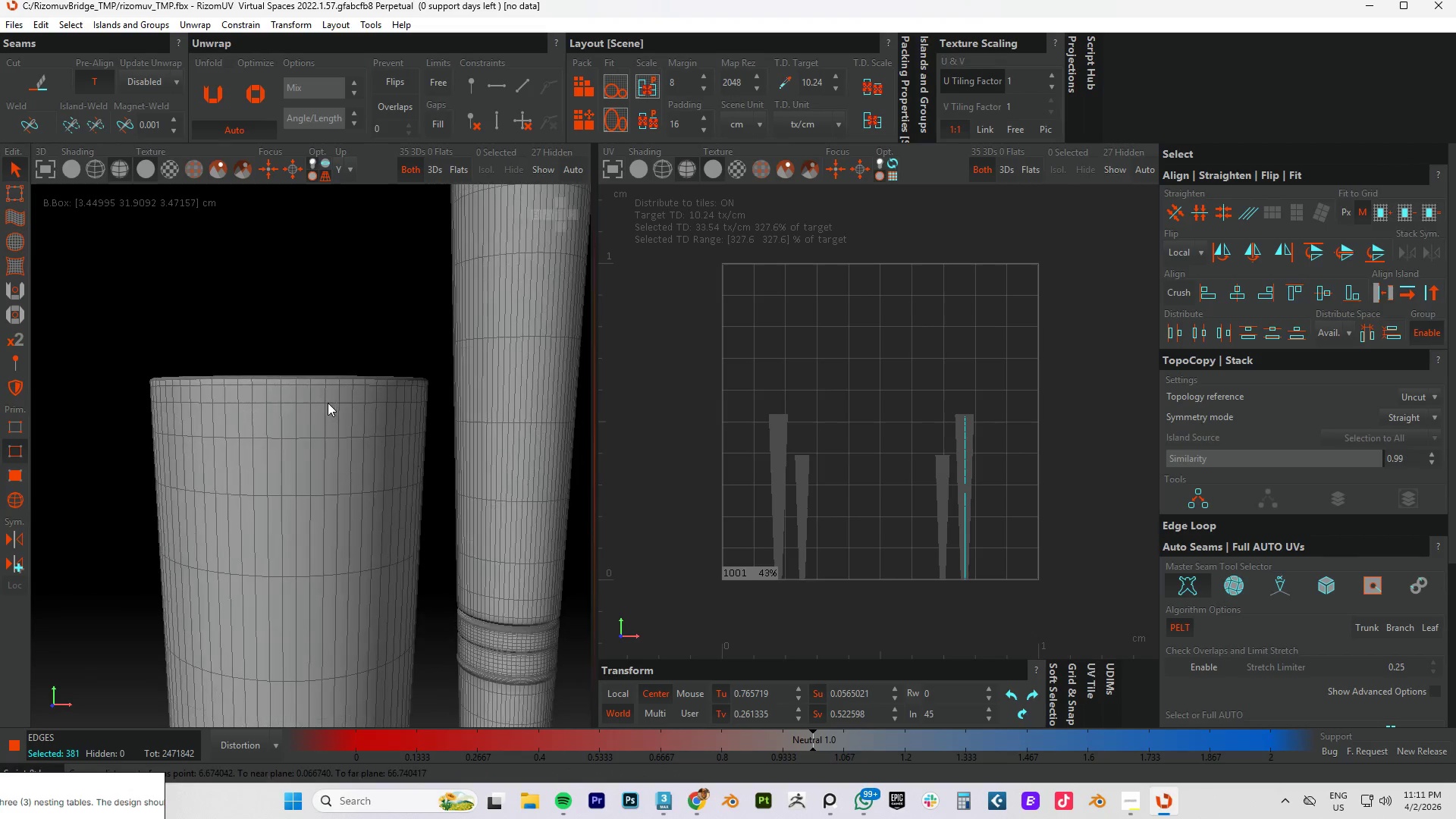 
hold_key(key=AltLeft, duration=3.02)
 